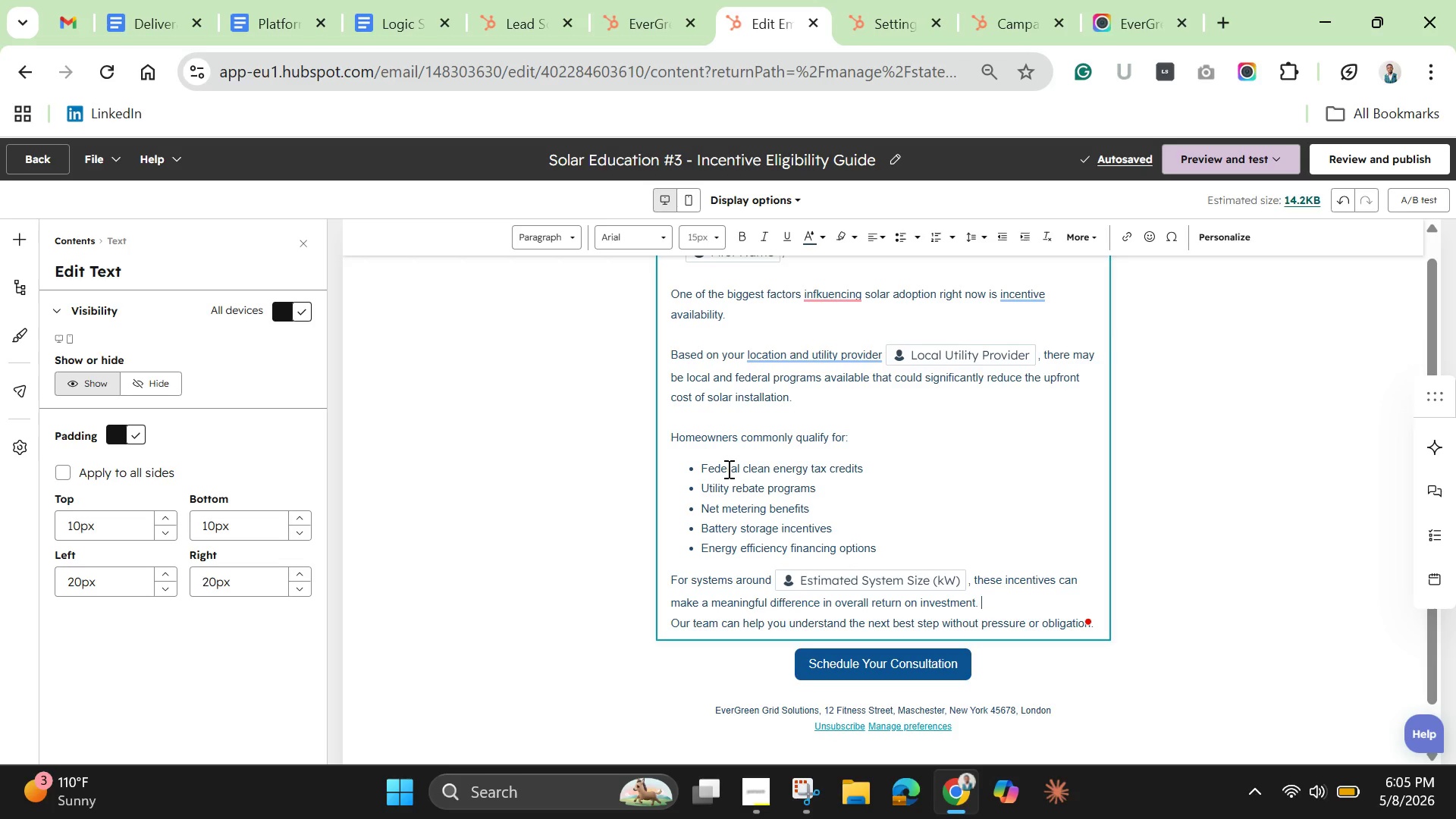 
key(Enter)
 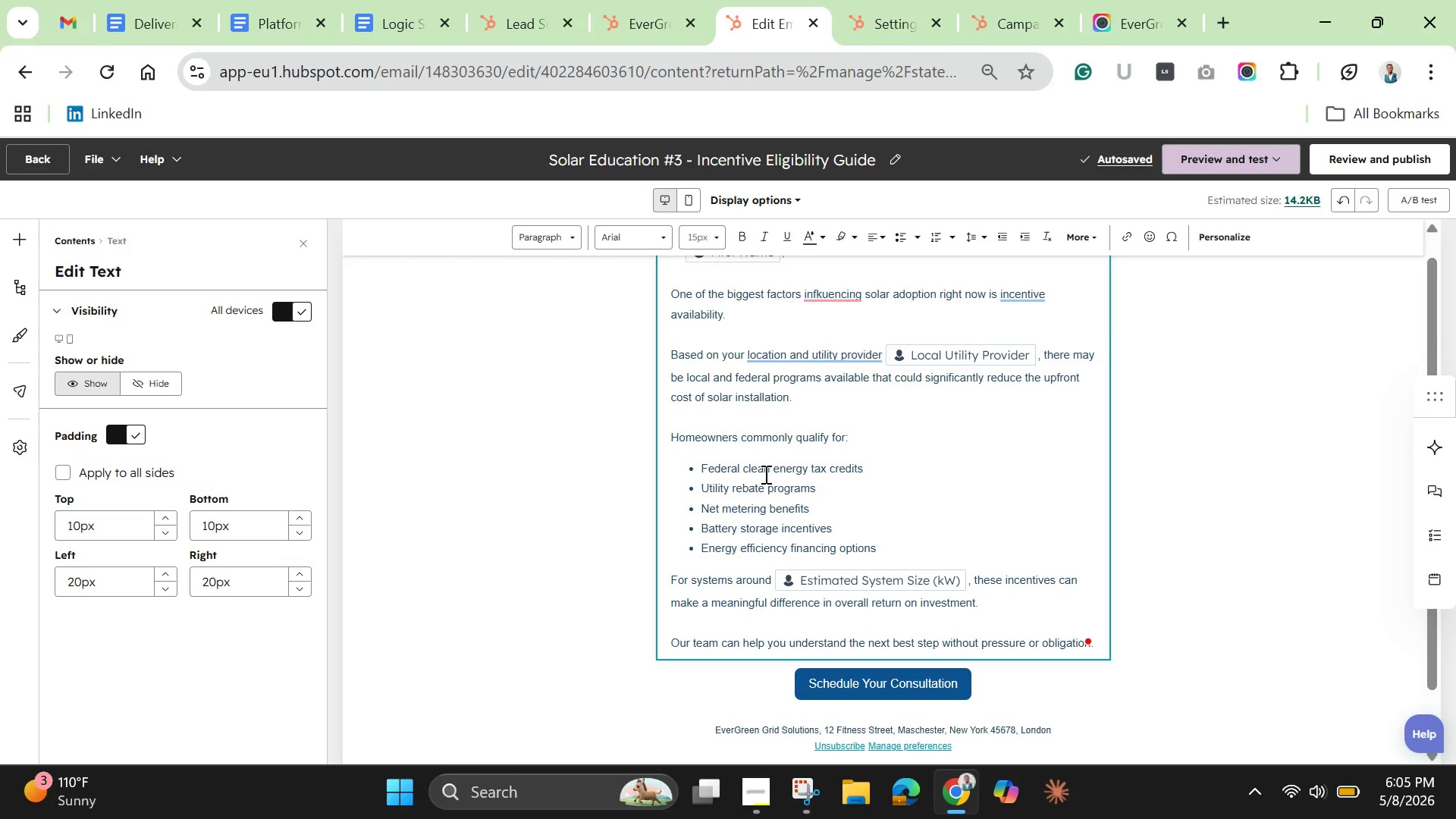 
wait(12.0)
 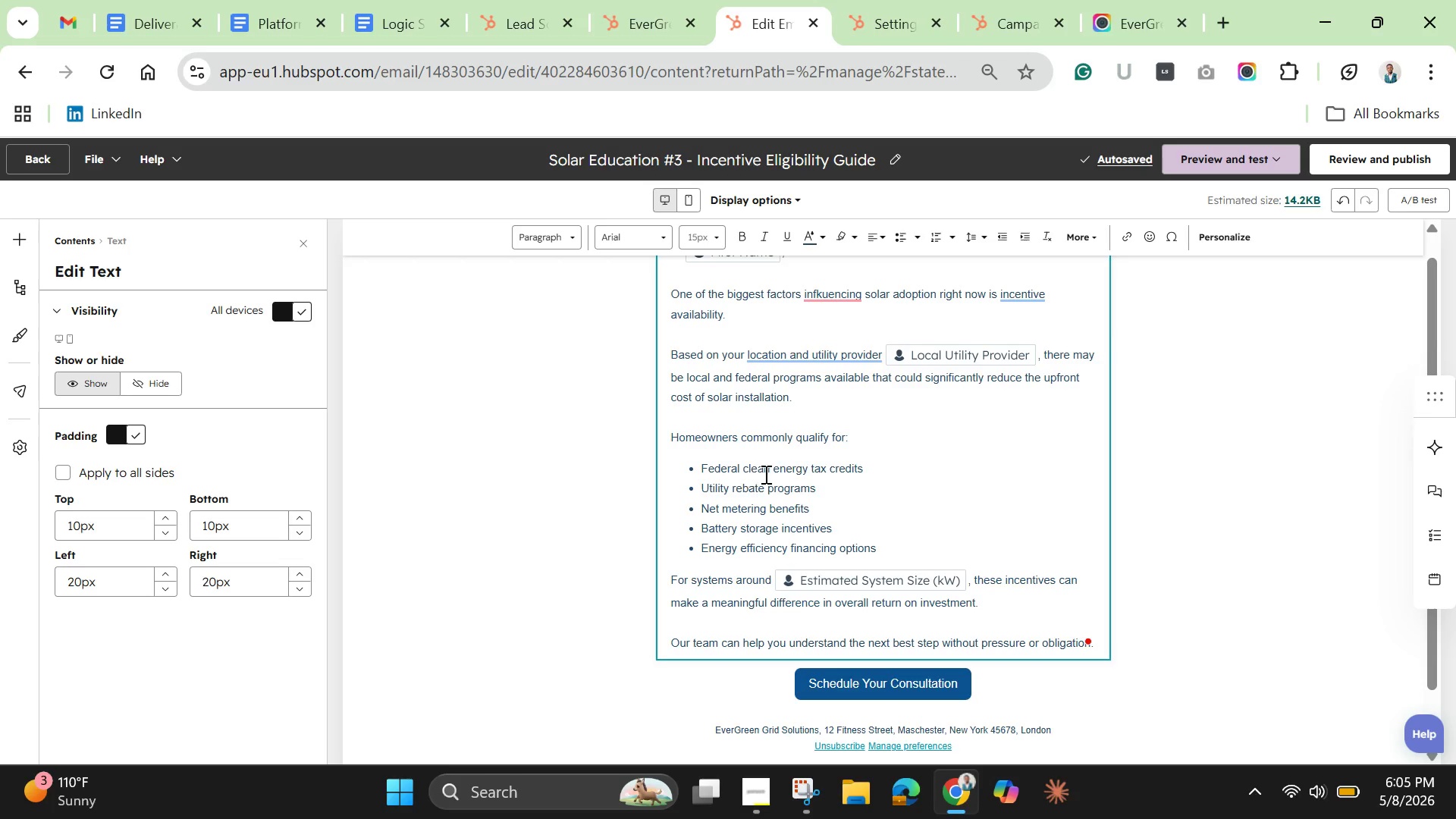 
left_click([1004, 601])
 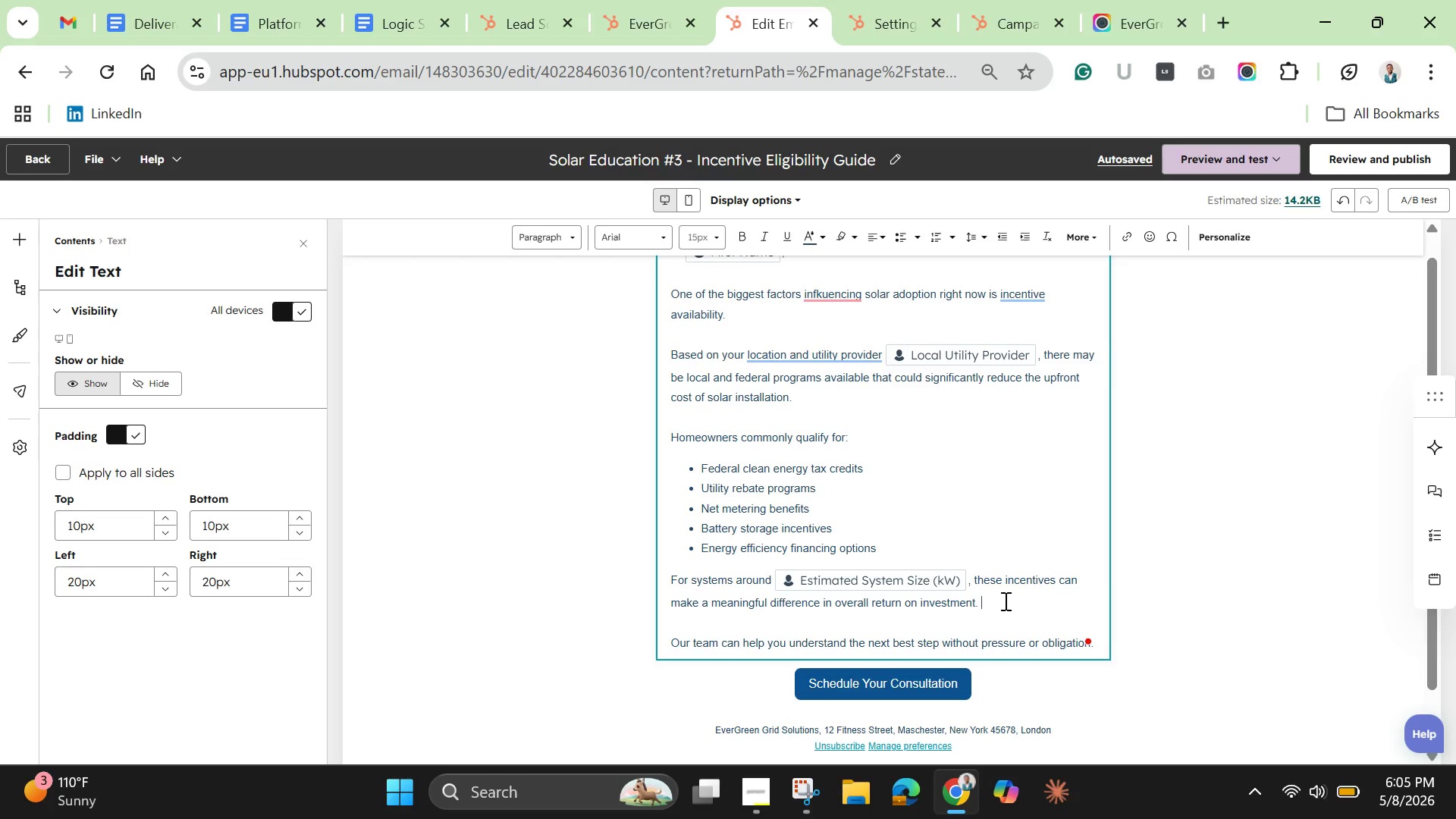 
key(Enter)
 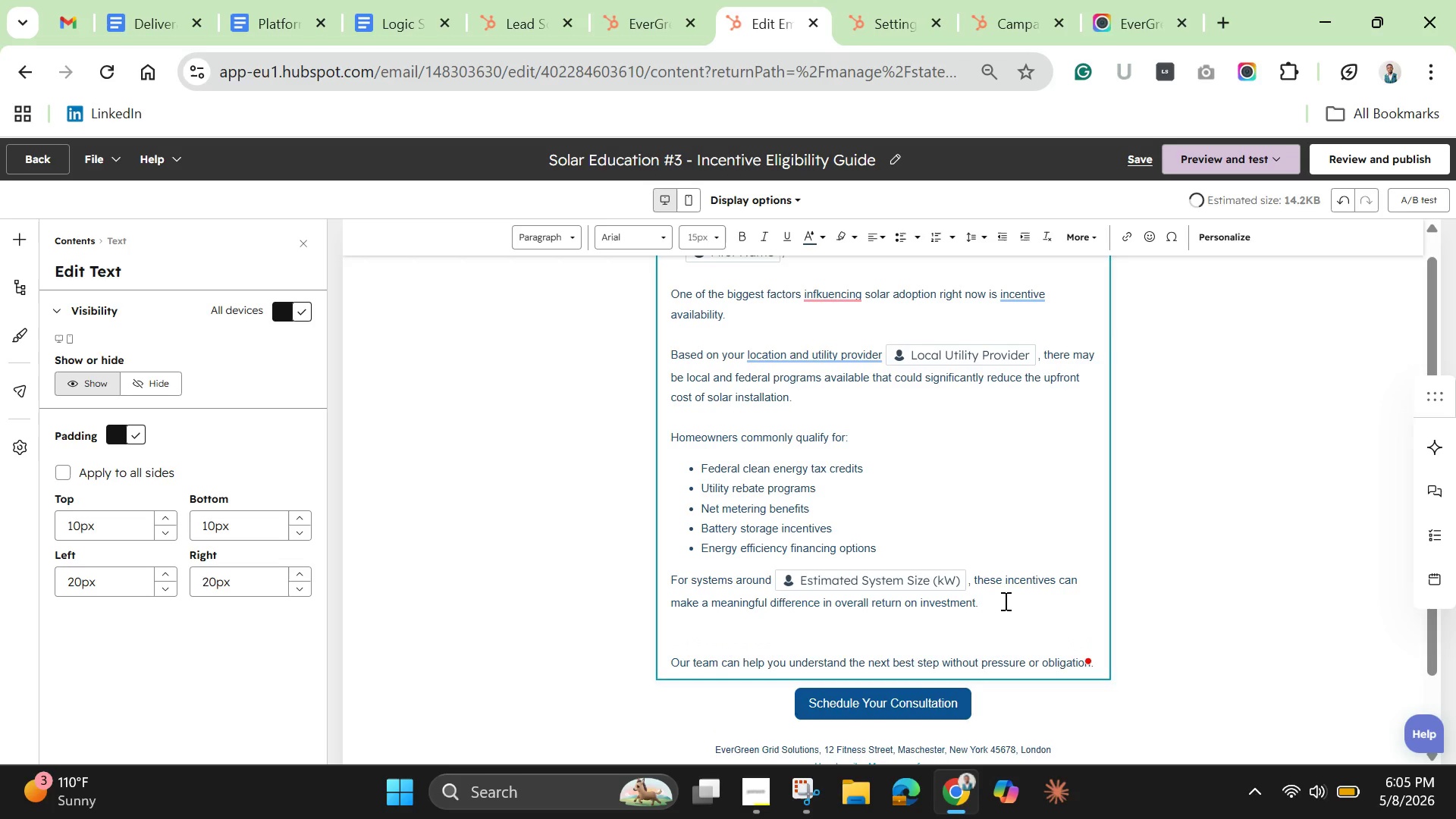 
key(Enter)
 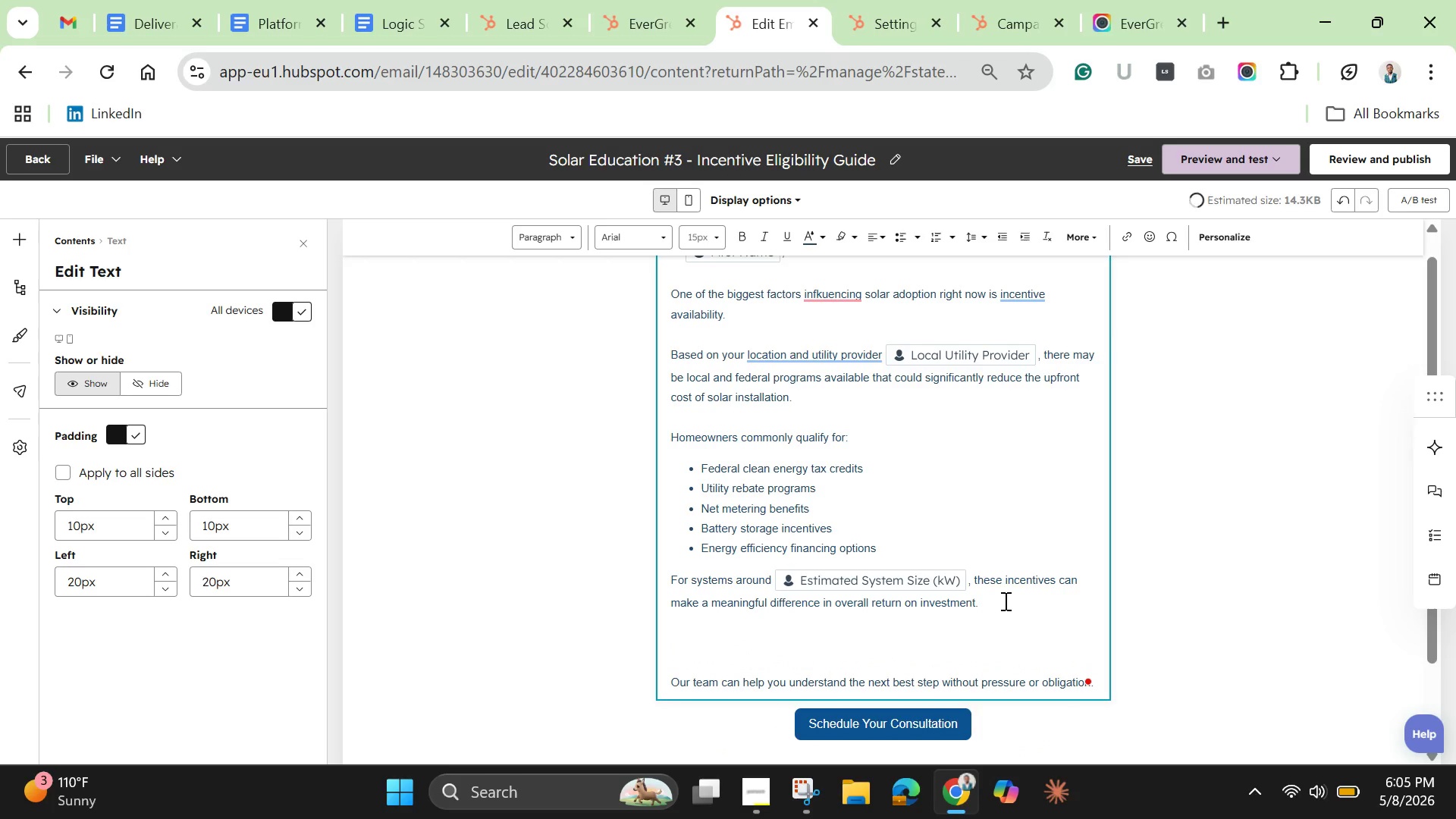 
type(Our team regualary help homeowners understand:)
 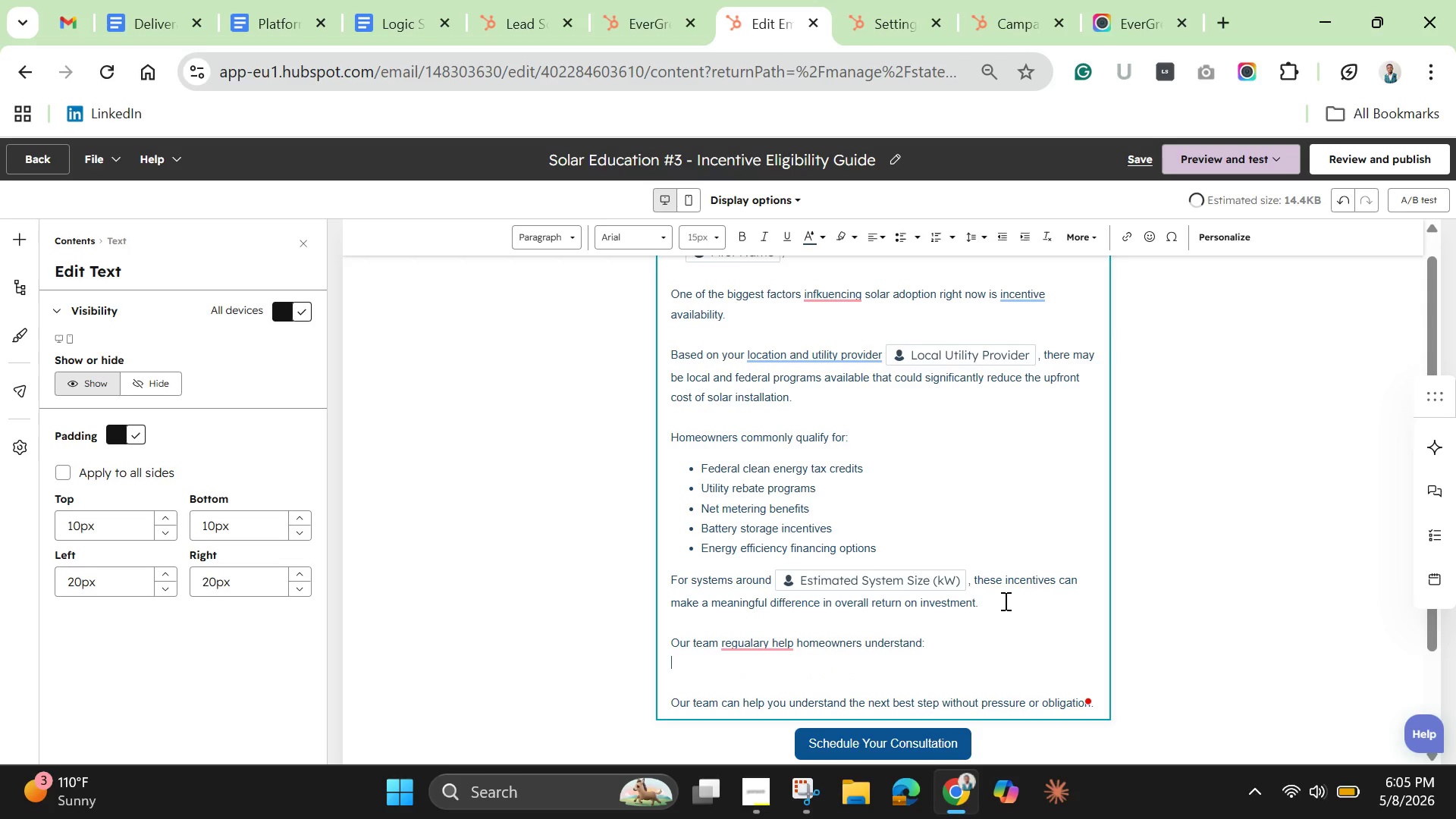 
 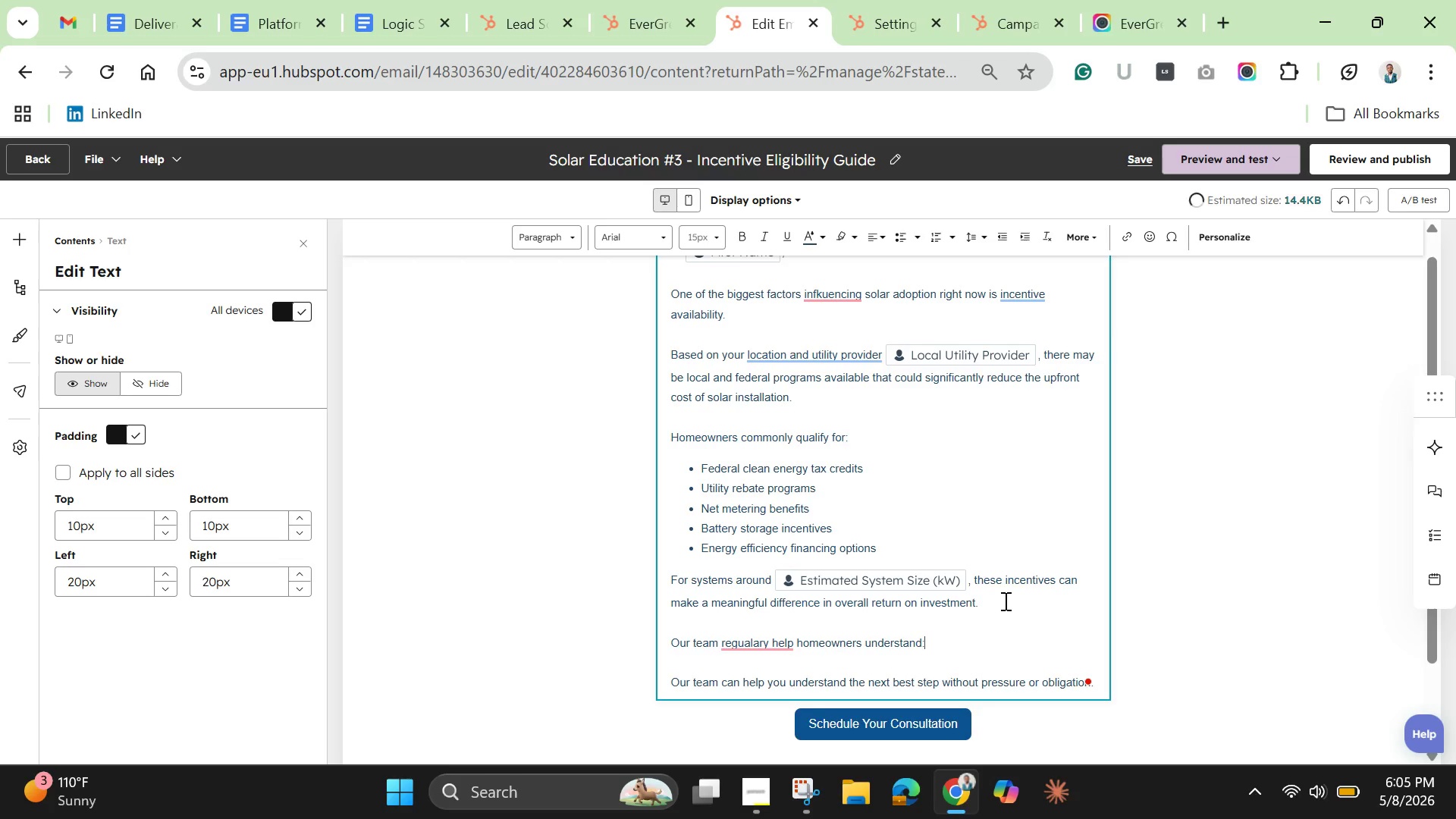 
key(Enter)
 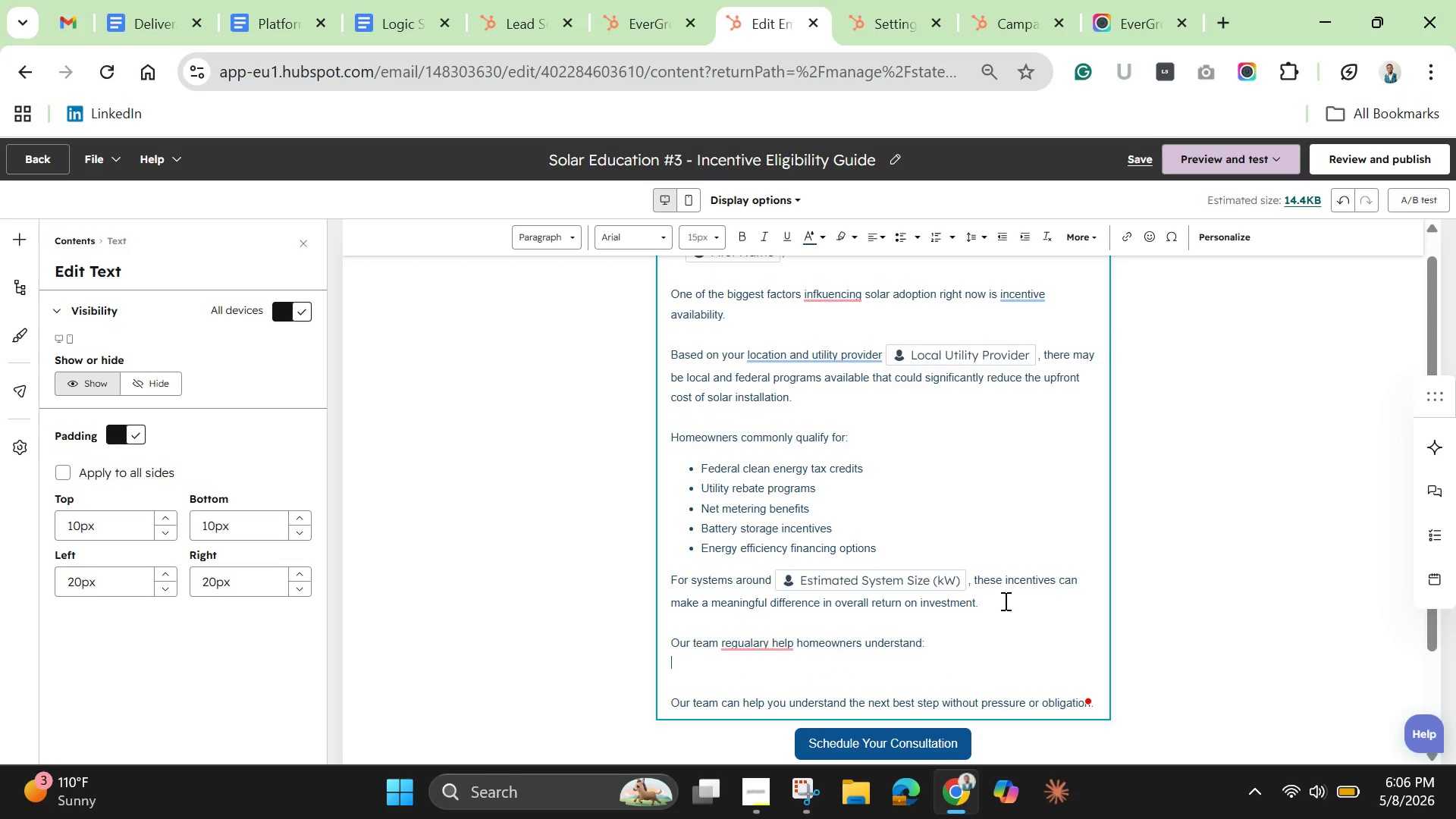 
type(What incenetives may applyt)
 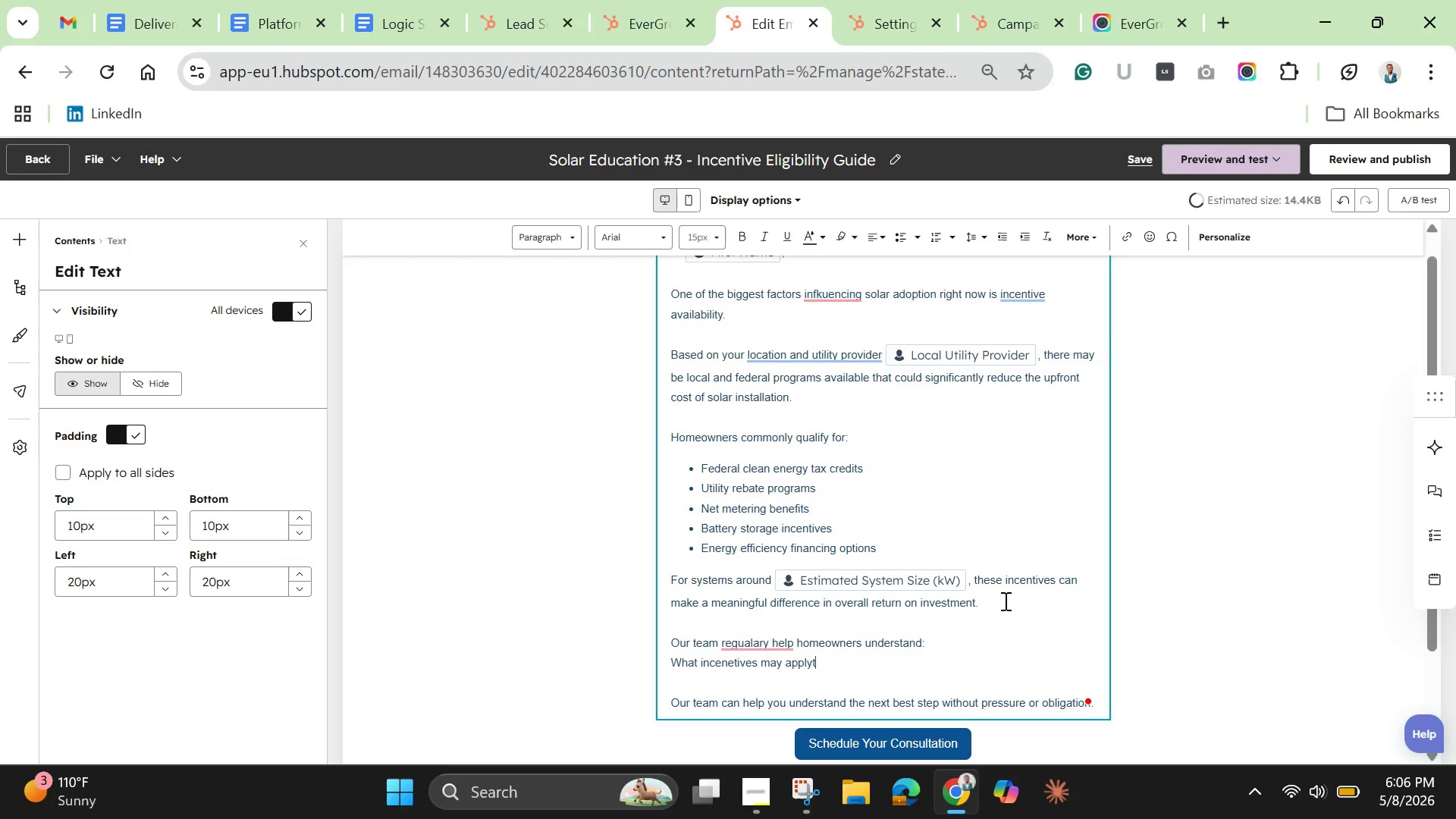 
key(Enter)
 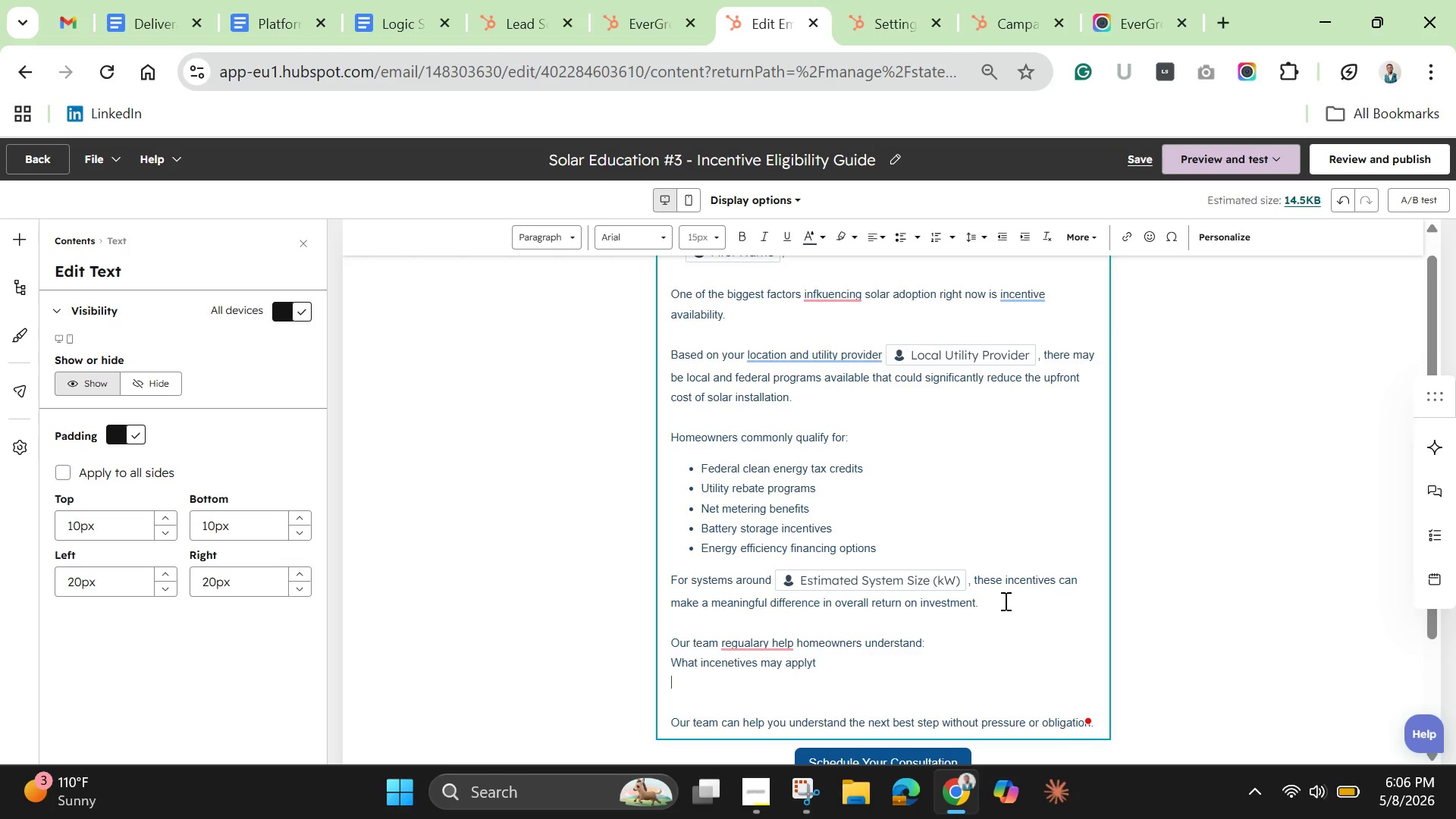 
type(how qualification works)
 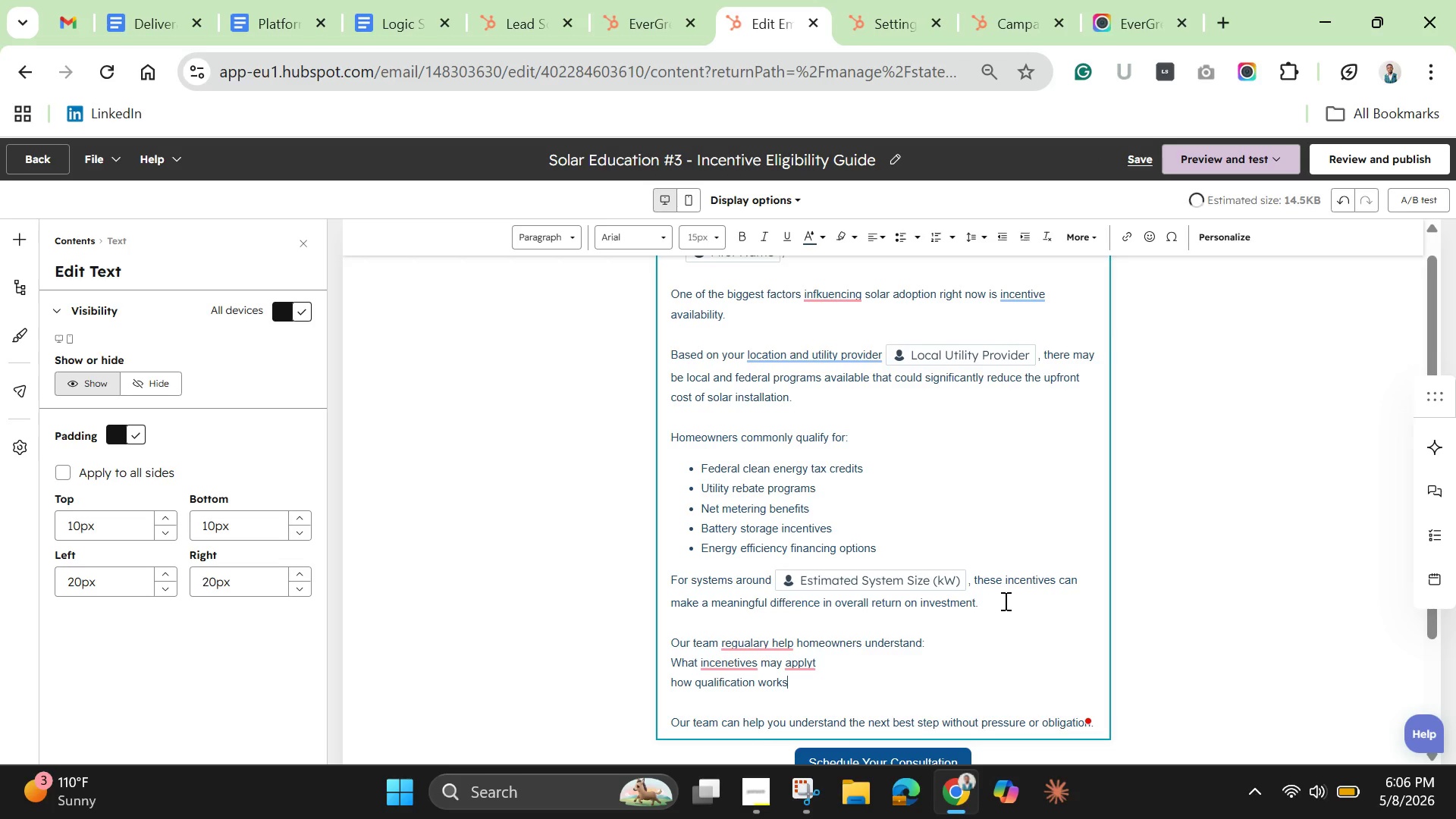 
key(Enter)
 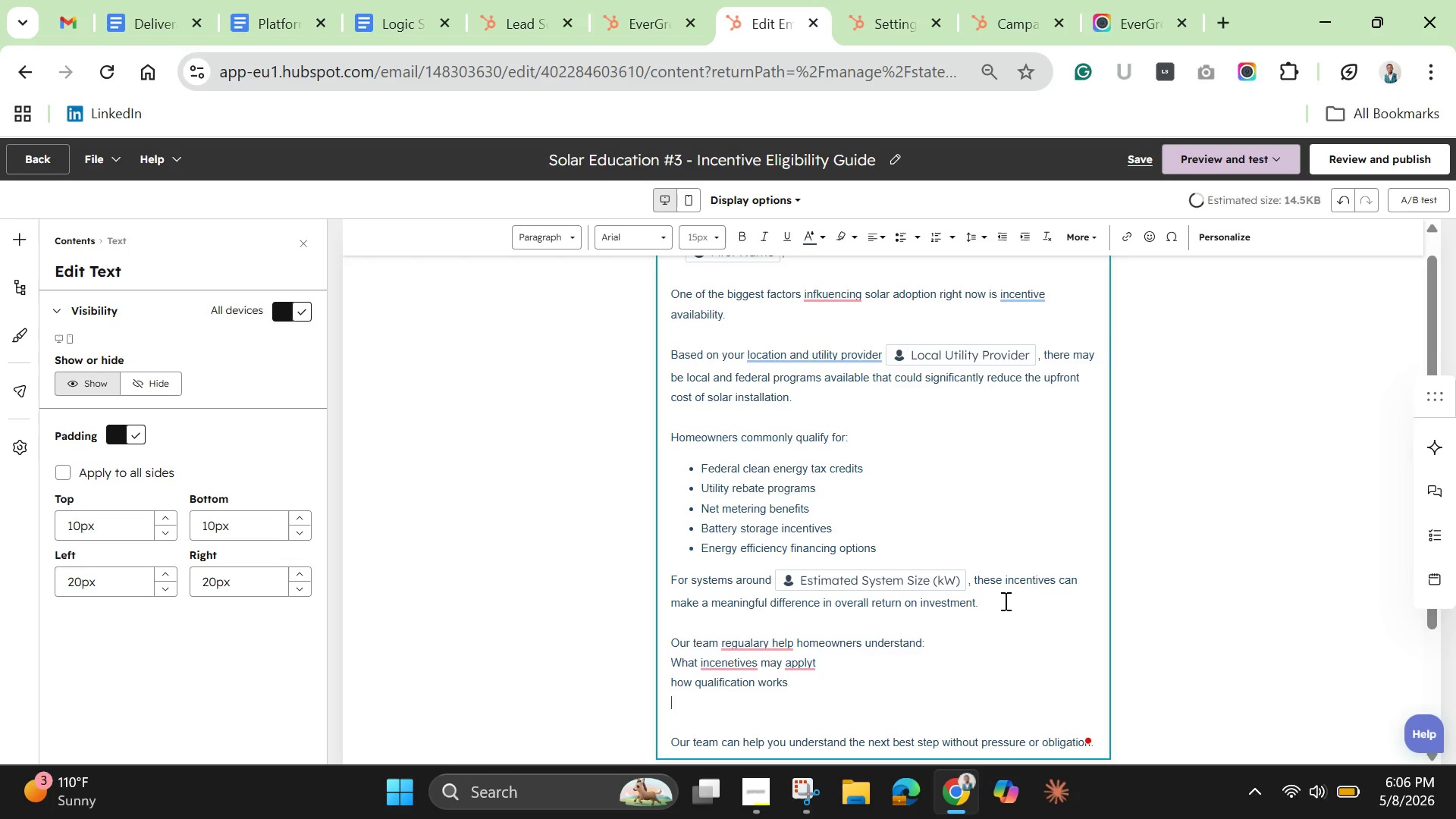 
type(and whicv)
key(Backspace)
type(h timeliness matters before program )
key(Backspace)
type(s change. )
 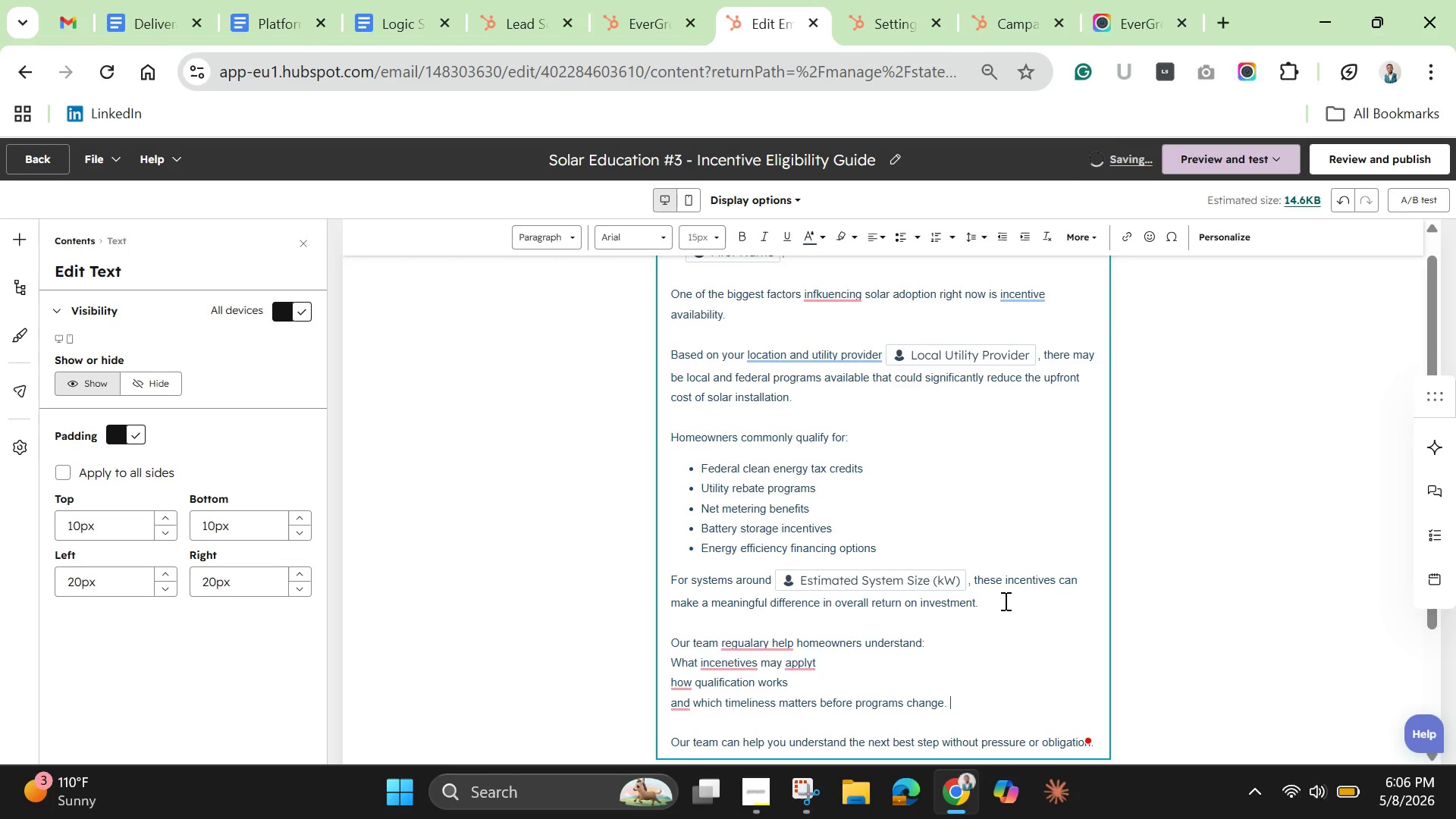 
key(Enter)
 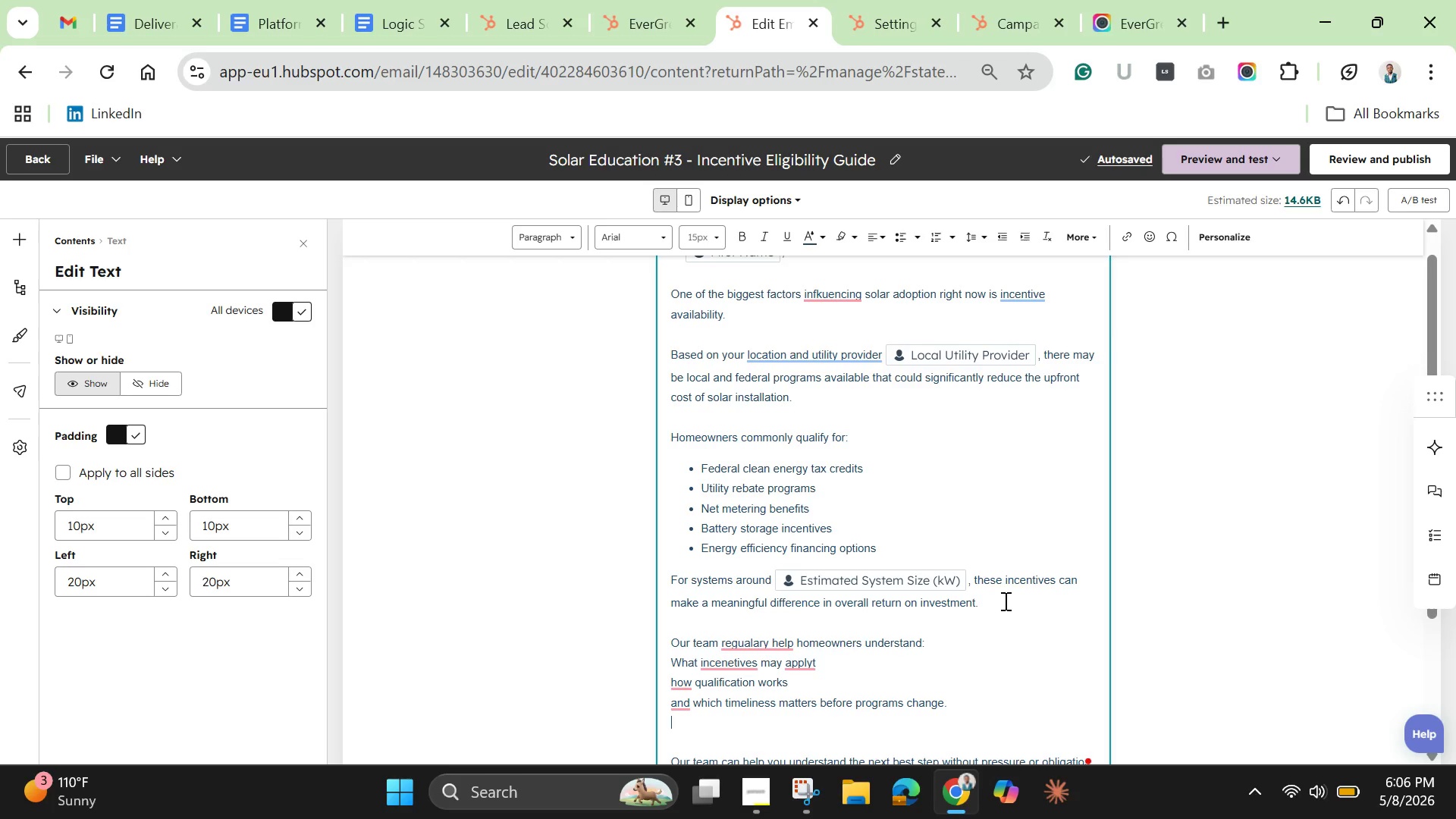 
key(Enter)
 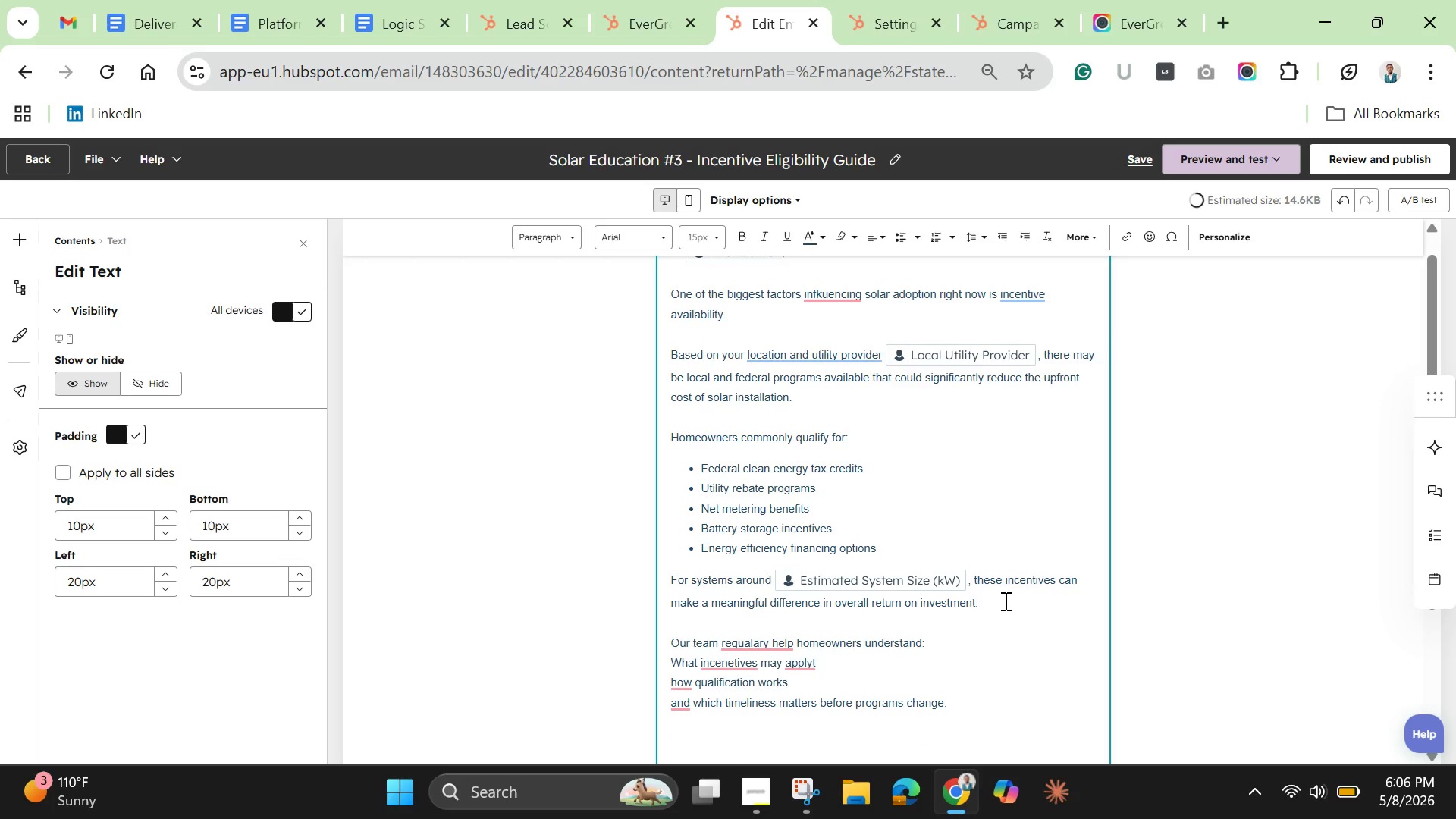 
type(If you'd like a pes)
key(Backspace)
type(rsonalized breakdown )
key(Backspace)
type(, we can review tou)
 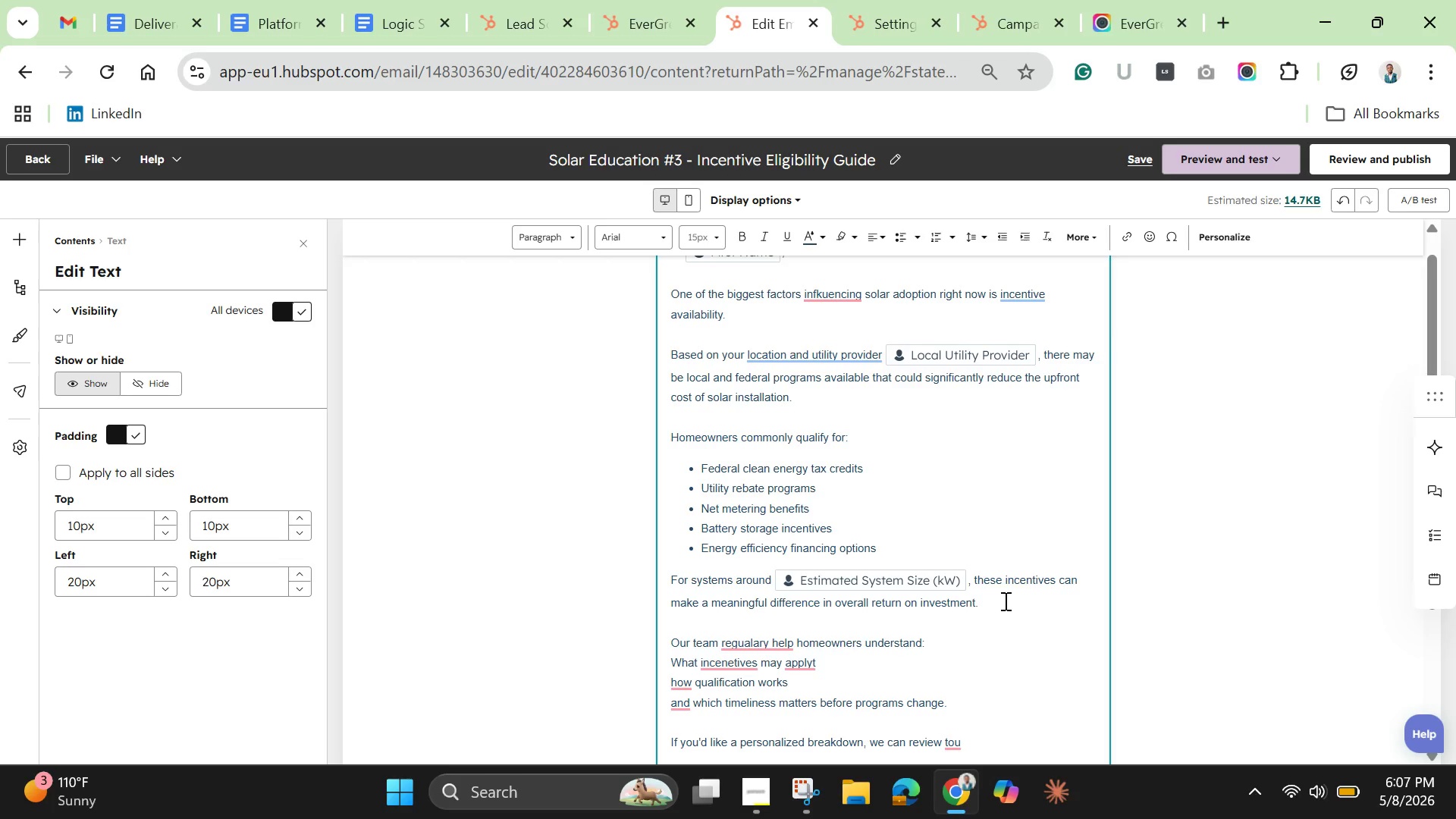 
key(Backspace)
key(Backspace)
key(Backspace)
type(your propertry and current eligibility options together,)
key(Backspace)
type(.)
 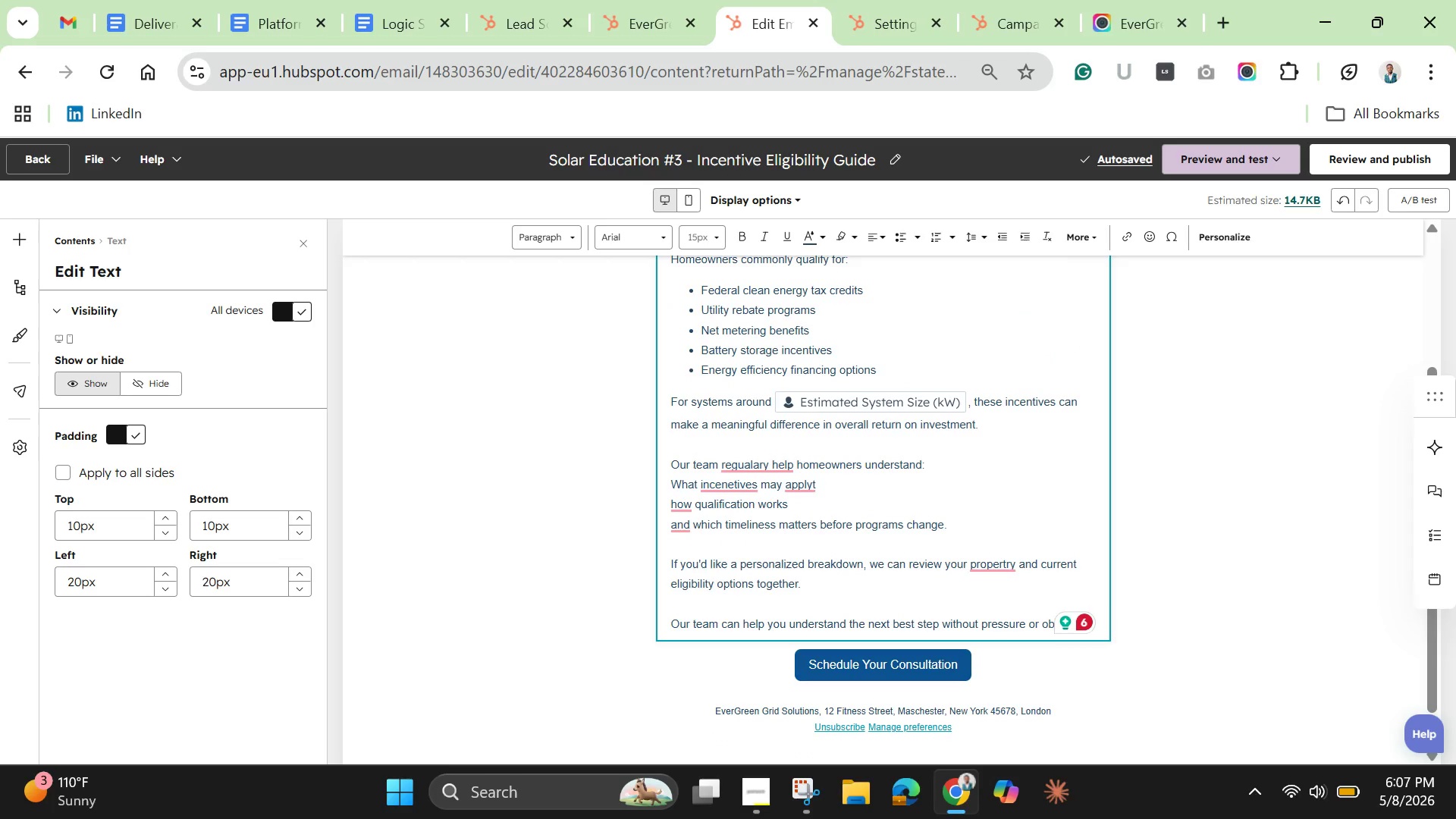 
wait(11.14)
 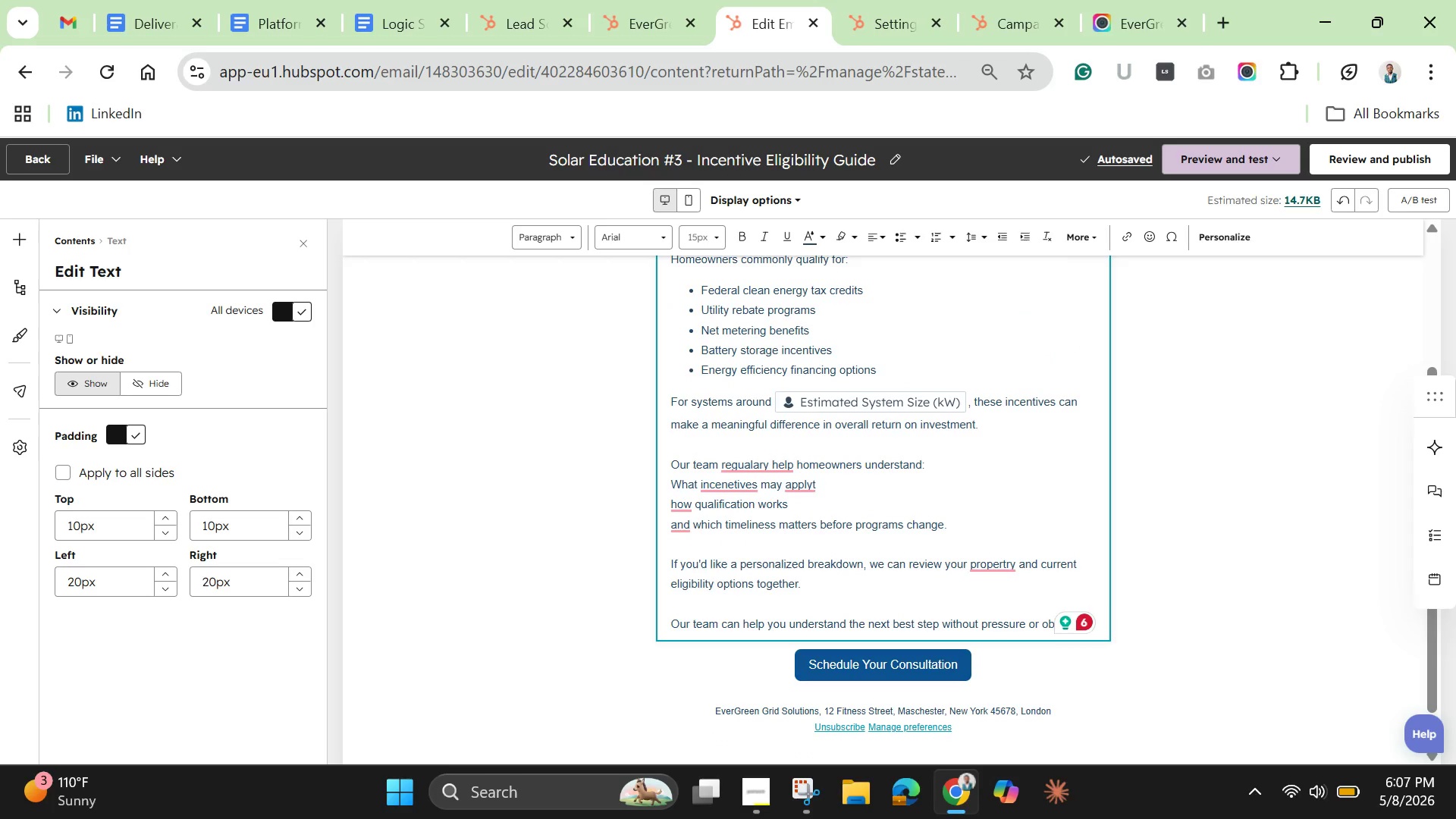 
left_click([984, 557])
 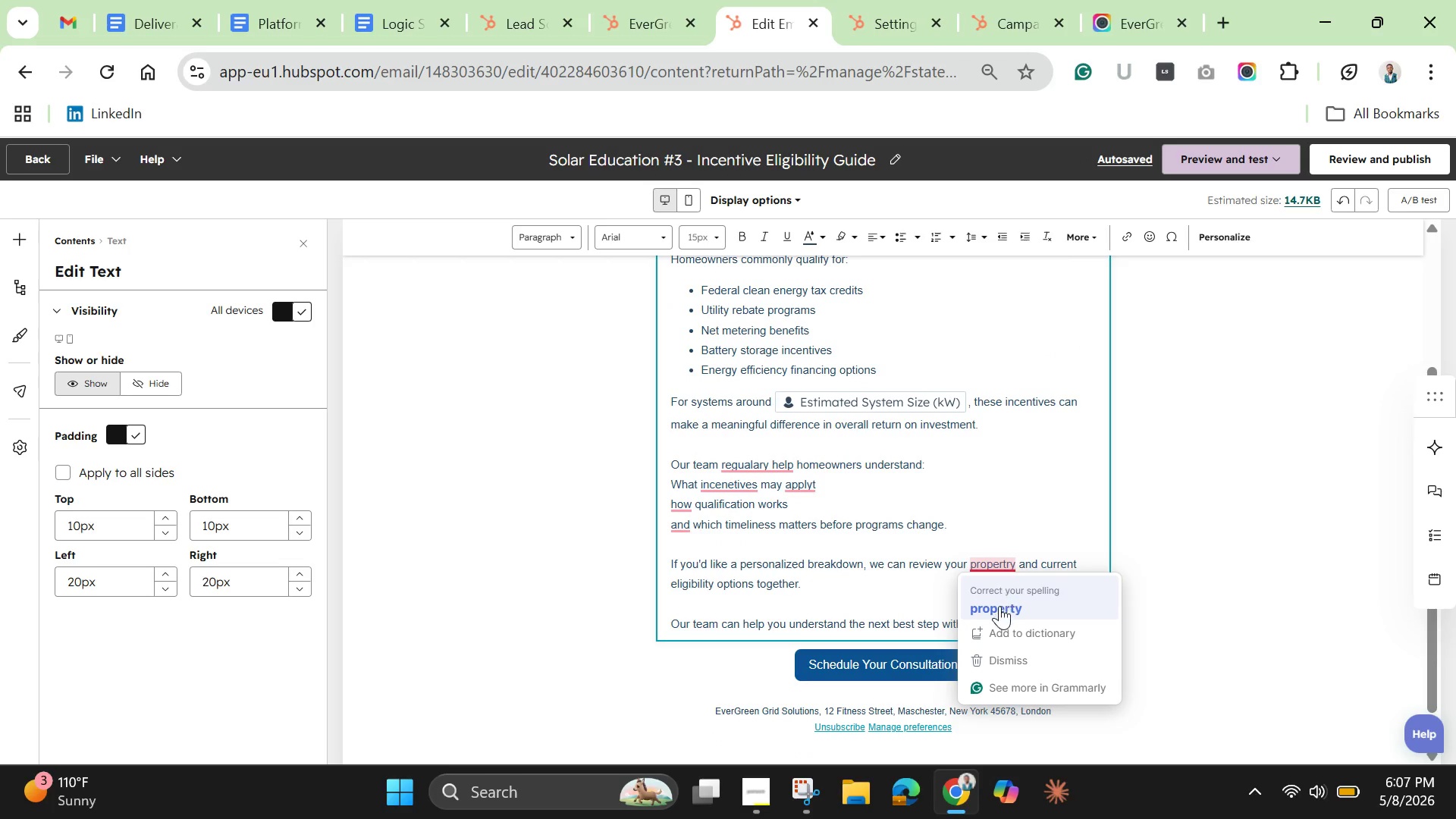 
left_click([999, 606])
 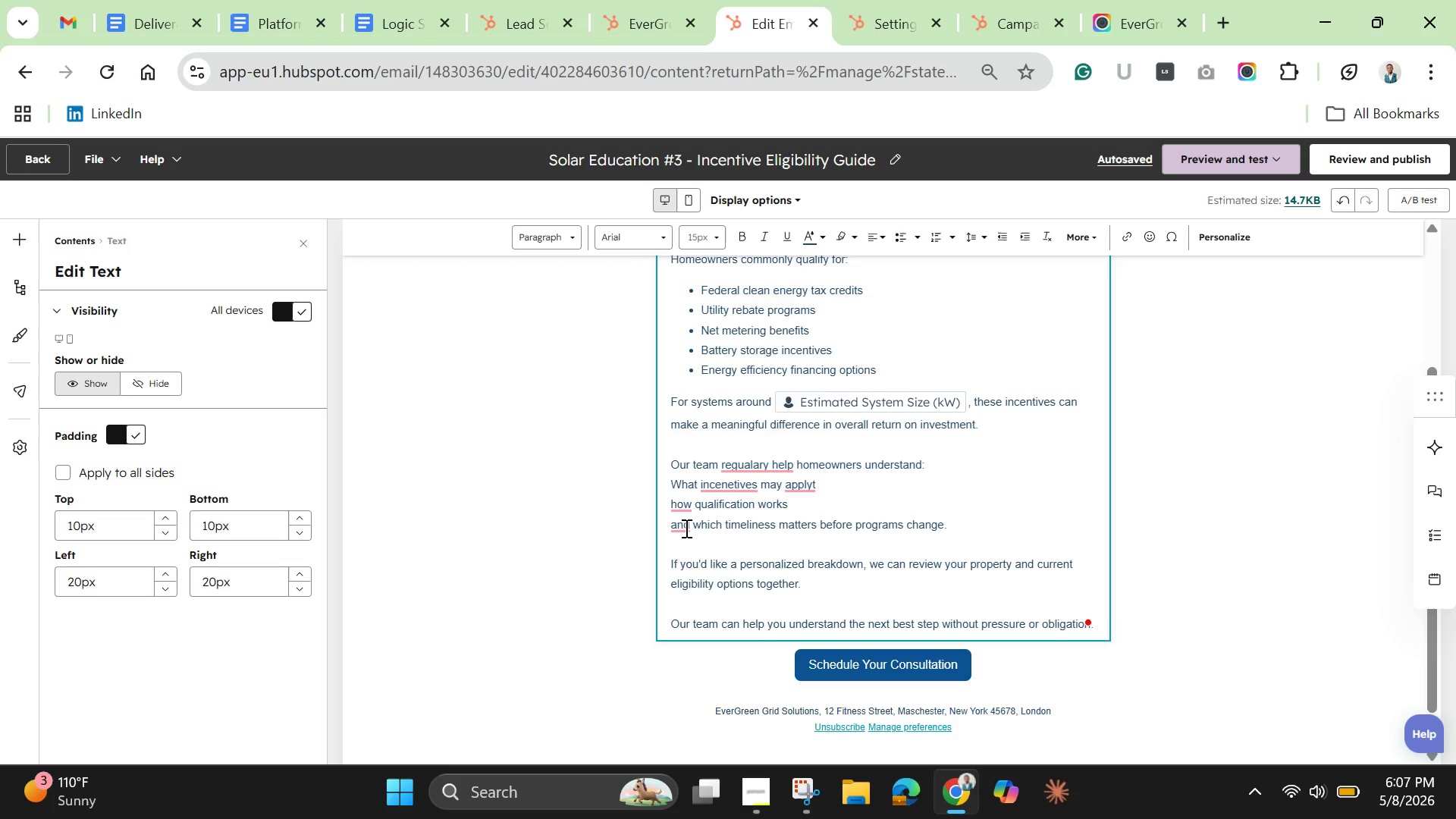 
left_click([683, 527])
 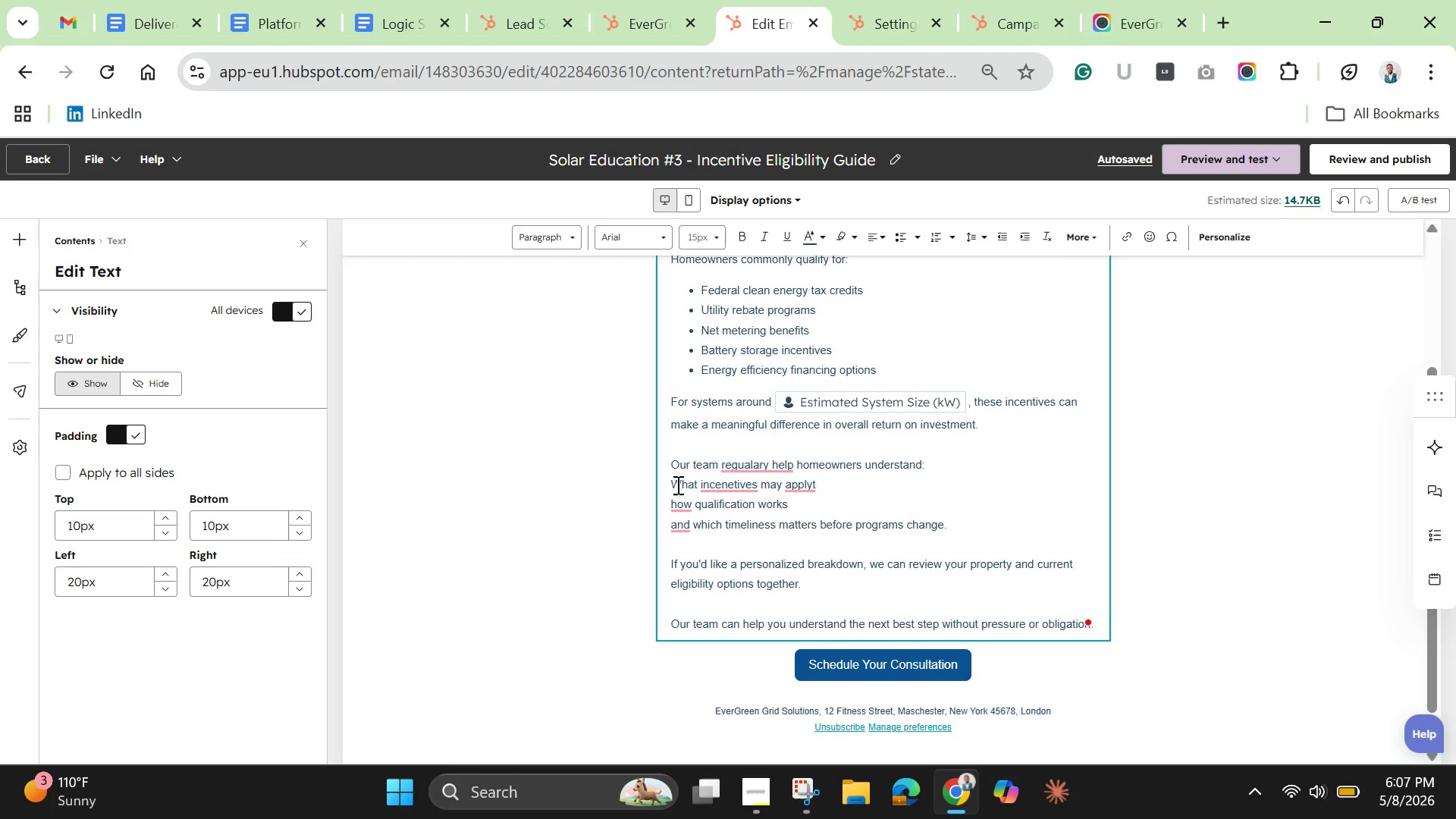 
left_click([673, 485])
 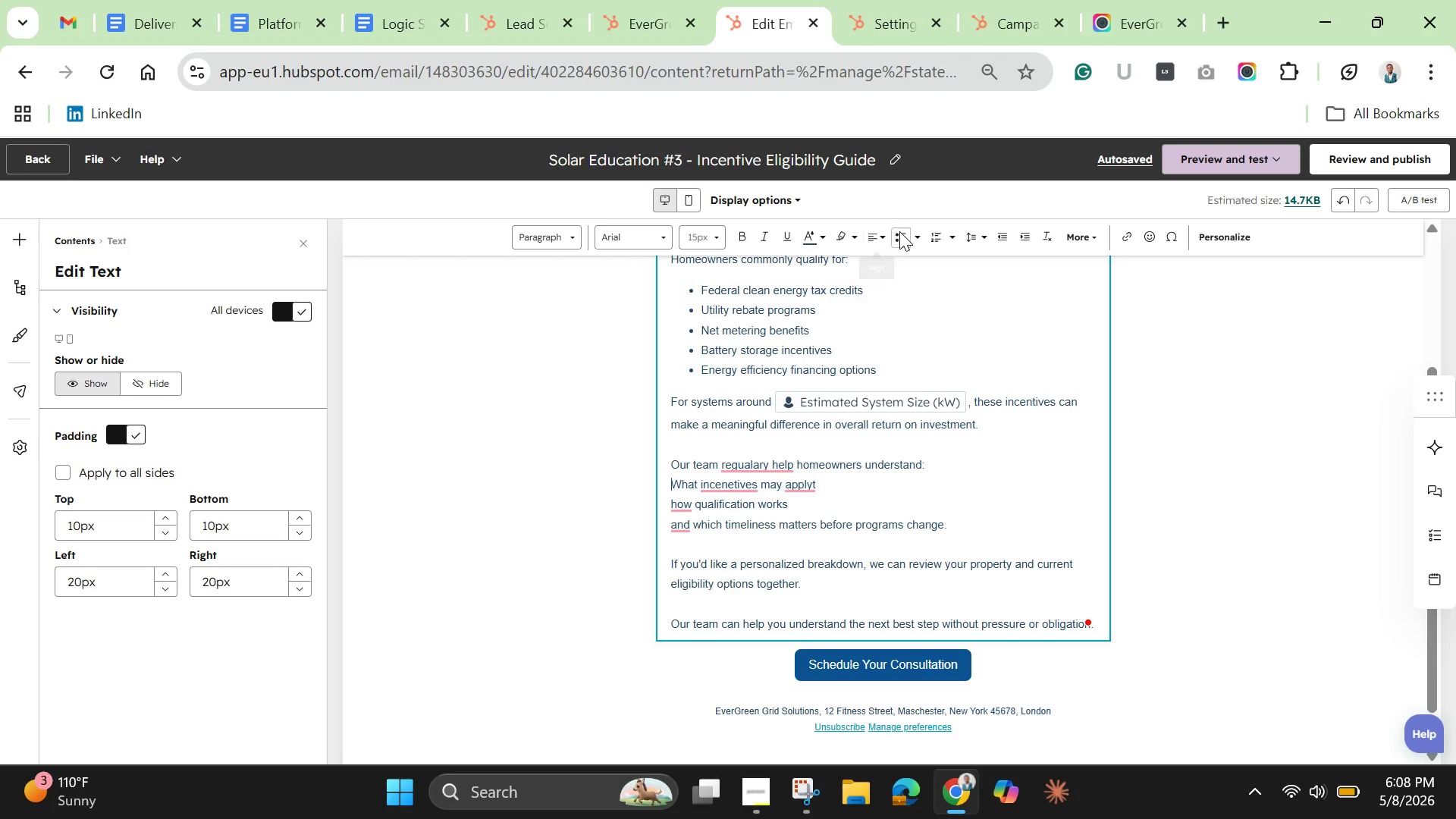 
left_click([905, 236])
 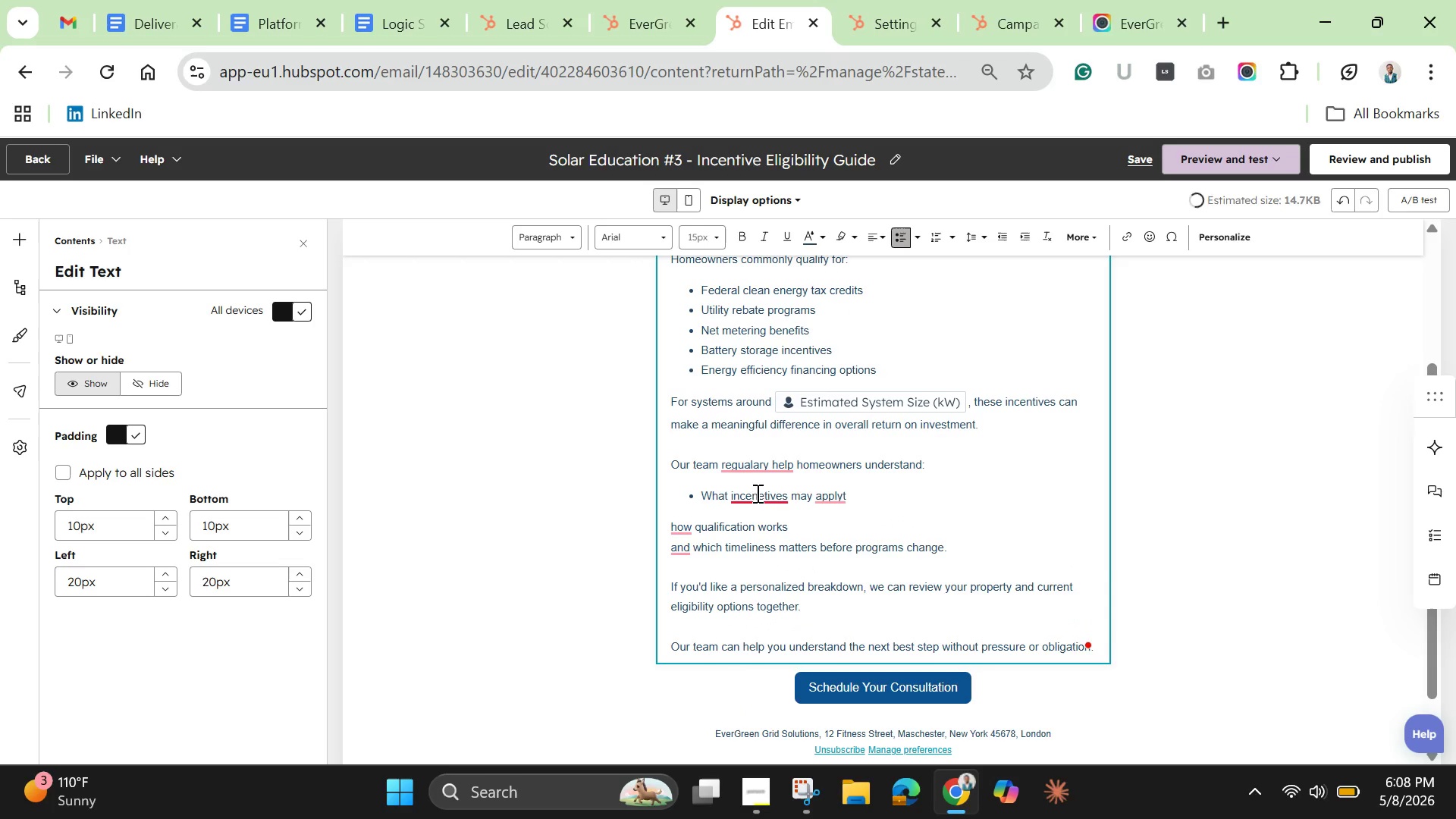 
left_click([755, 494])
 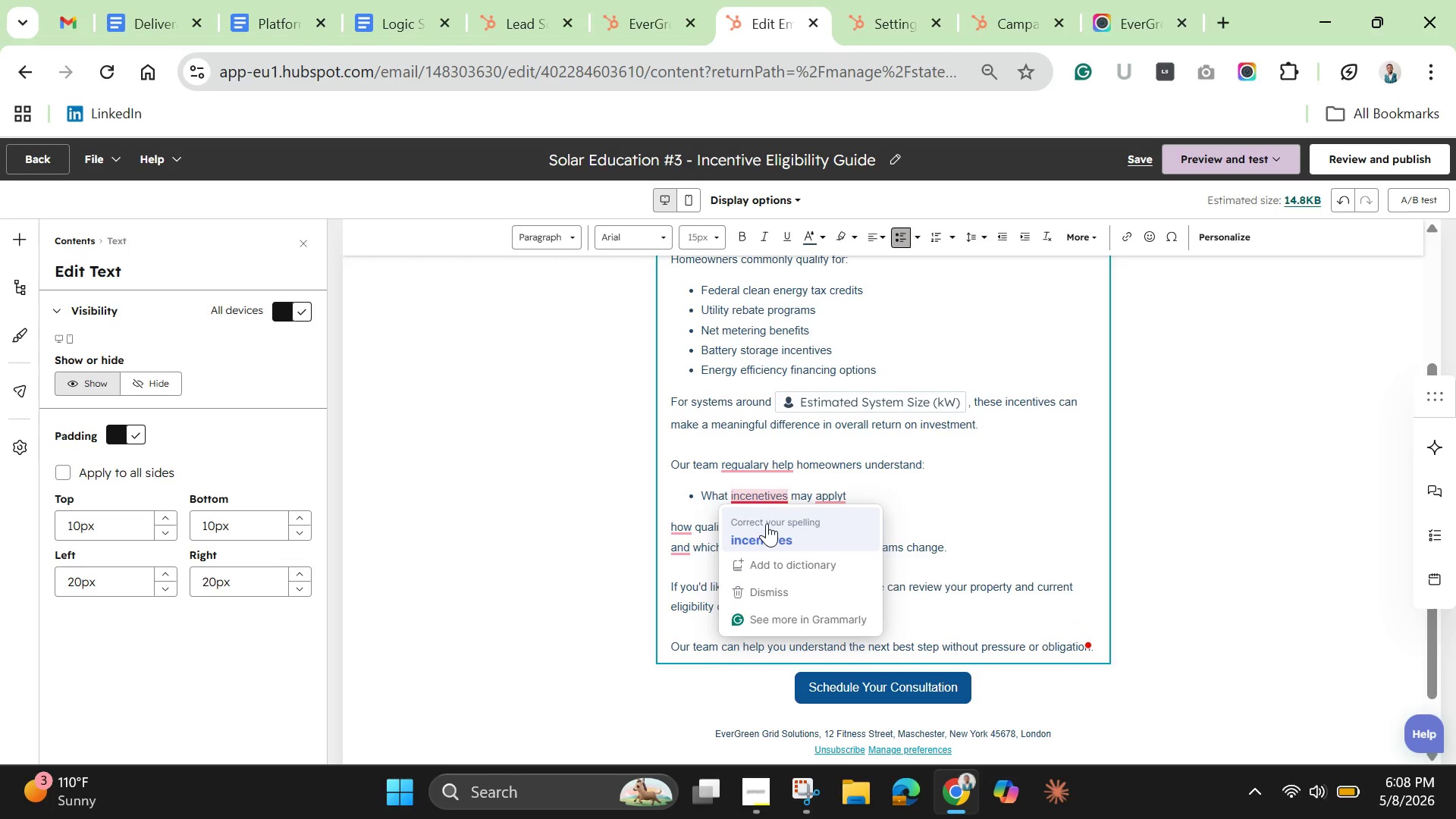 
left_click([767, 523])
 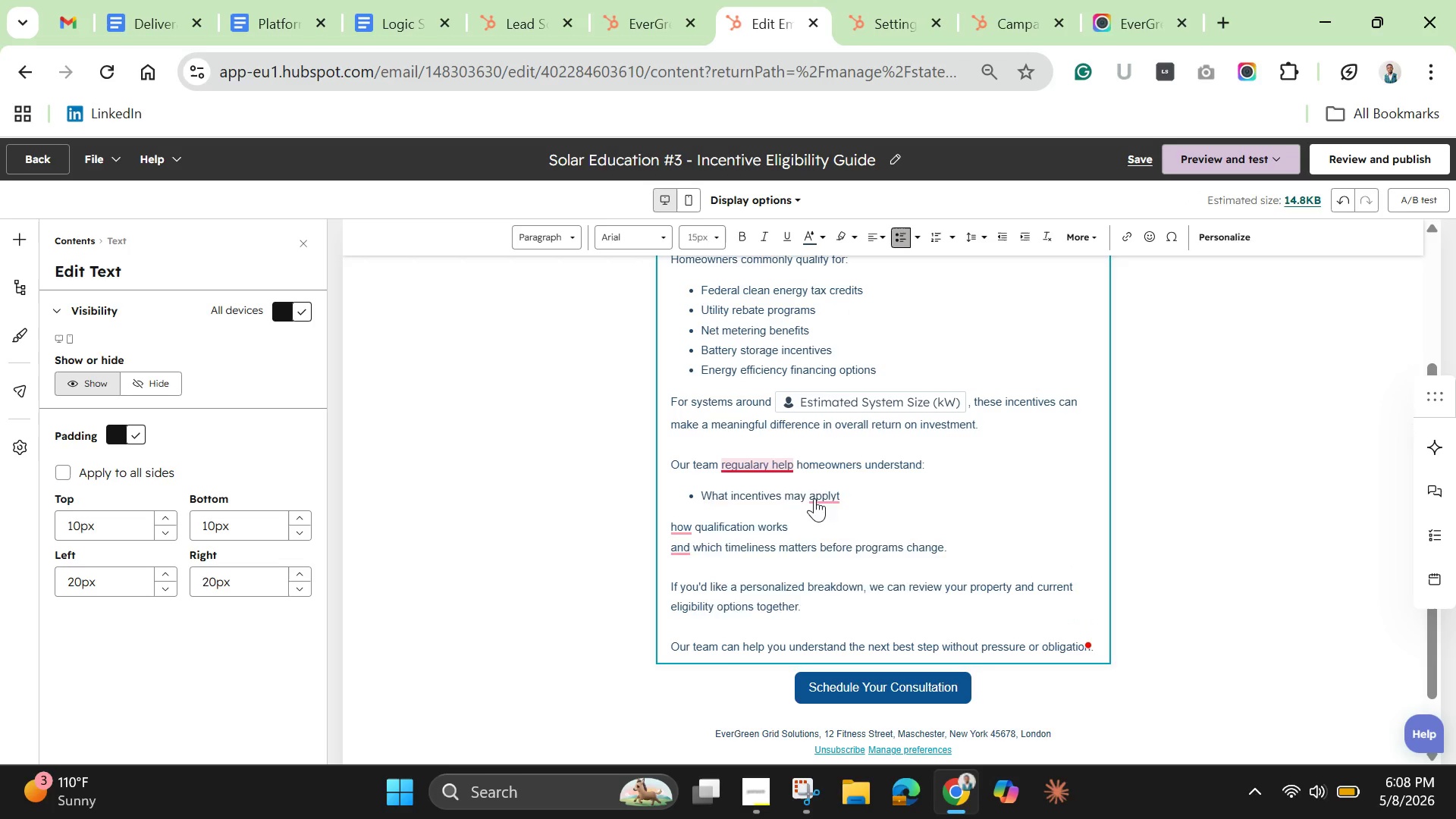 
left_click([826, 497])
 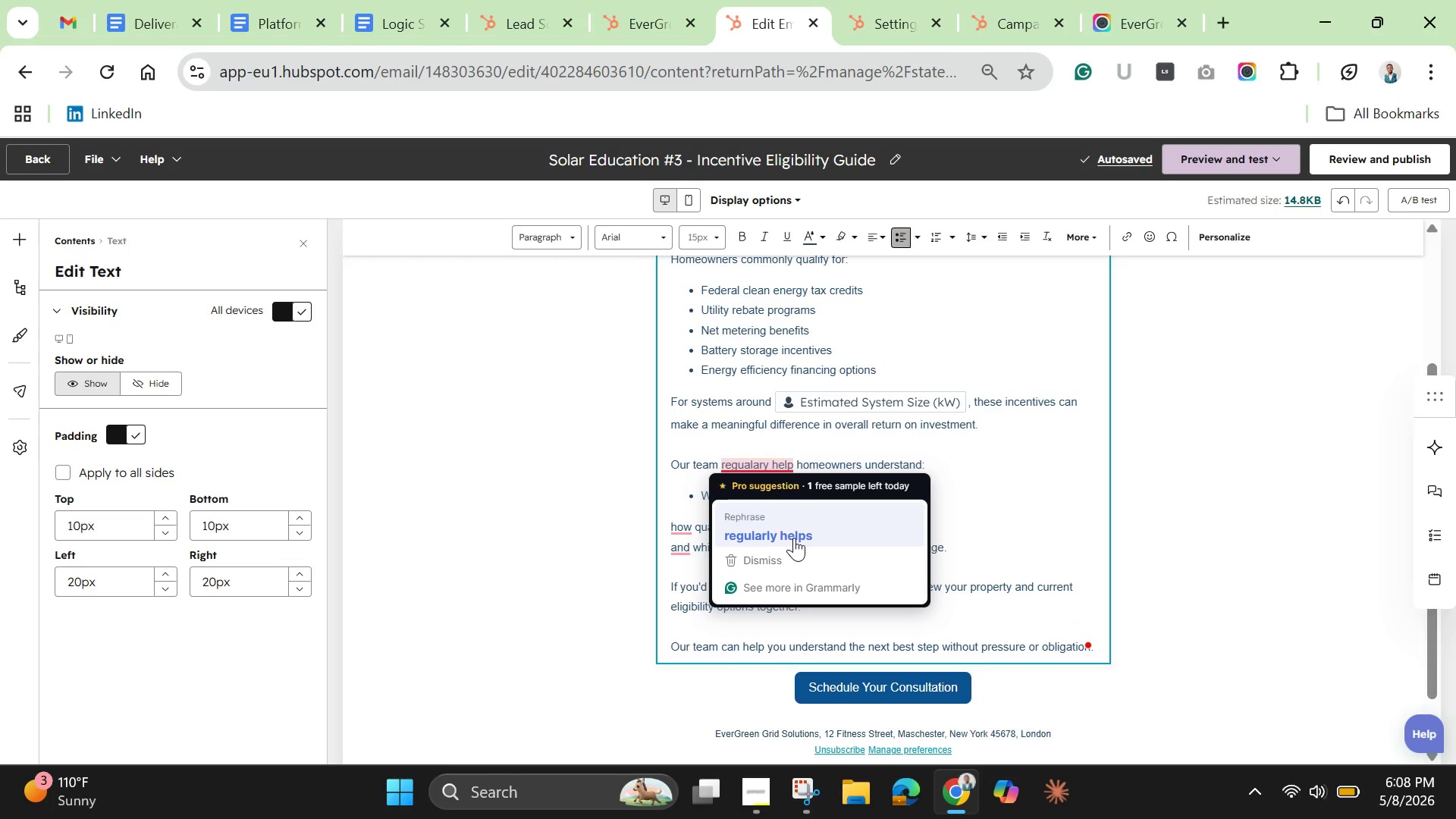 
left_click([794, 538])
 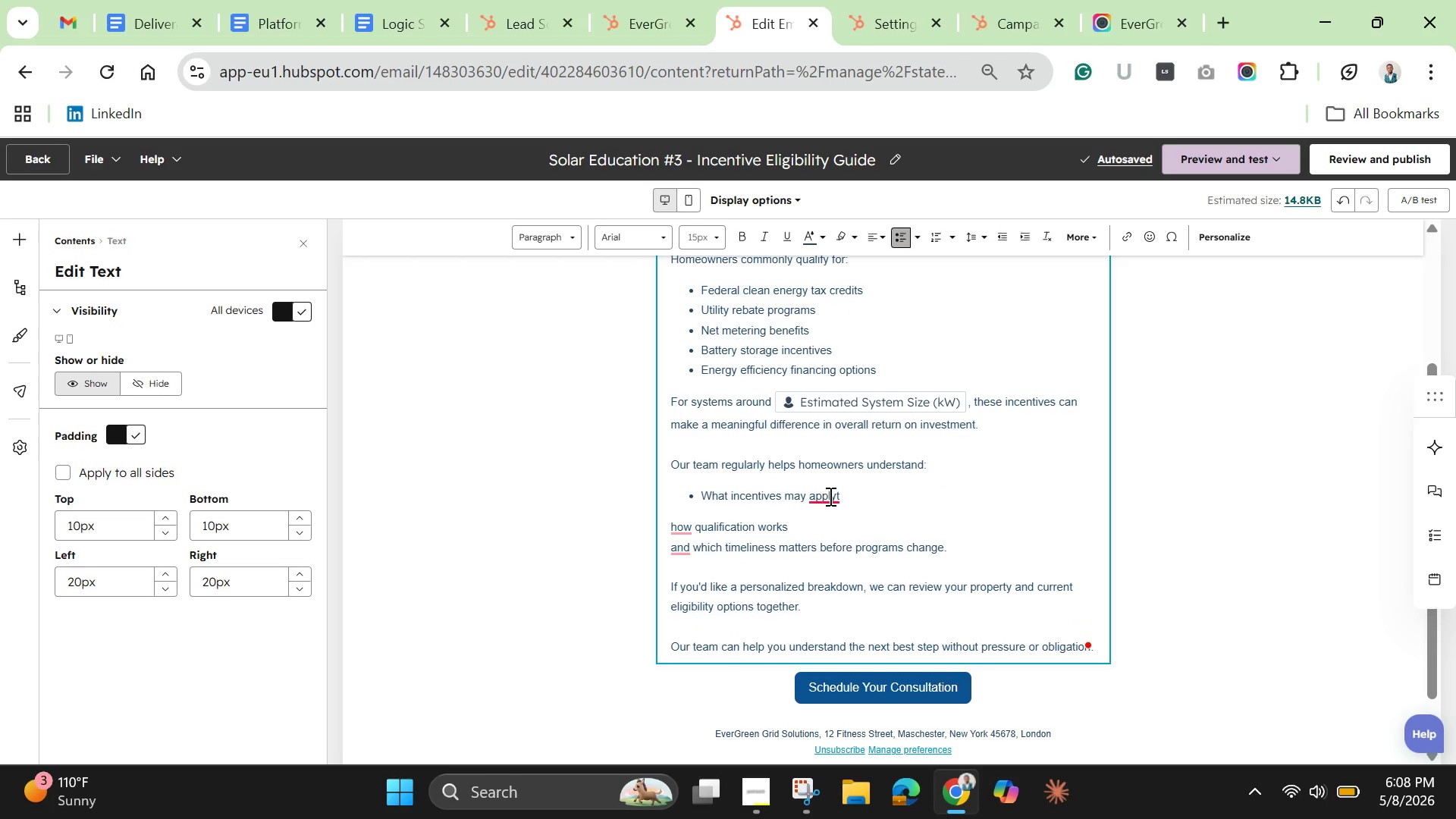 
left_click([829, 496])
 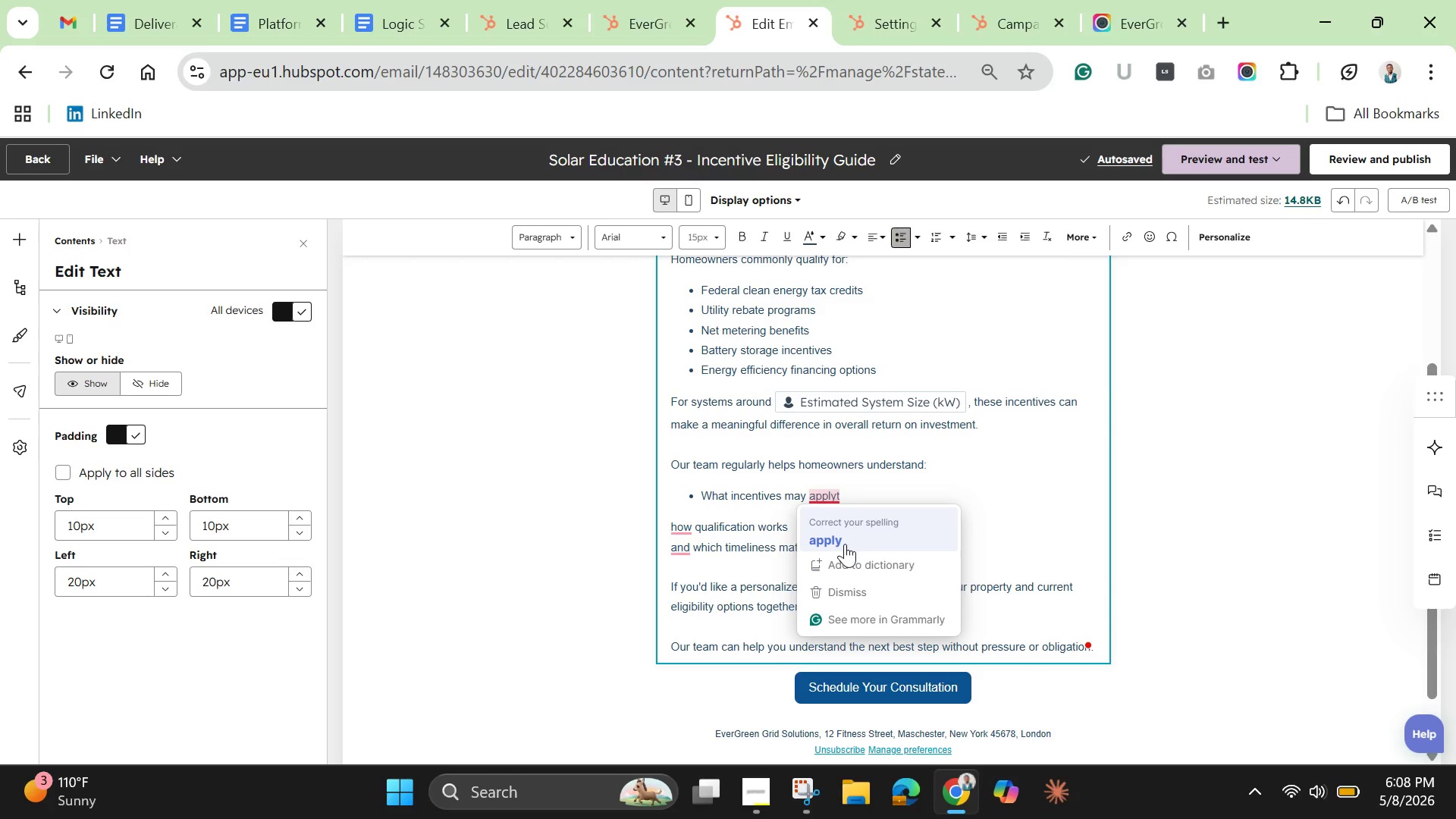 
left_click([845, 544])
 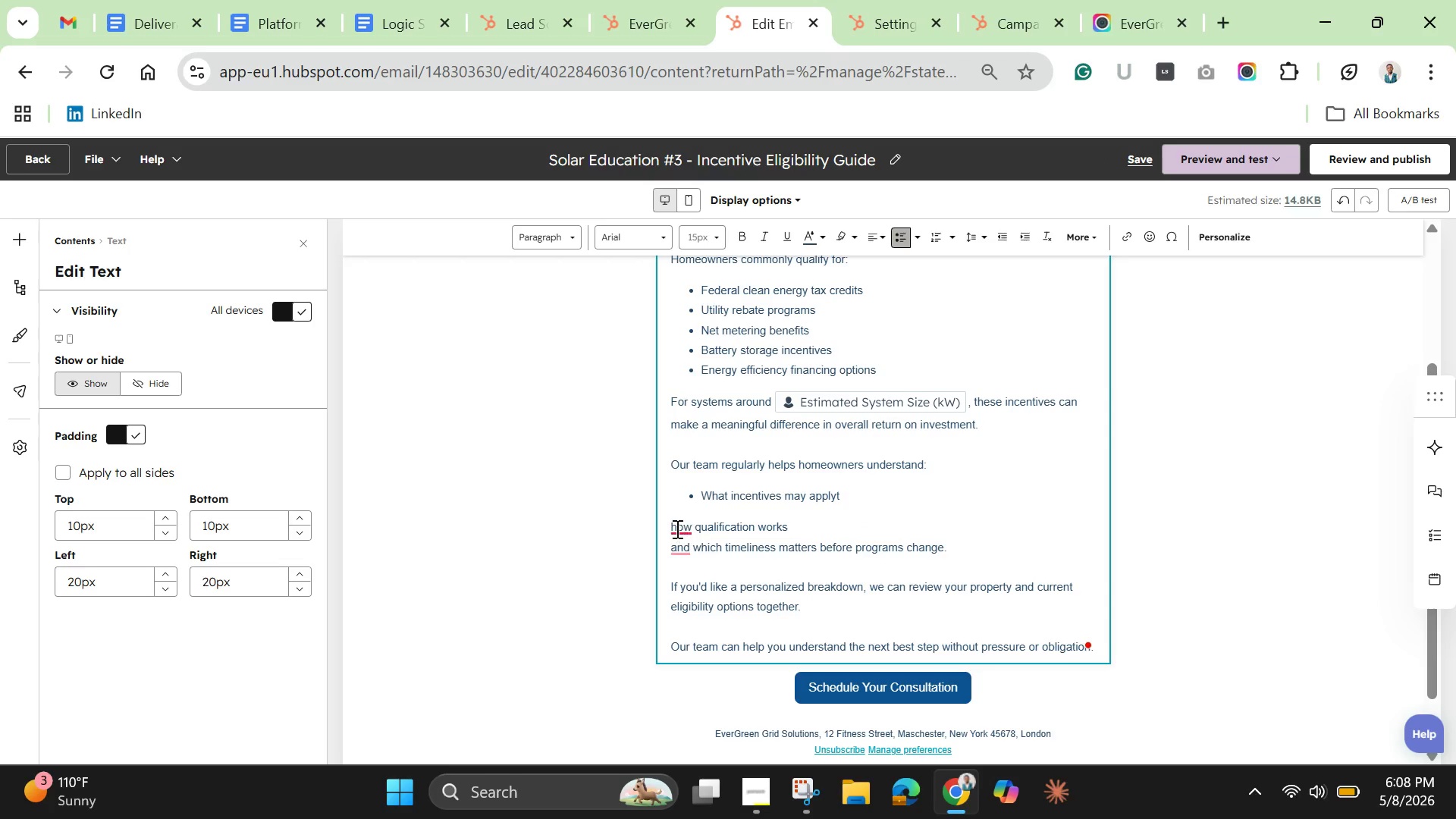 
left_click([673, 527])
 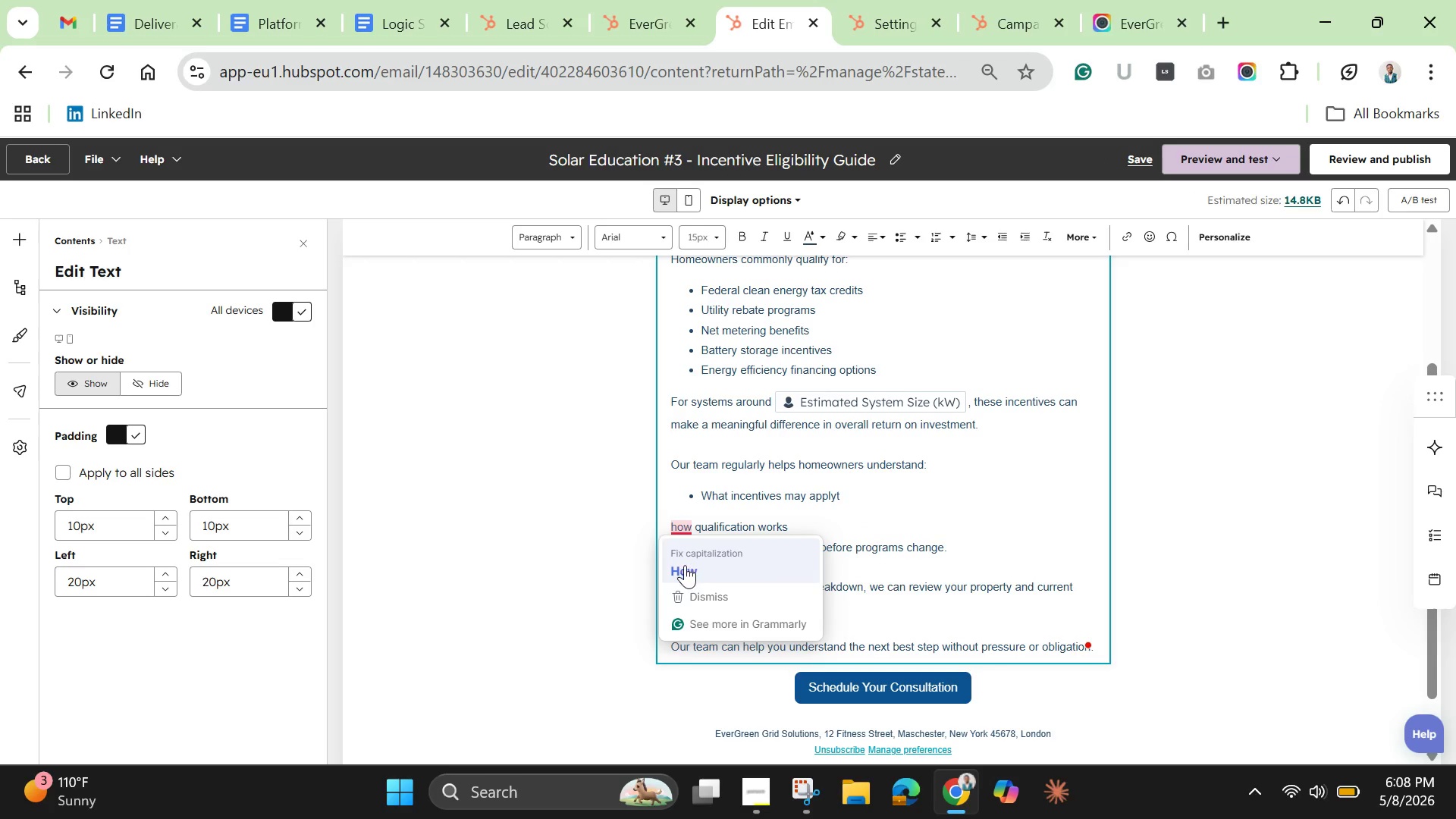 
left_click([685, 566])
 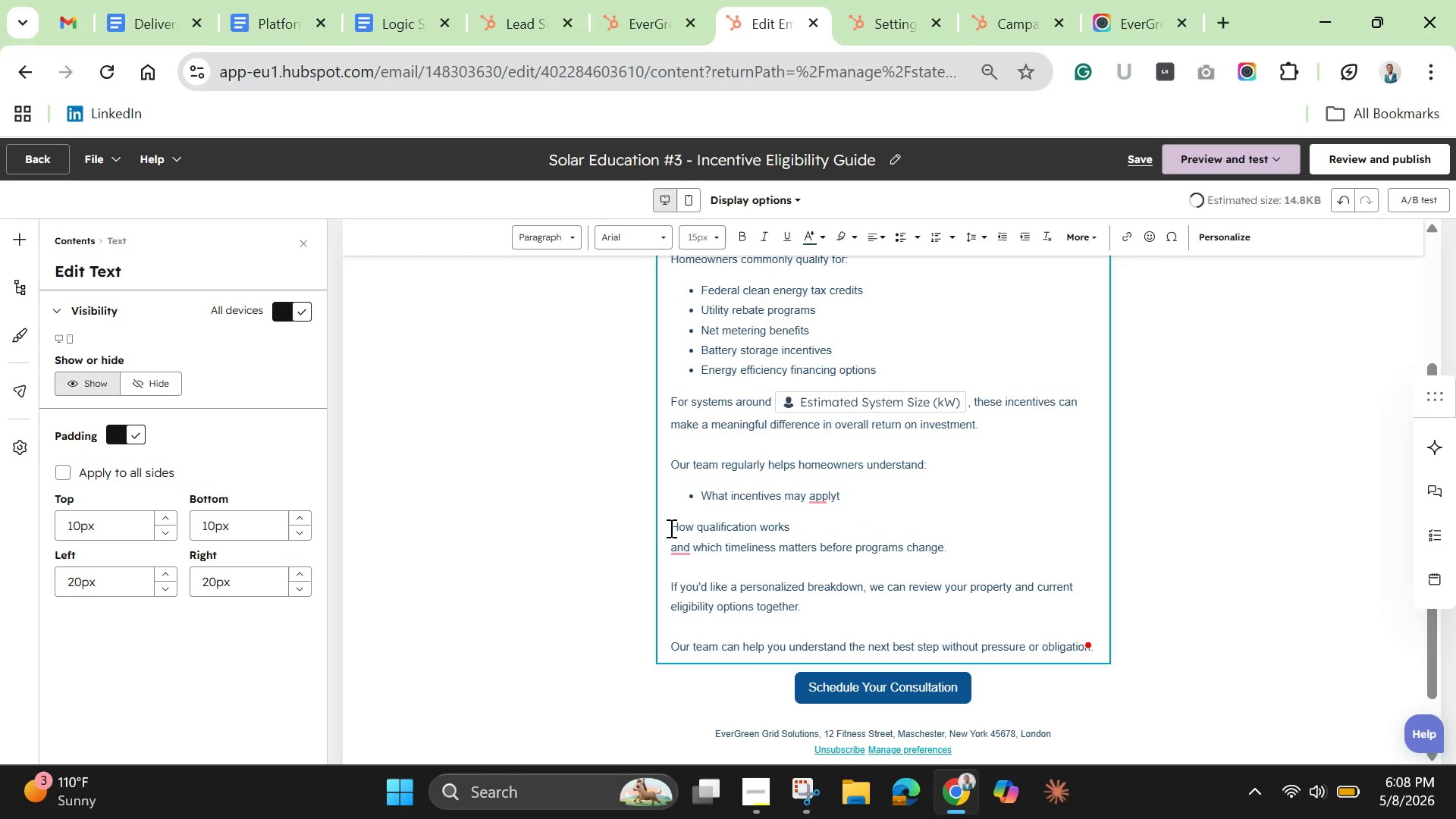 
left_click_drag(start_coordinate=[670, 528], to_coordinate=[674, 530])
 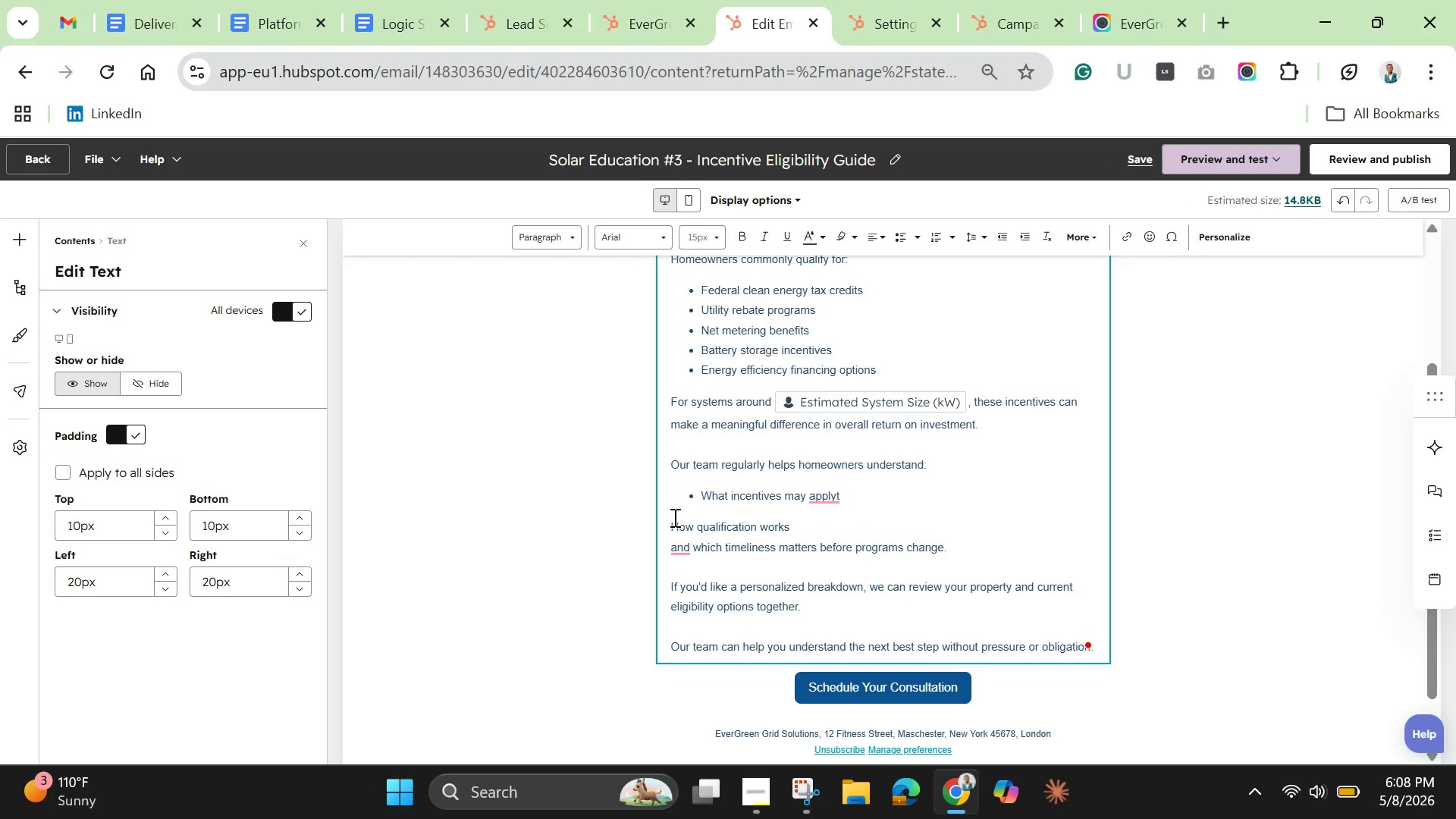 
left_click([673, 517])
 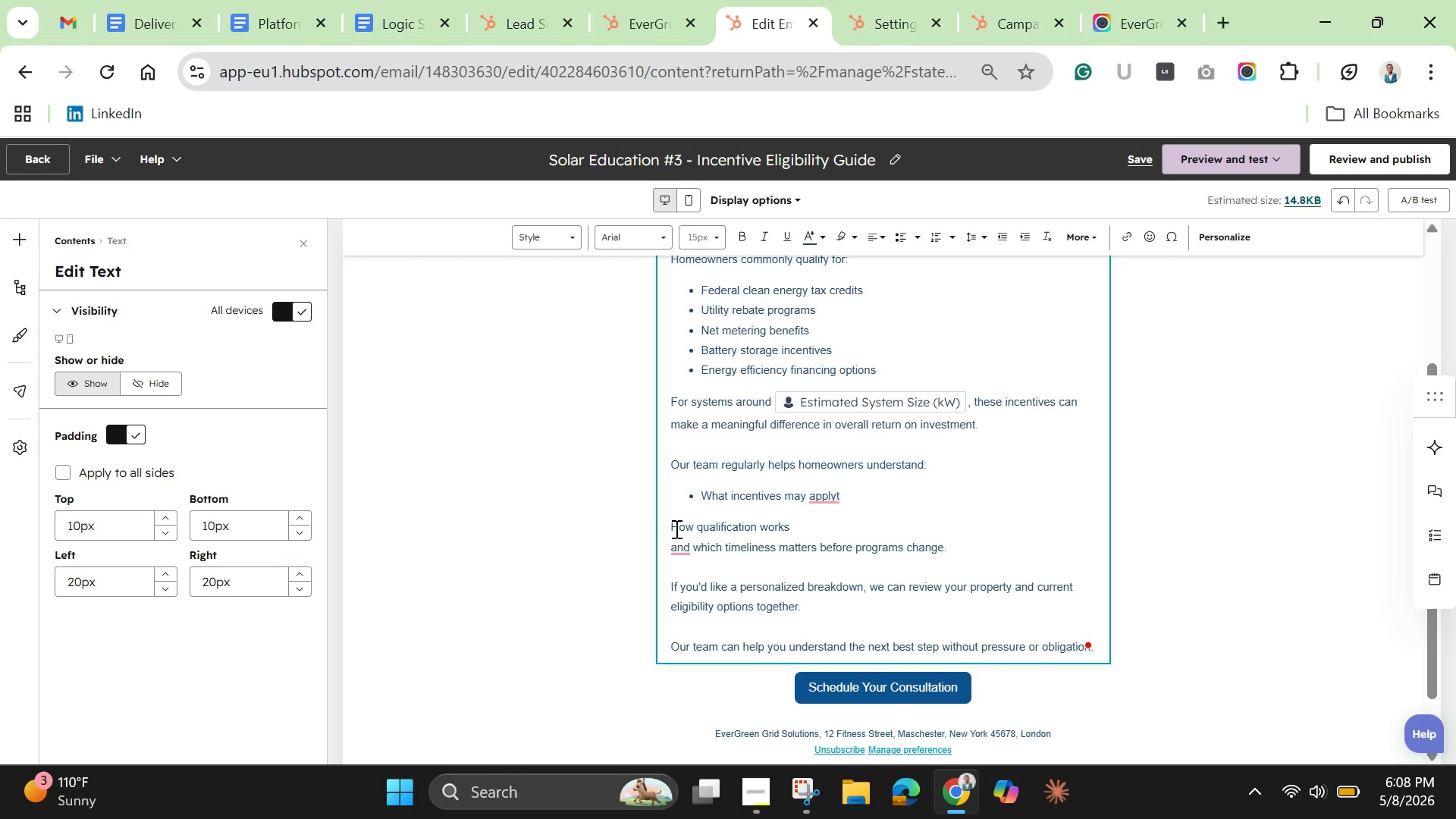 
left_click([675, 529])
 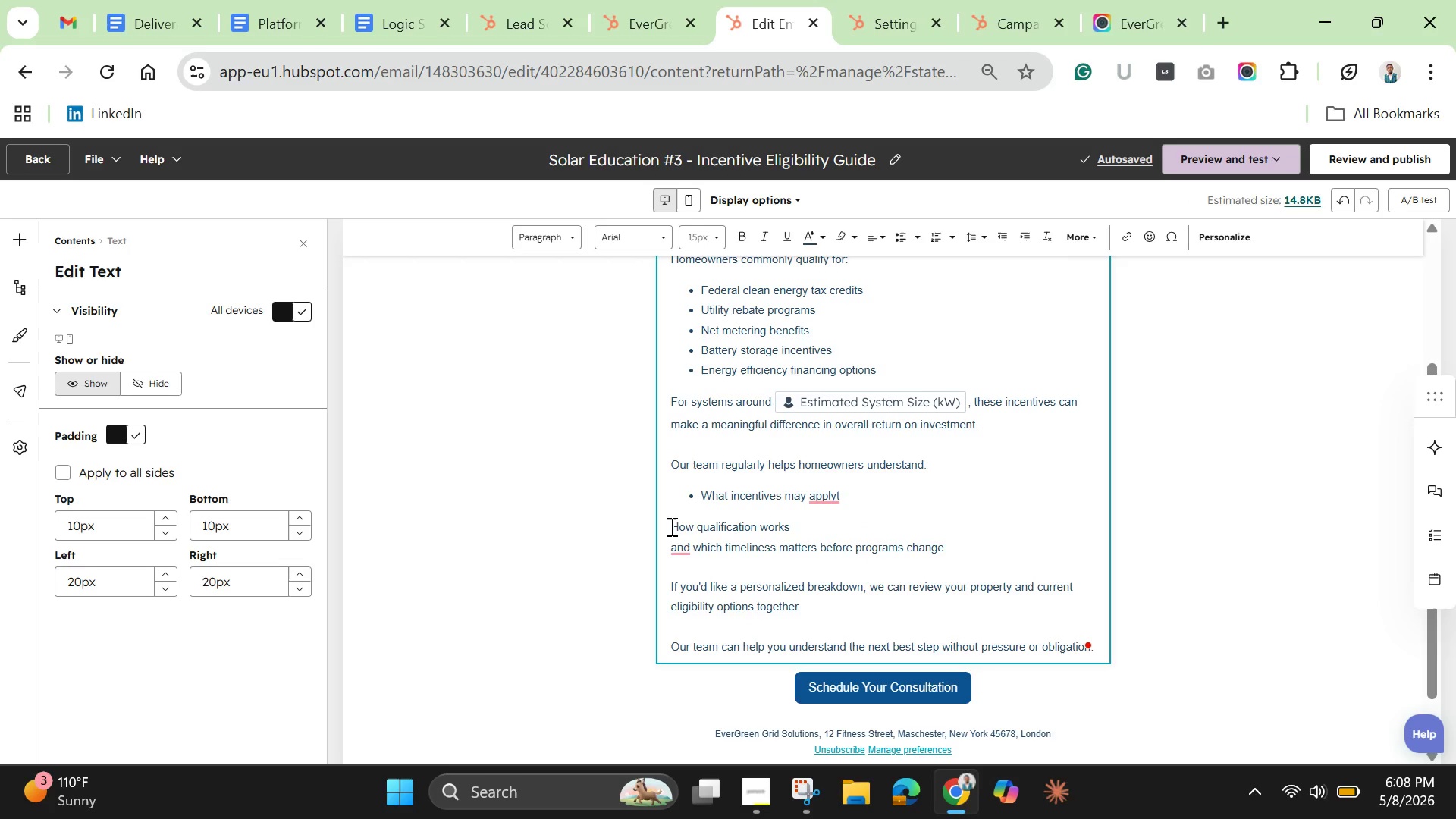 
left_click([670, 526])
 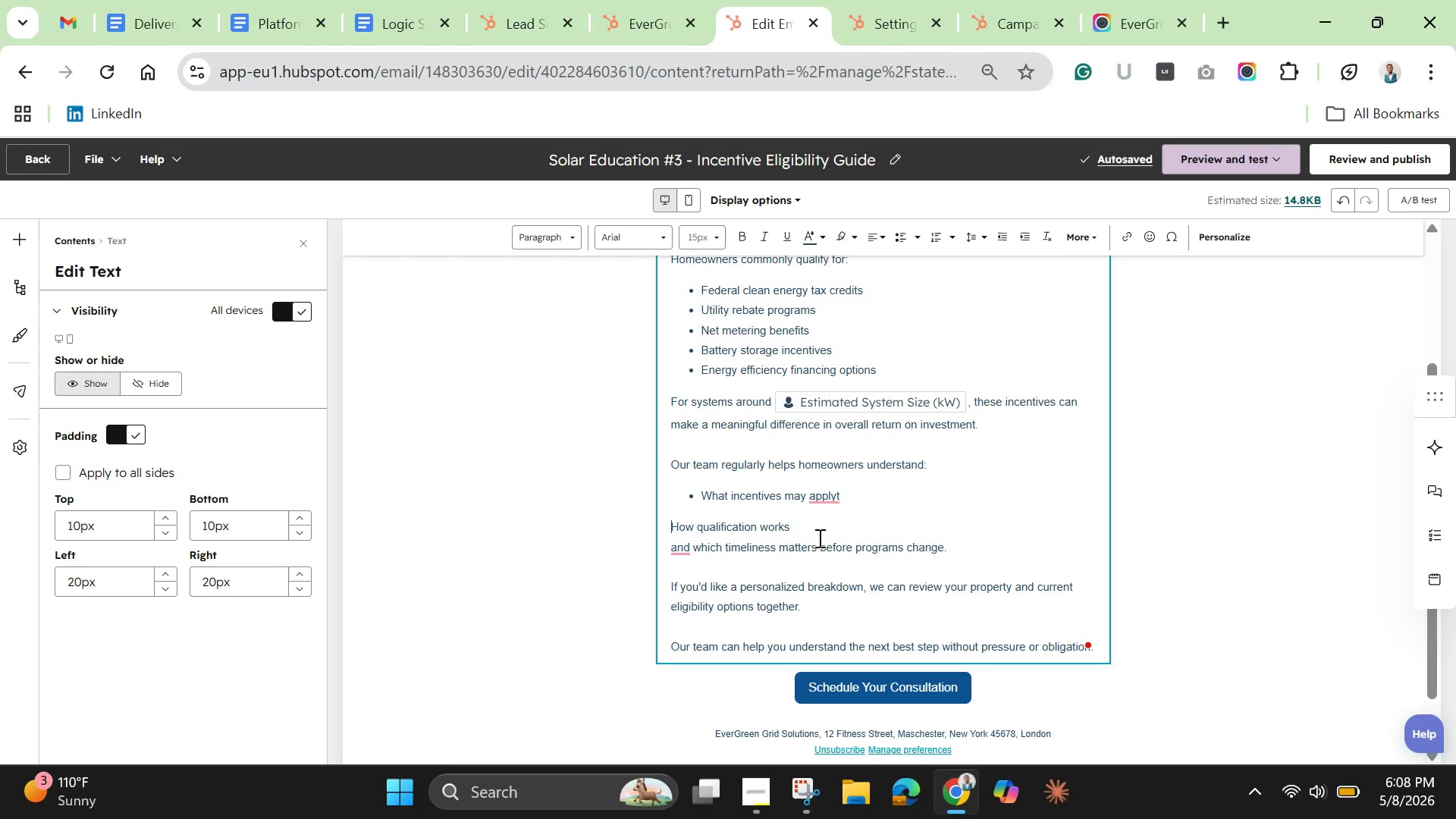 
key(Backspace)
 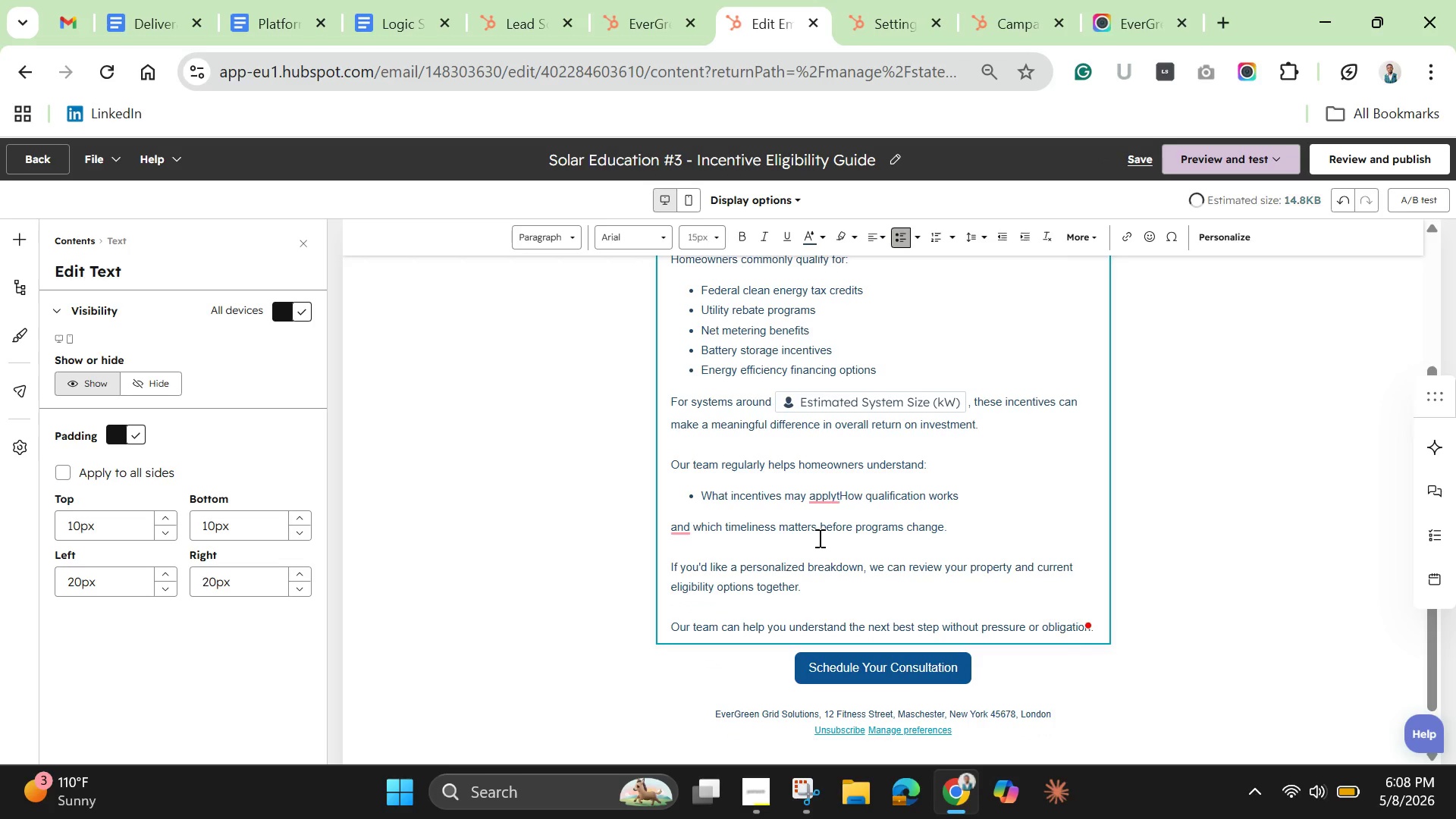 
key(Enter)
 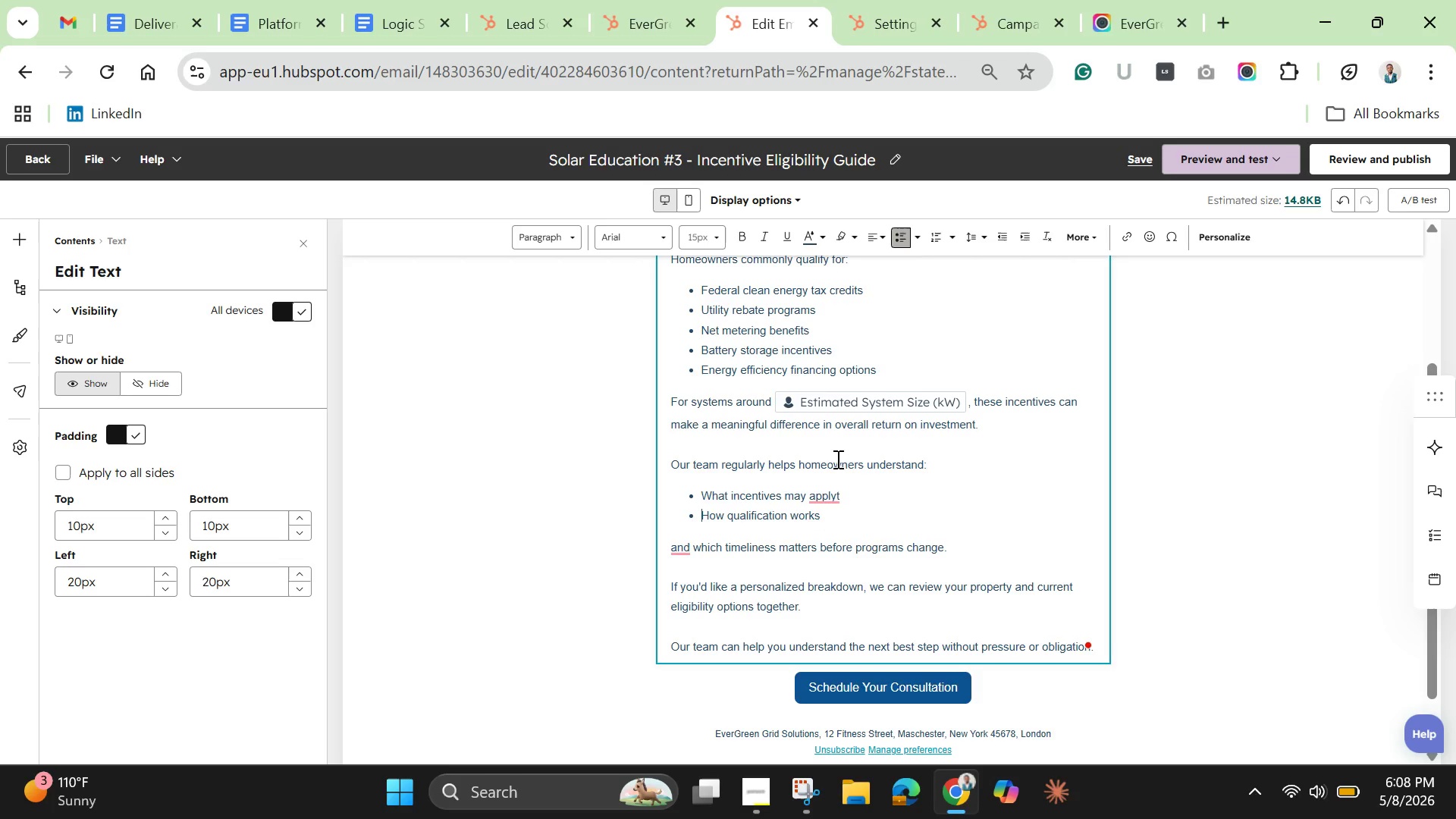 
left_click([833, 490])
 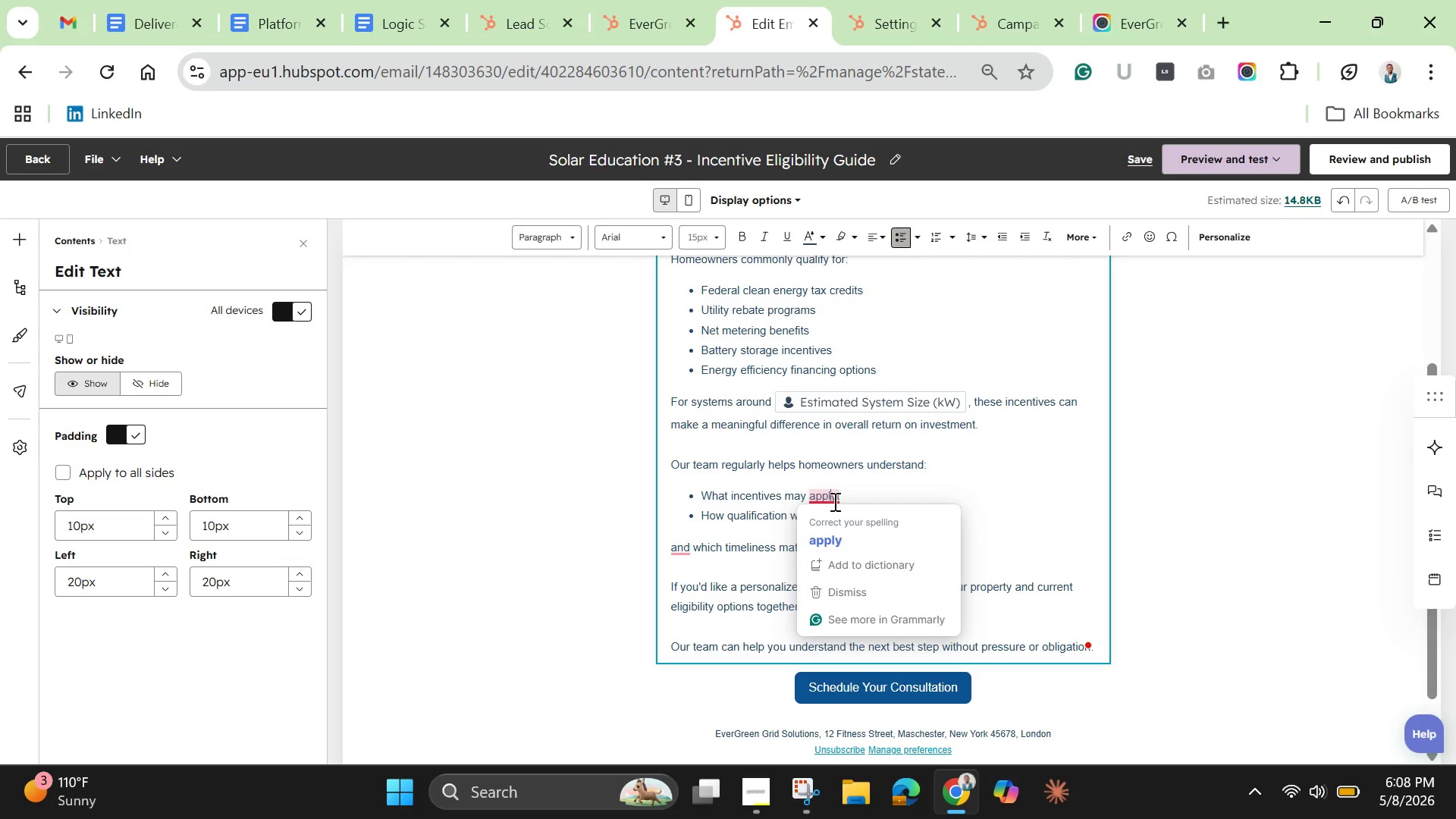 
mouse_move([817, 526])
 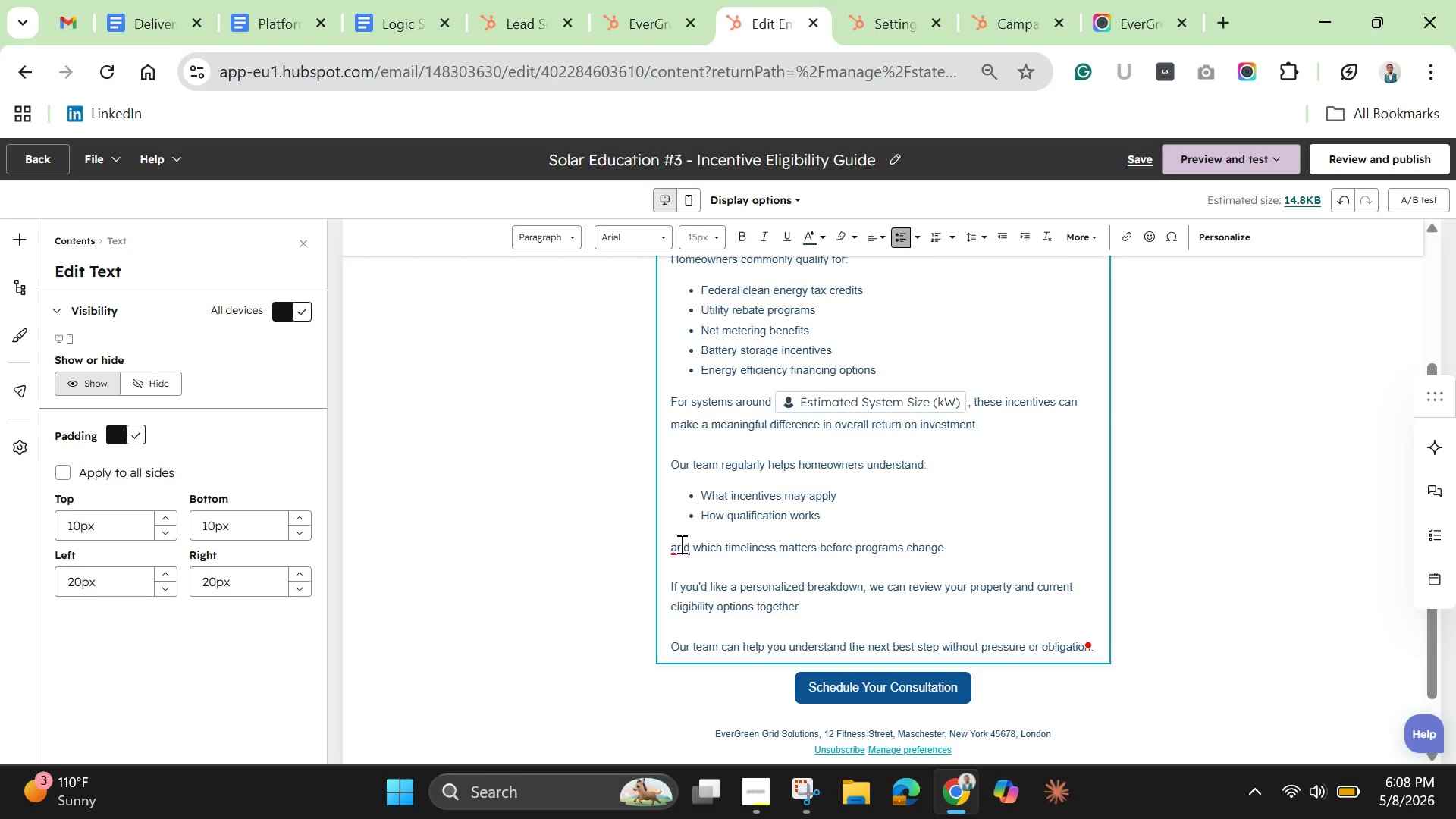 
left_click([680, 544])
 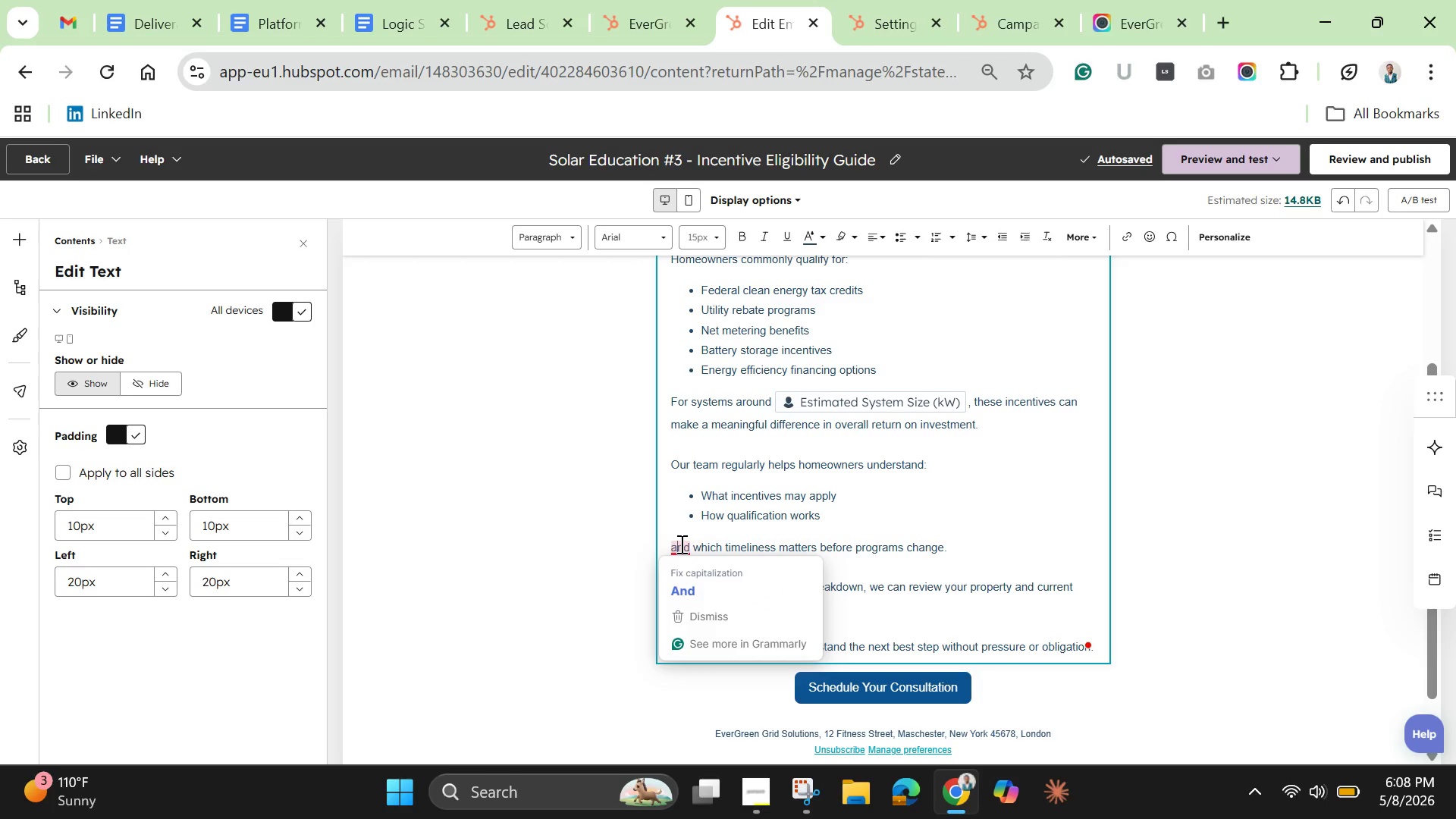 
left_click([687, 589])
 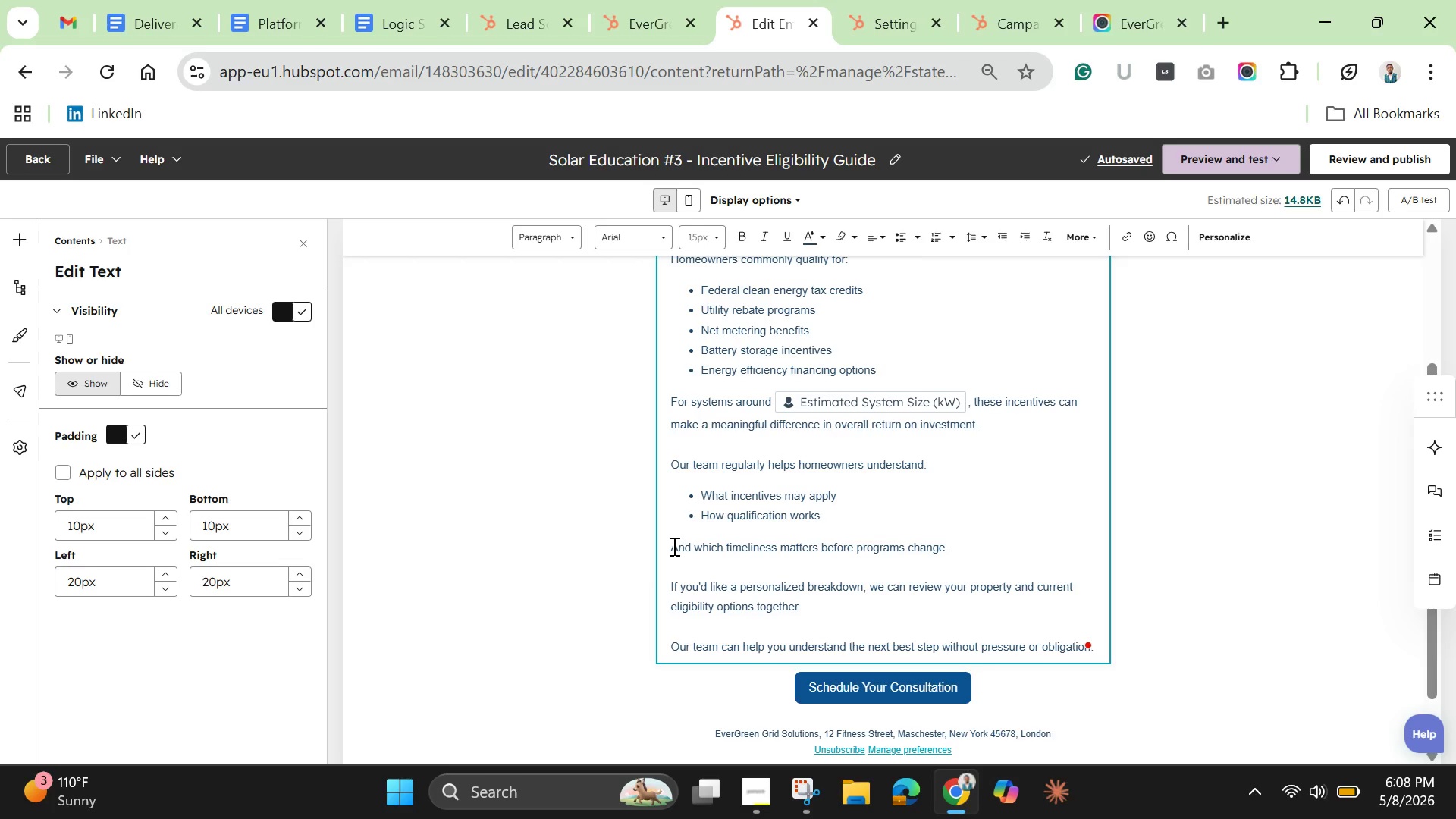 
left_click([673, 546])
 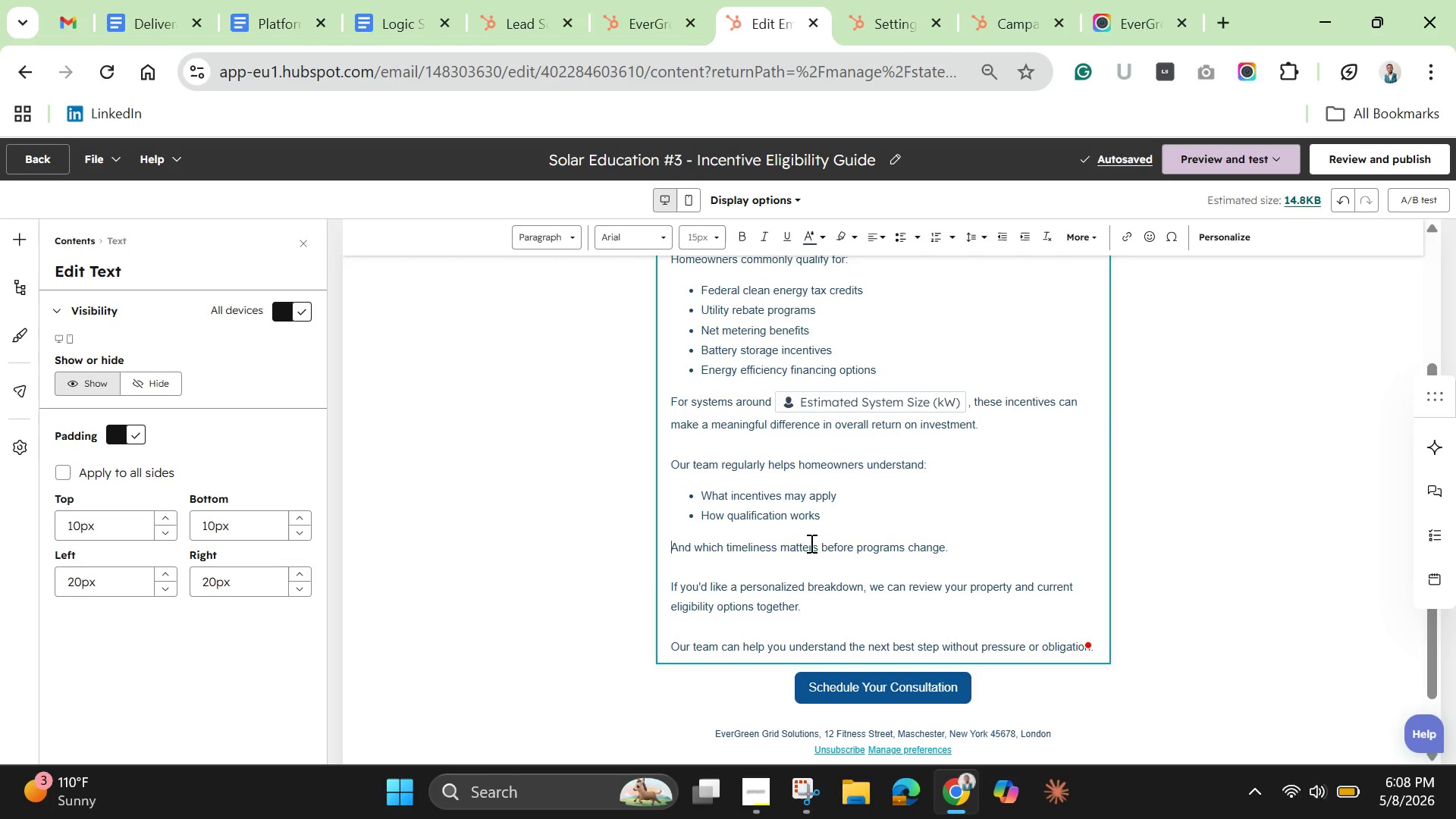 
key(Backspace)
 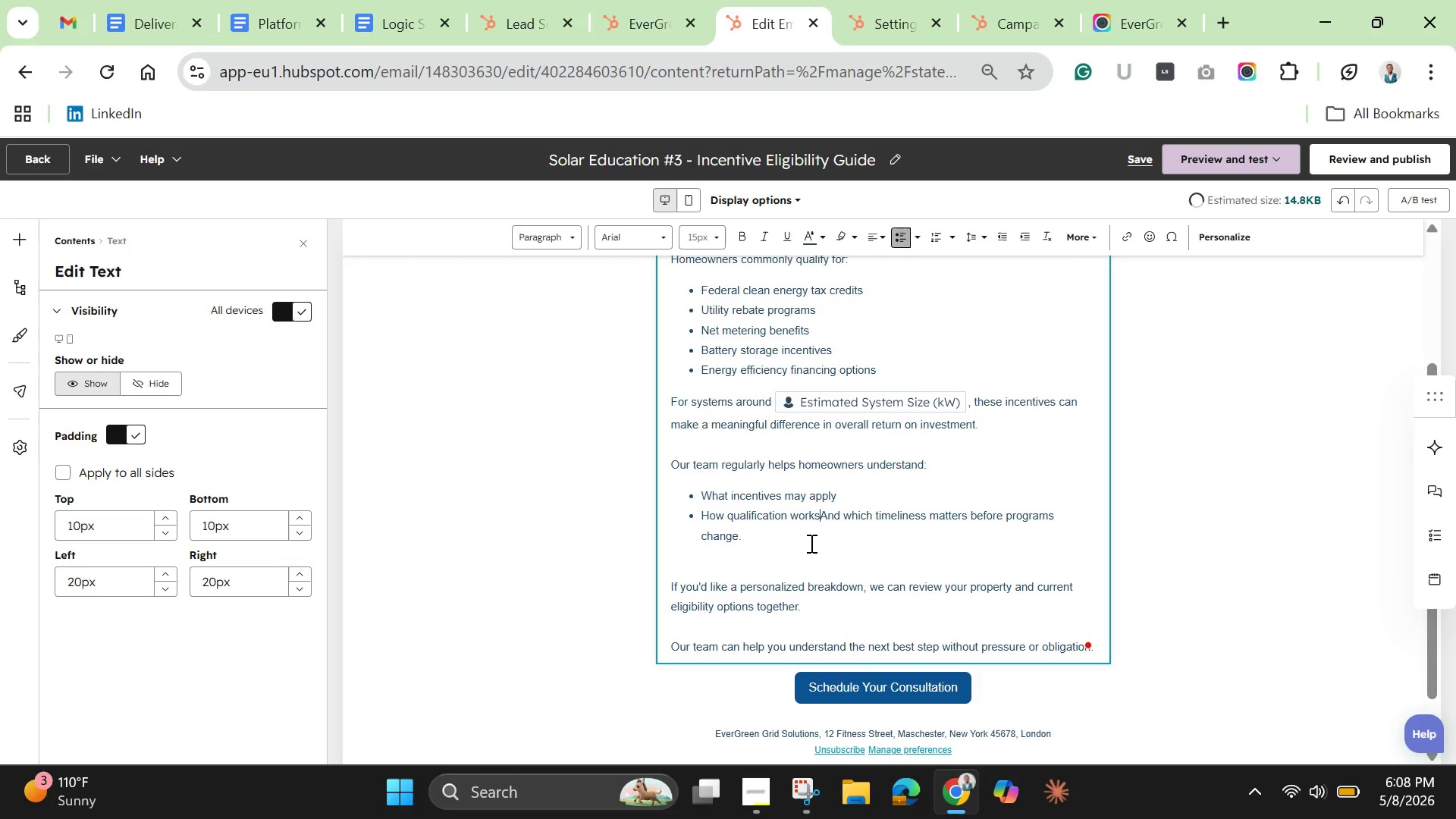 
key(Enter)
 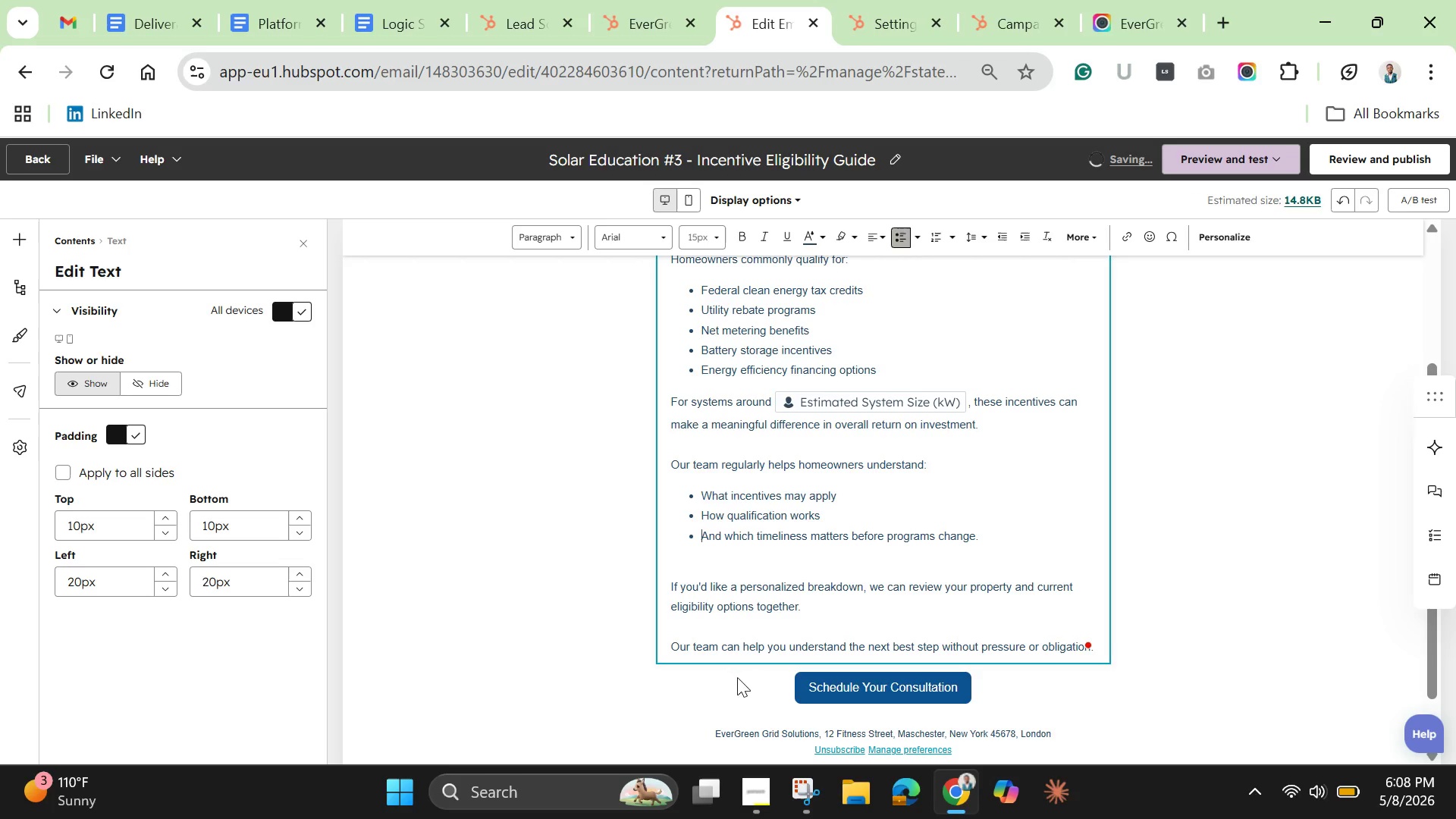 
left_click_drag(start_coordinate=[667, 651], to_coordinate=[1057, 647])
 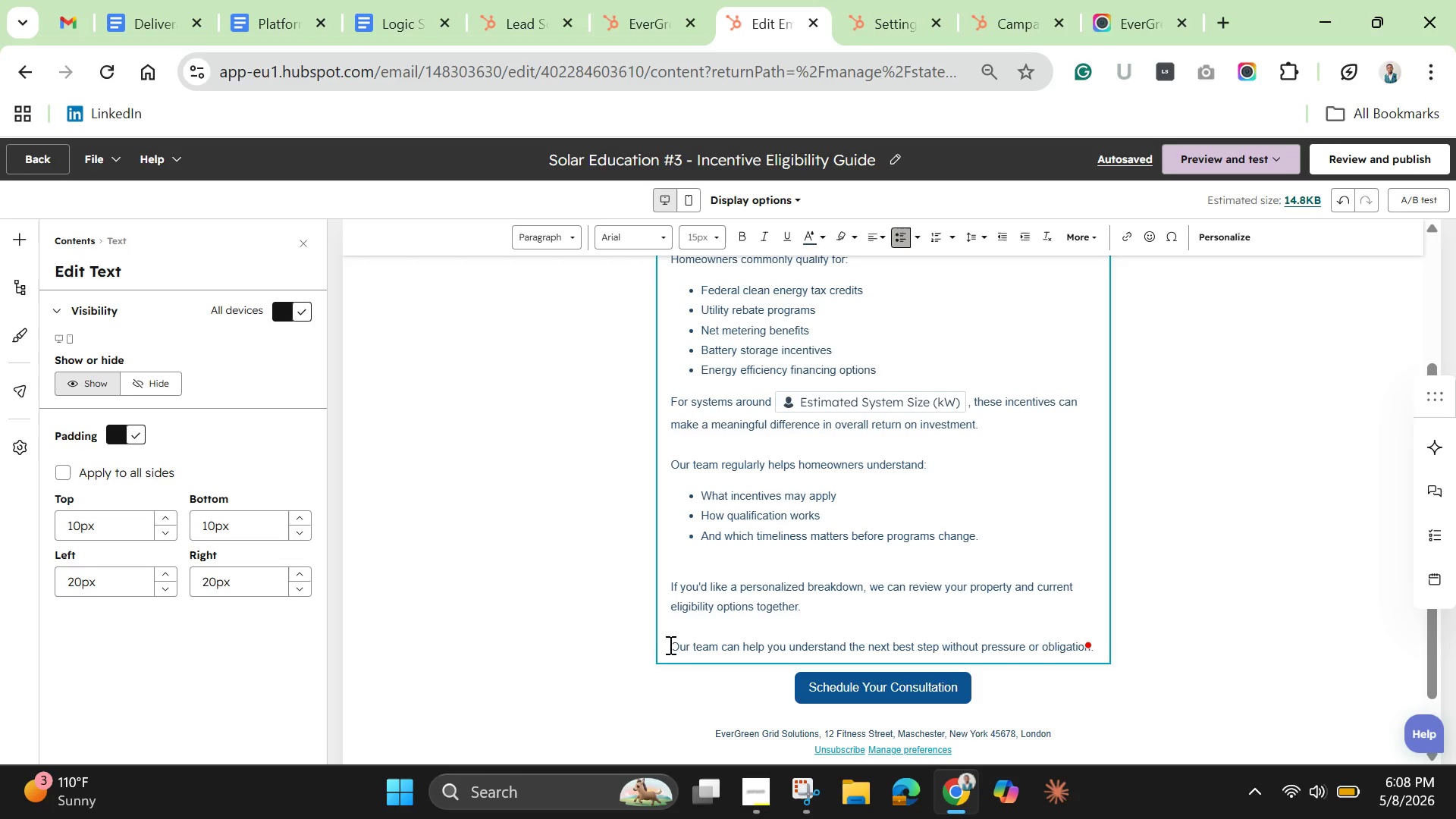 
left_click_drag(start_coordinate=[670, 643], to_coordinate=[1015, 651])
 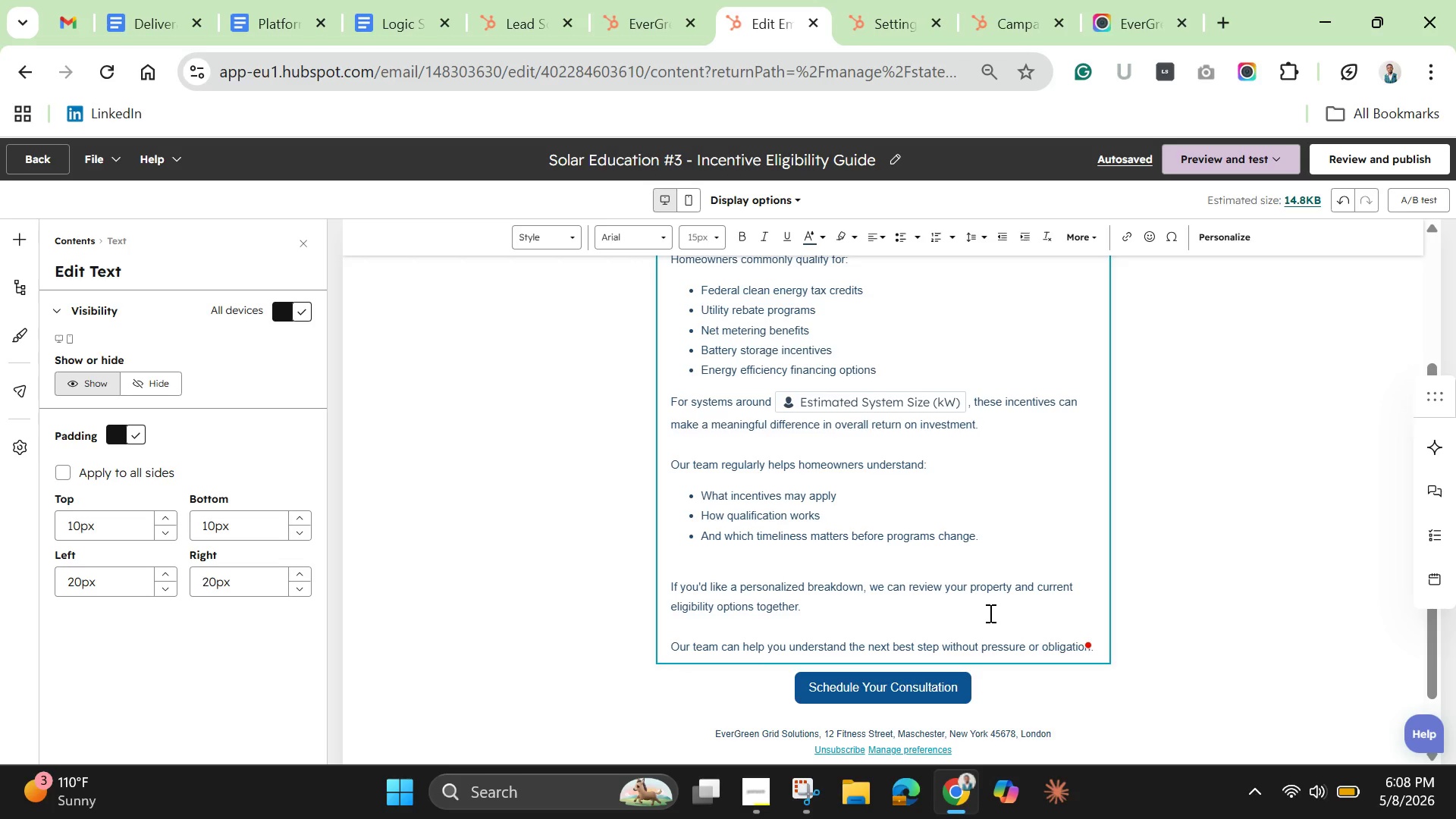 
wait(7.73)
 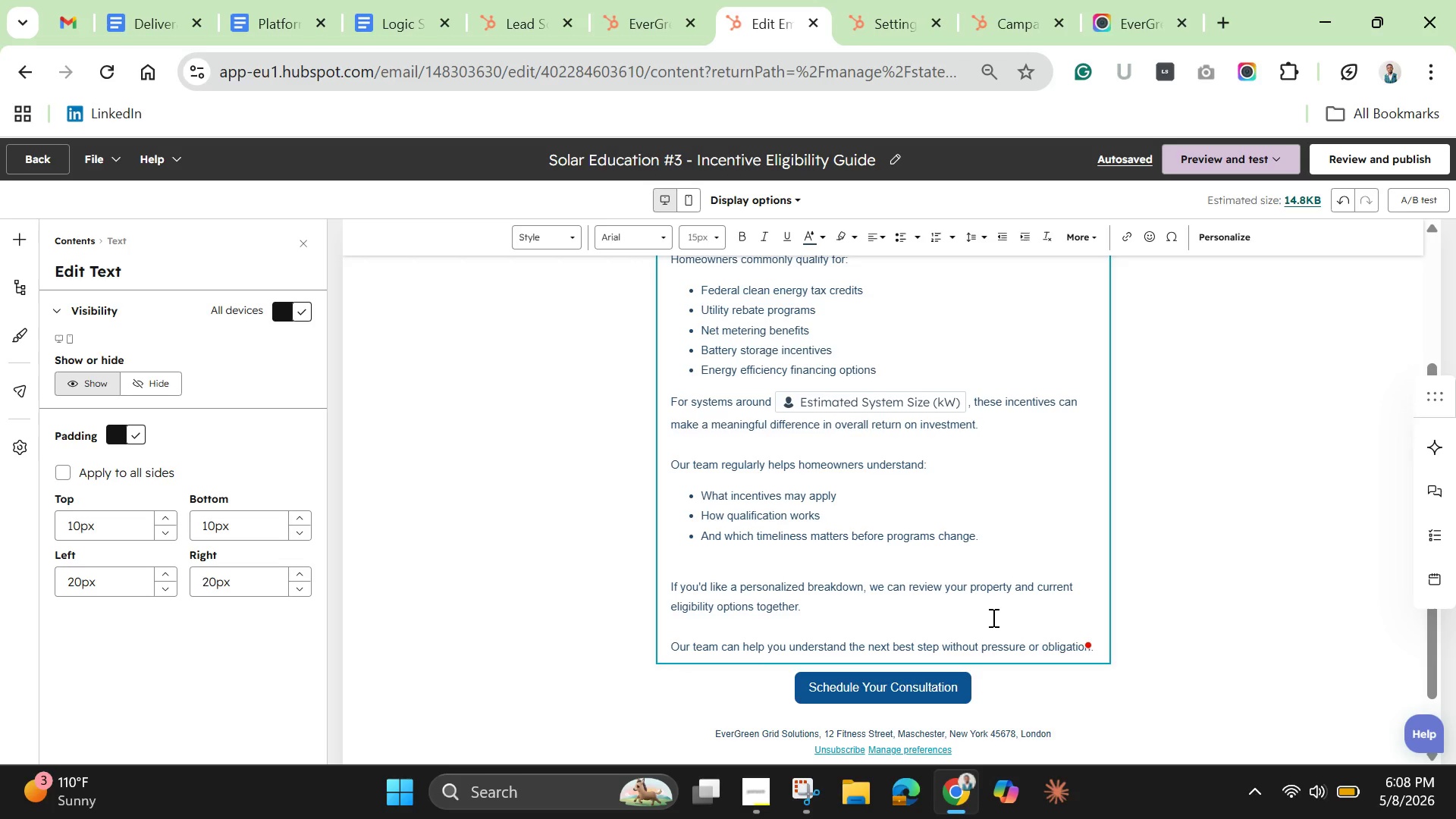 
double_click([968, 644])
 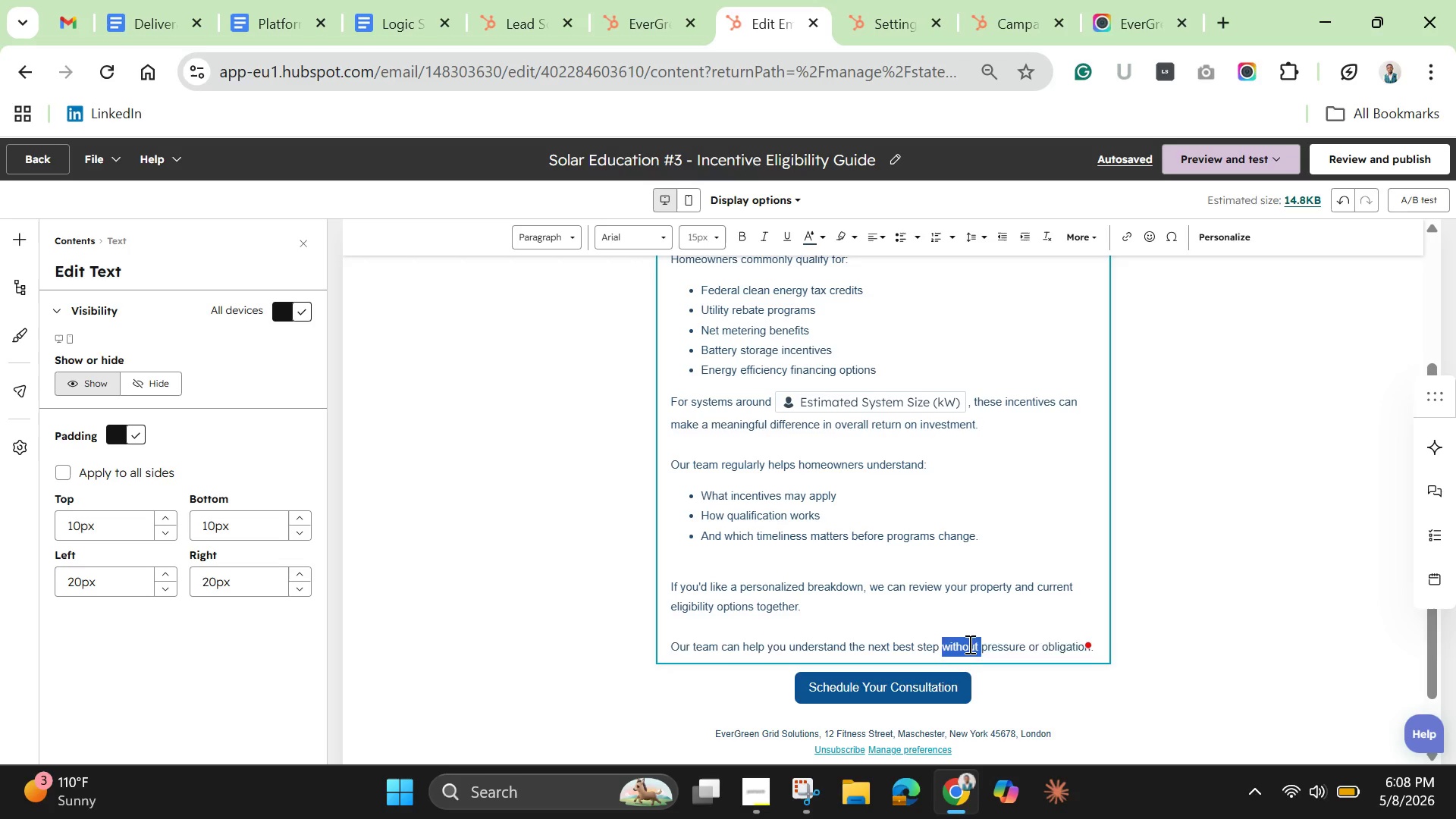 
triple_click([968, 644])
 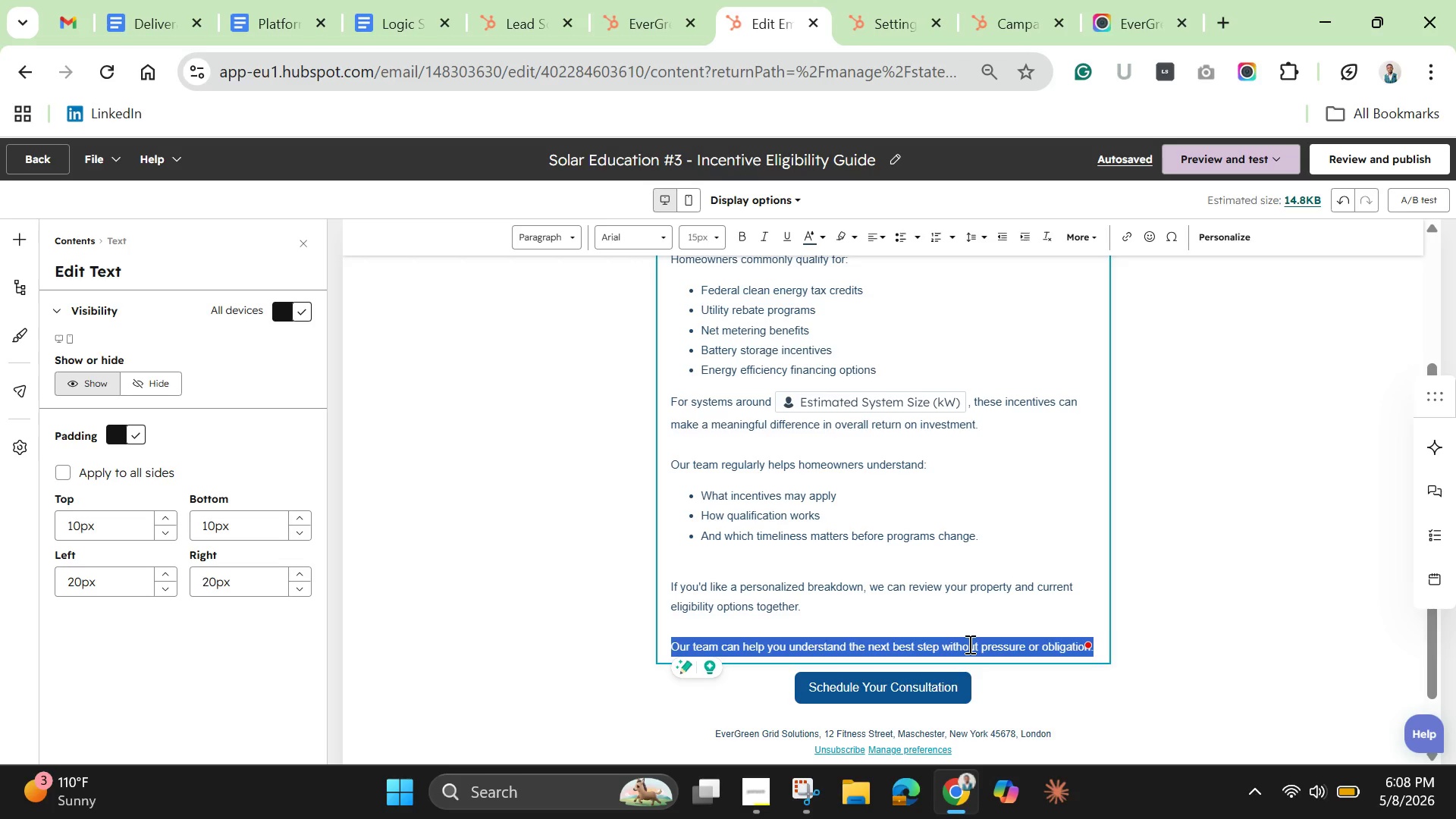 
hold_key(key=Backspace, duration=0.42)
 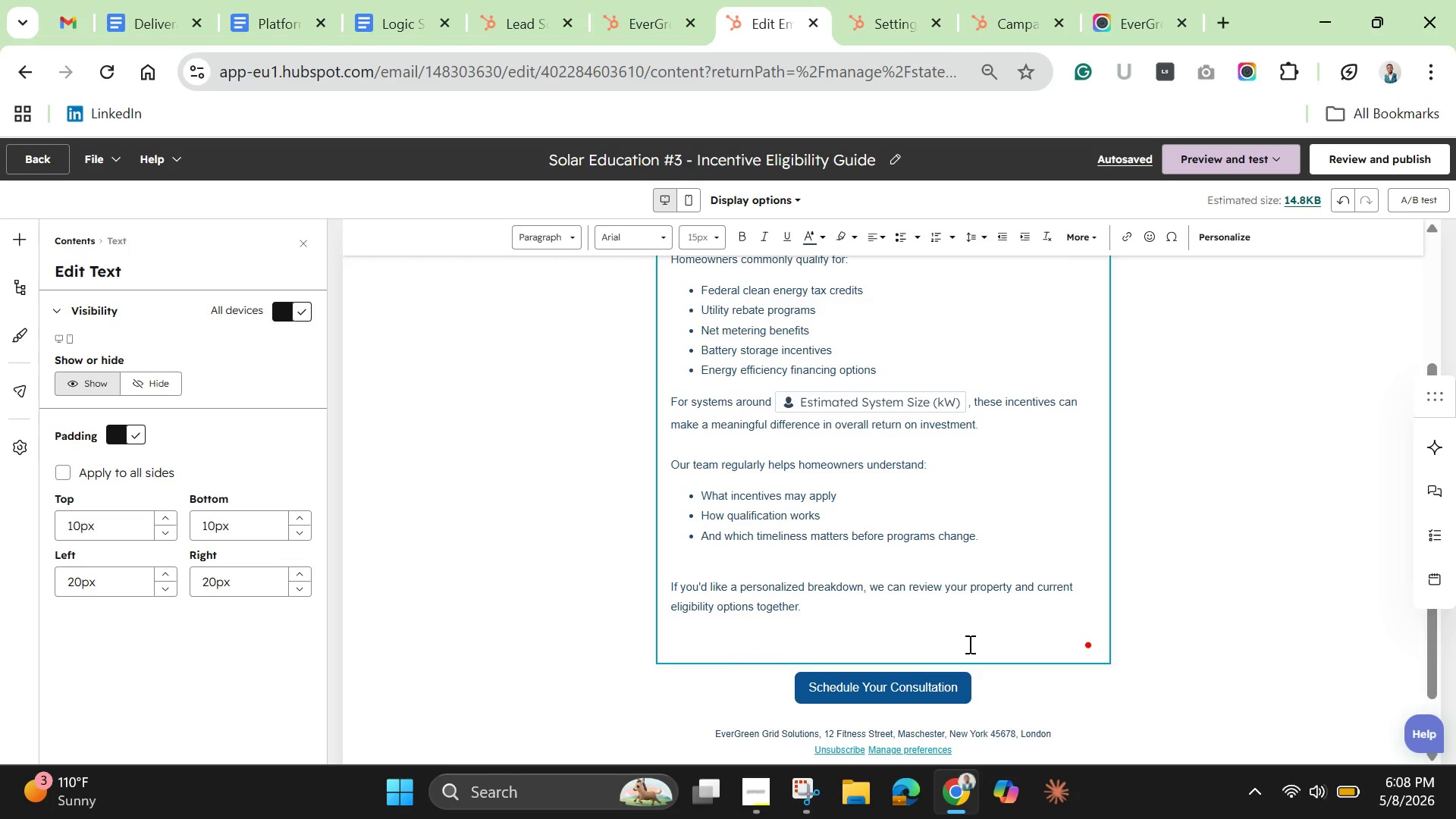 
key(Backspace)
 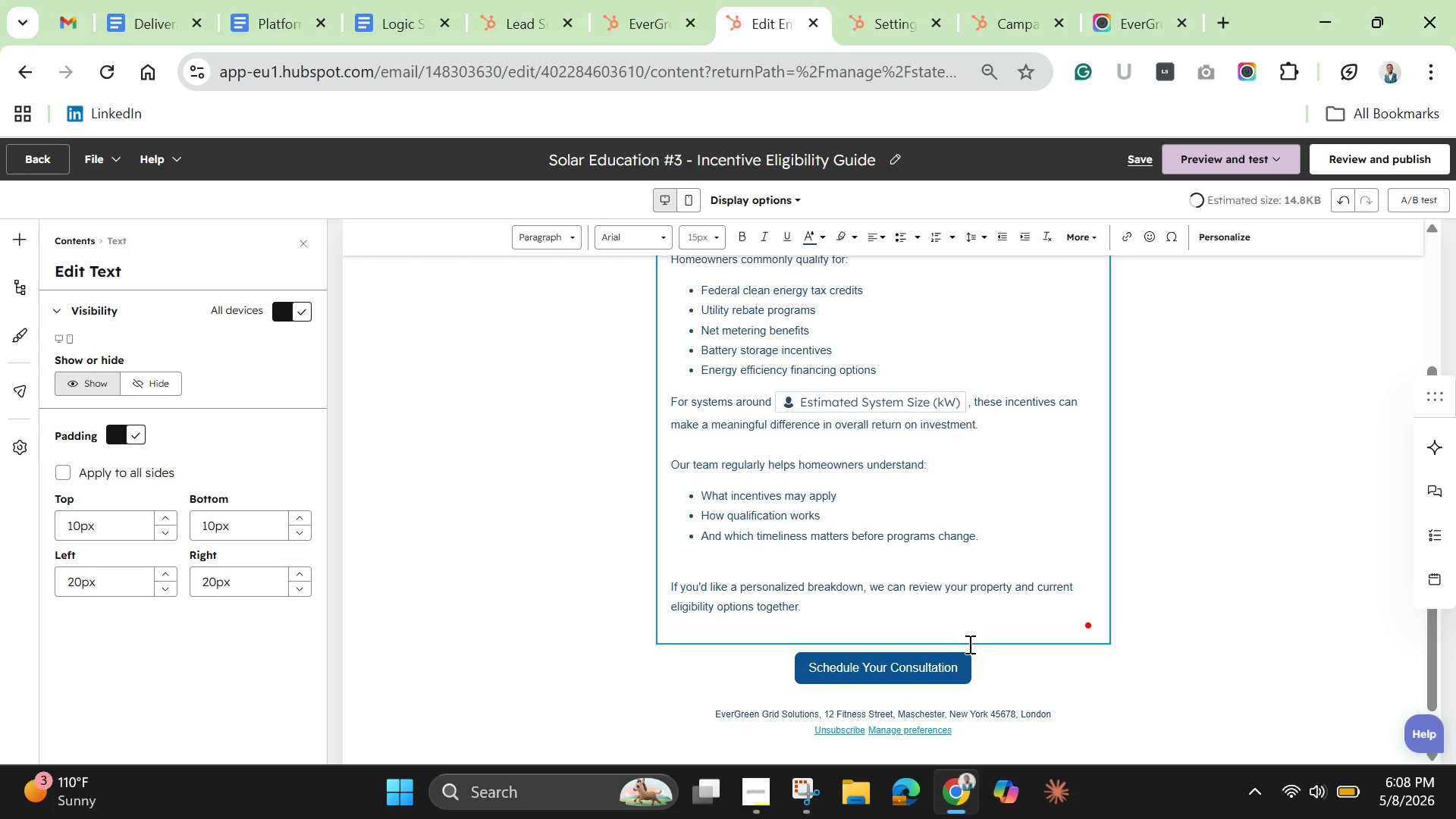 
key(Backspace)
 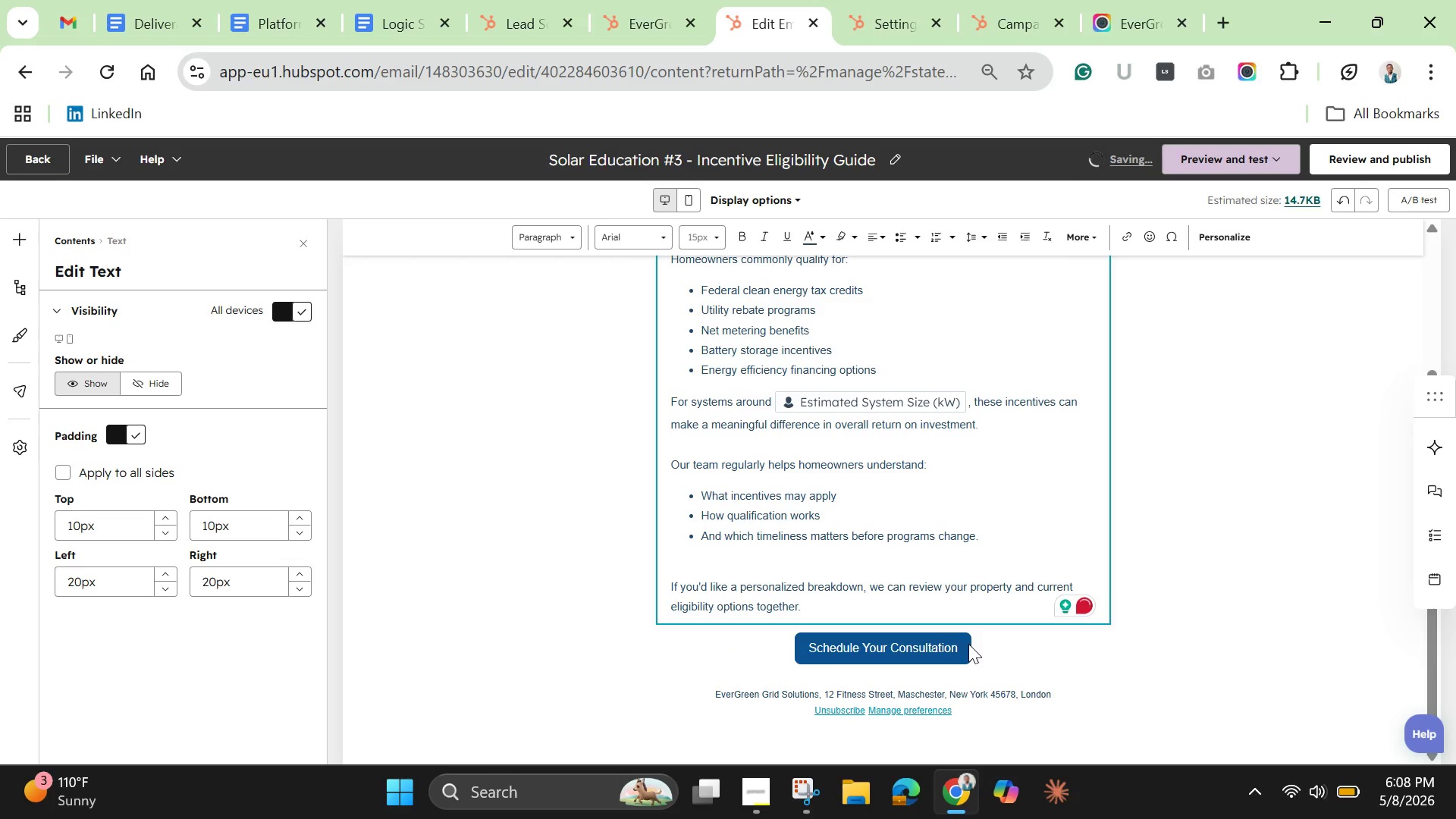 
wait(5.11)
 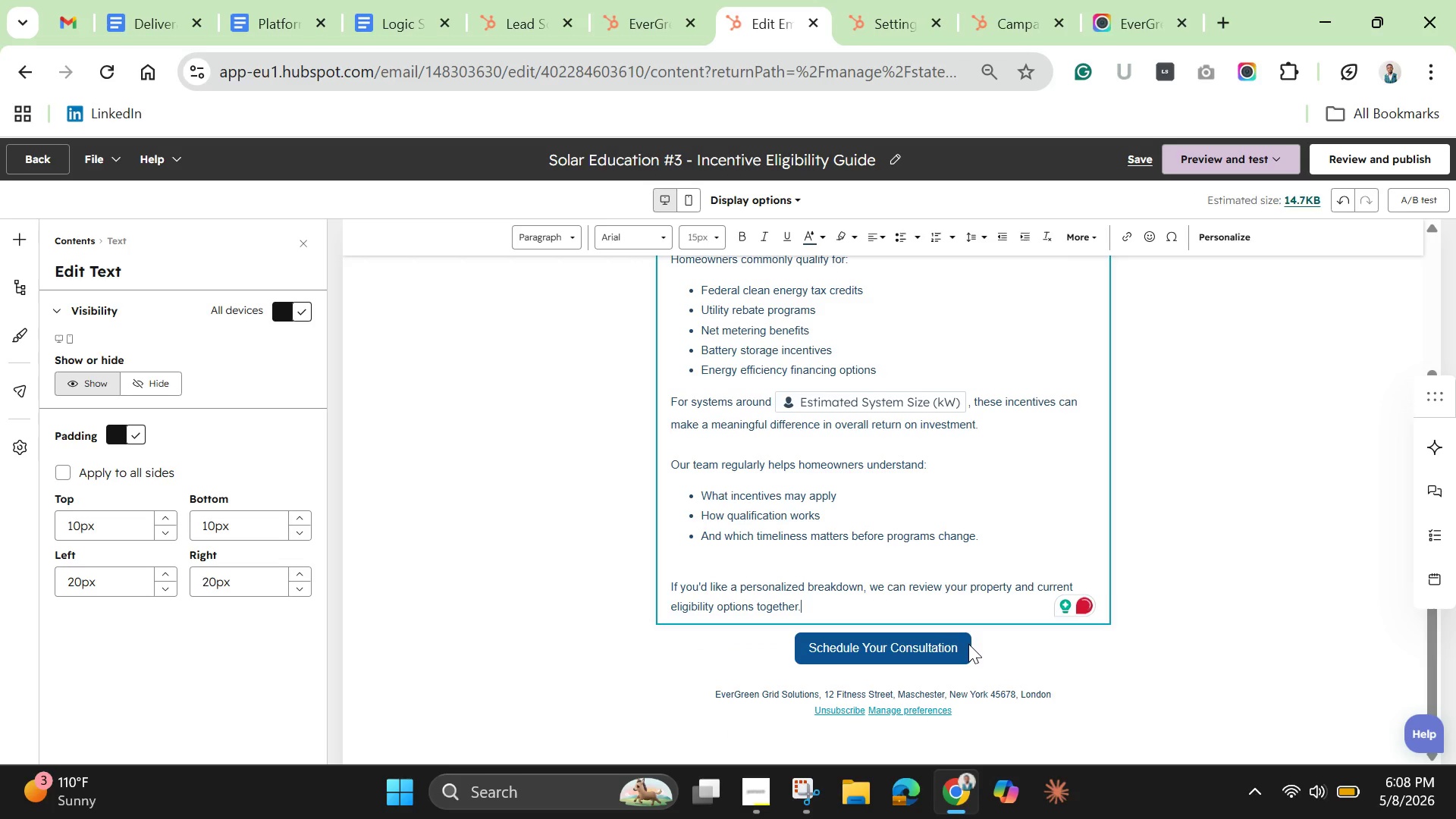 
left_click([856, 657])
 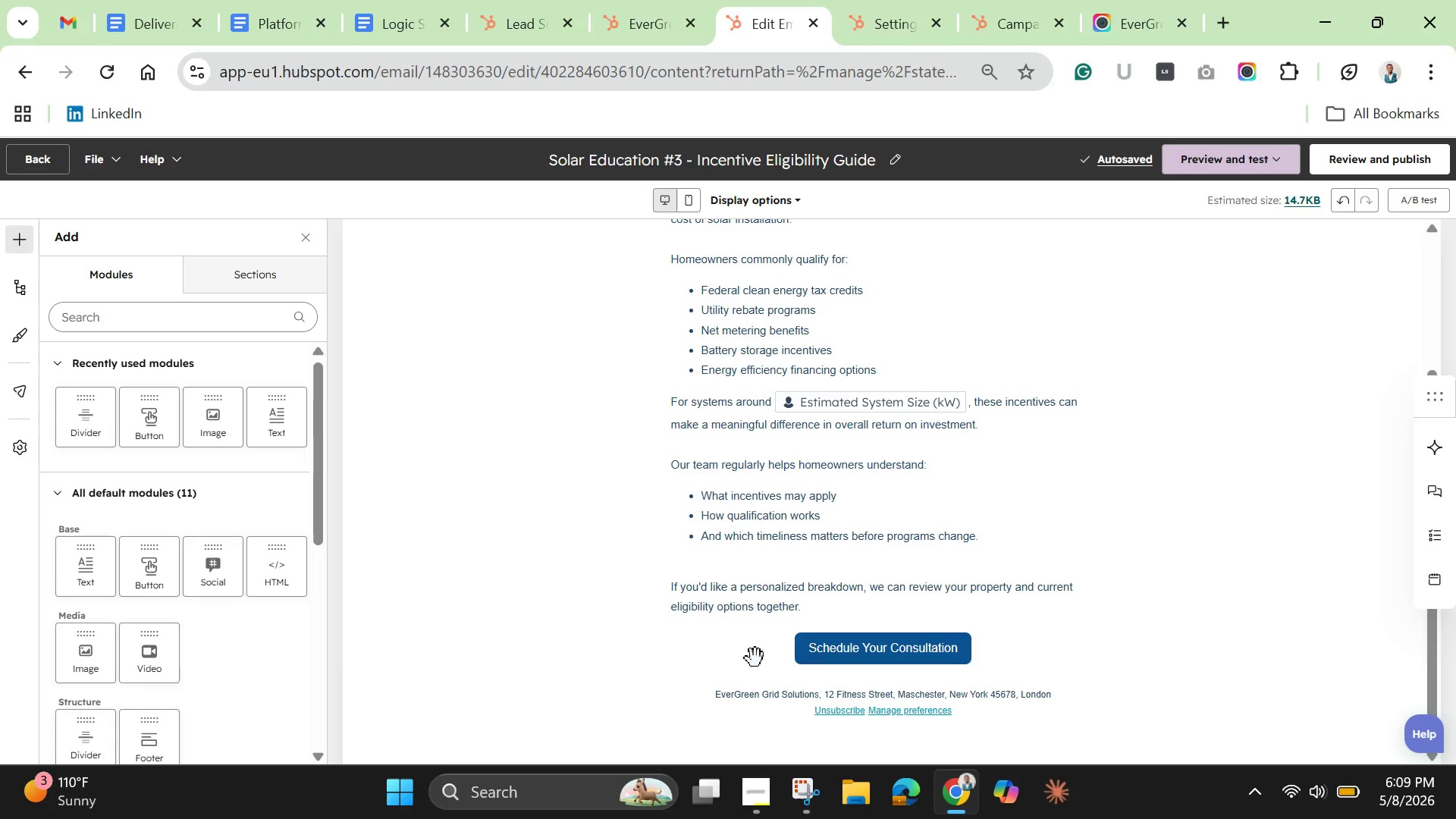 
left_click([790, 660])
 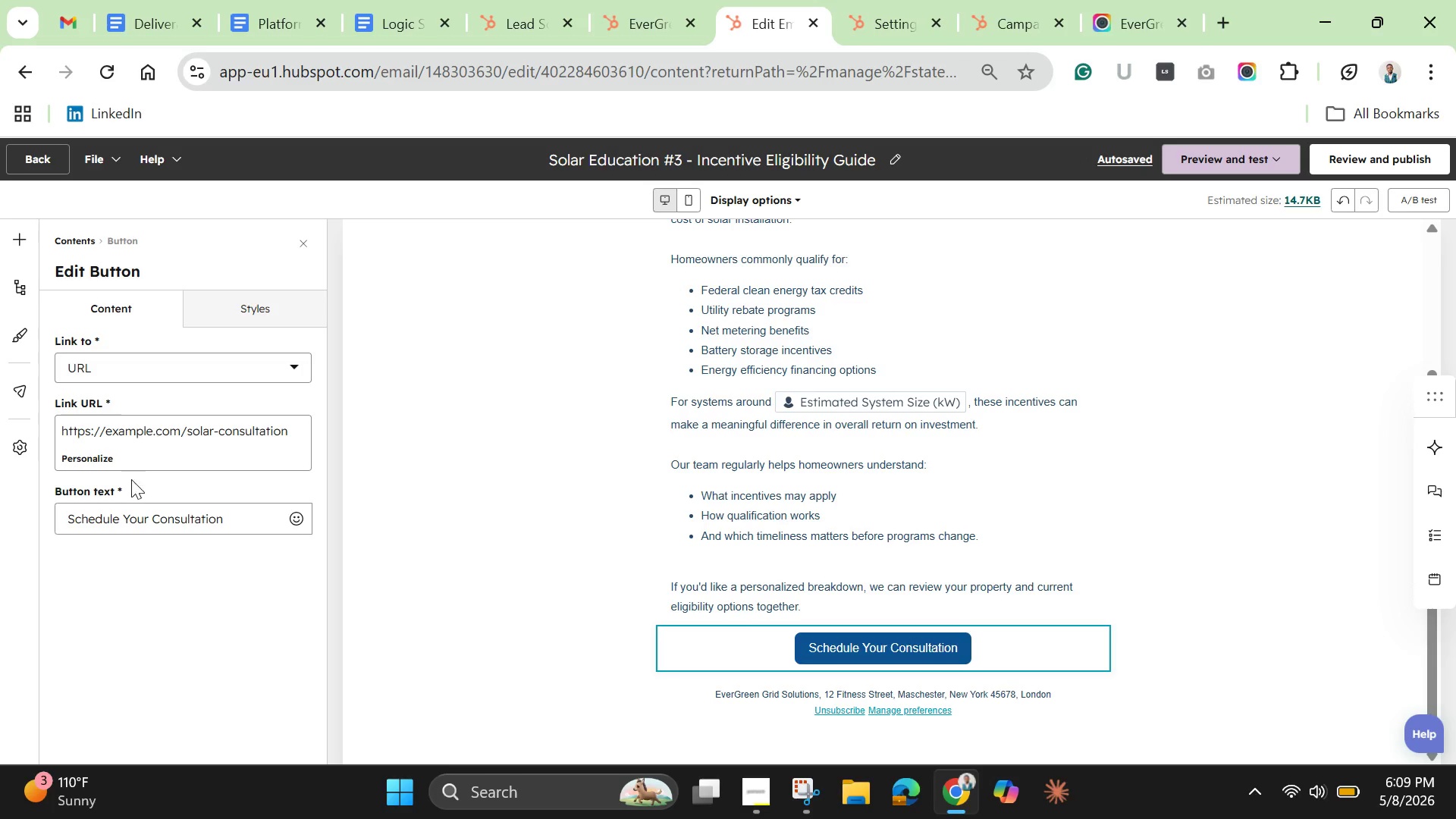 
double_click([164, 529])
 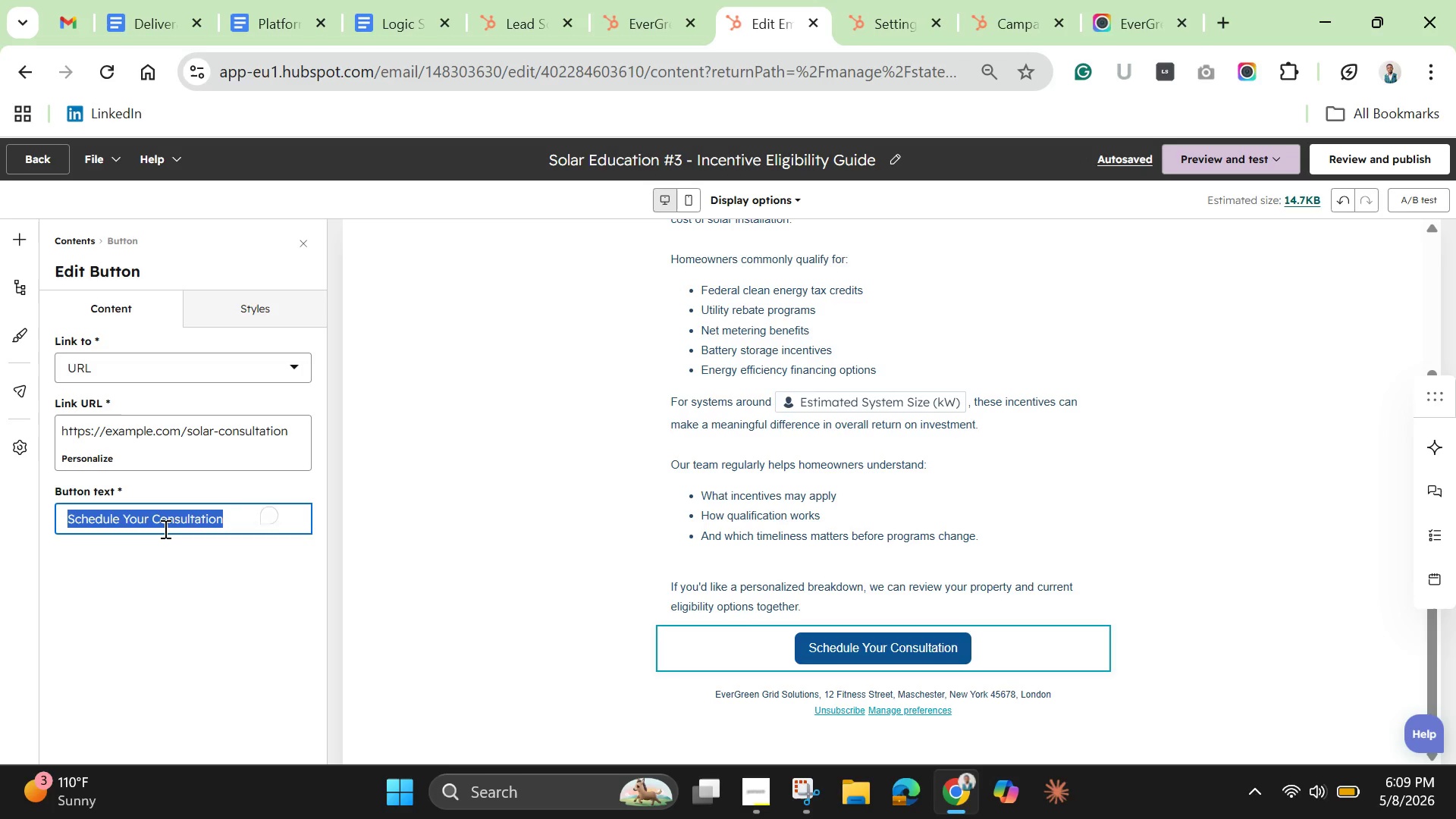 
triple_click([164, 529])
 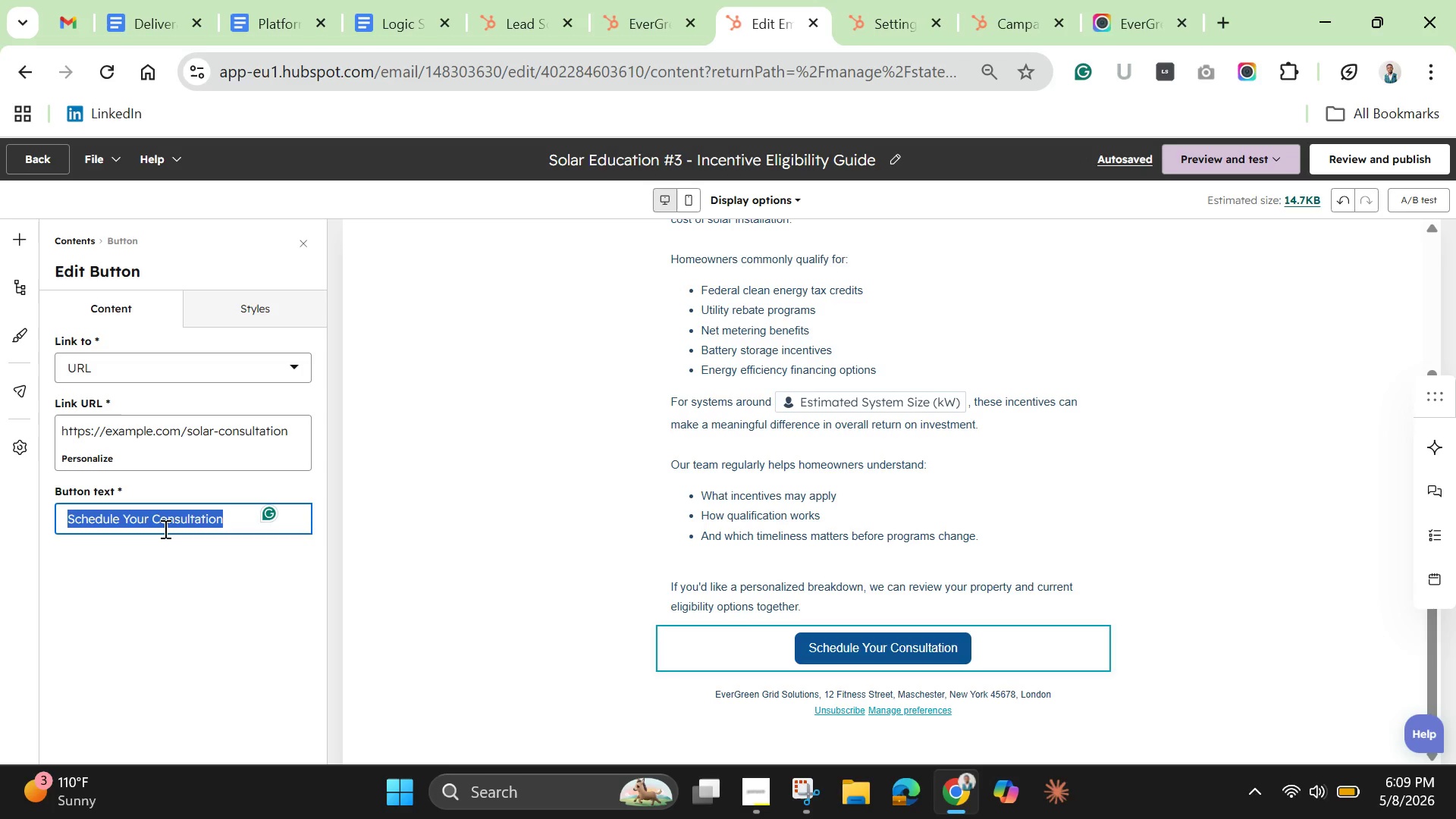 
key(Backspace)
 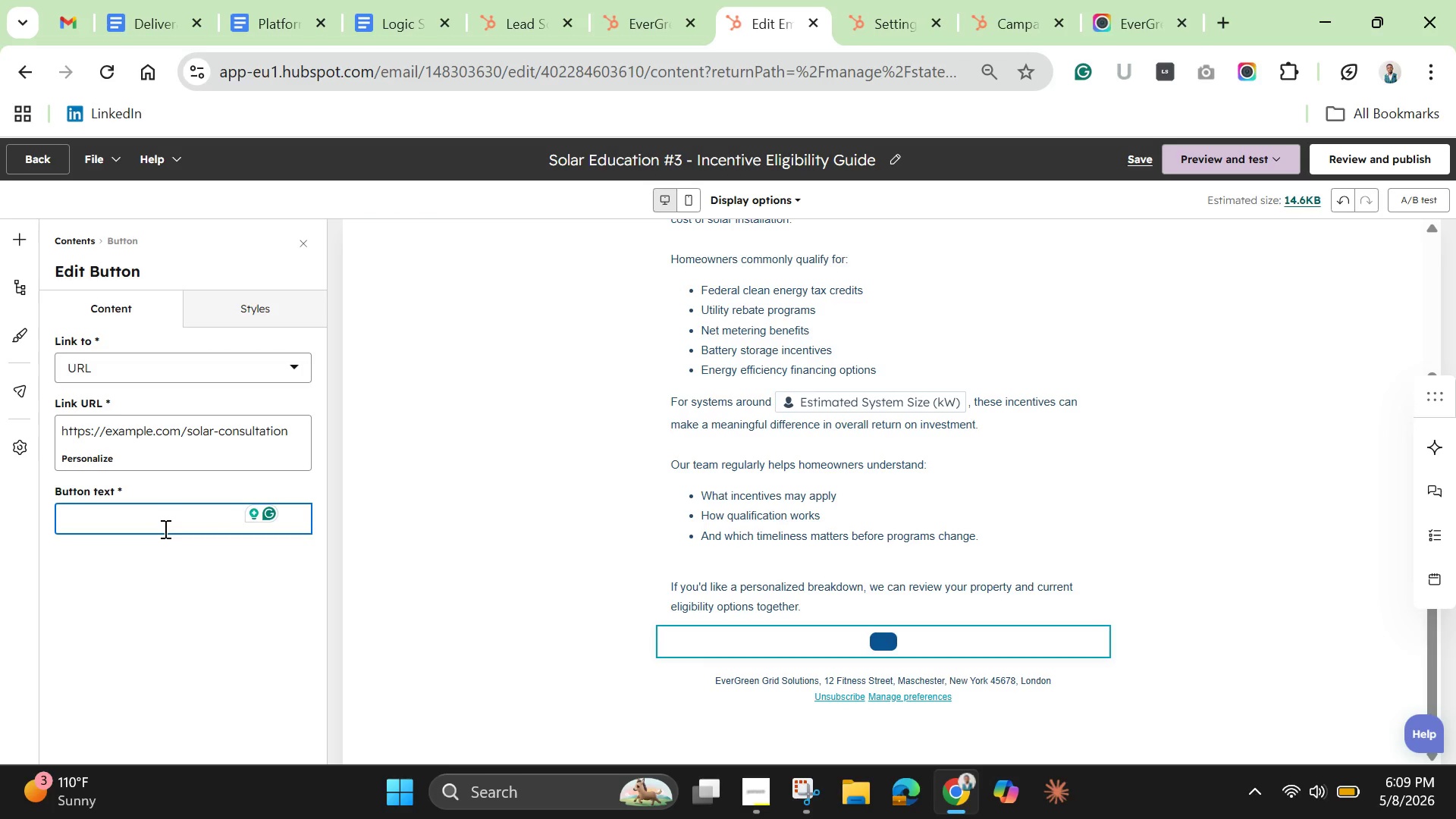 
type(Check My Incentive Options)
 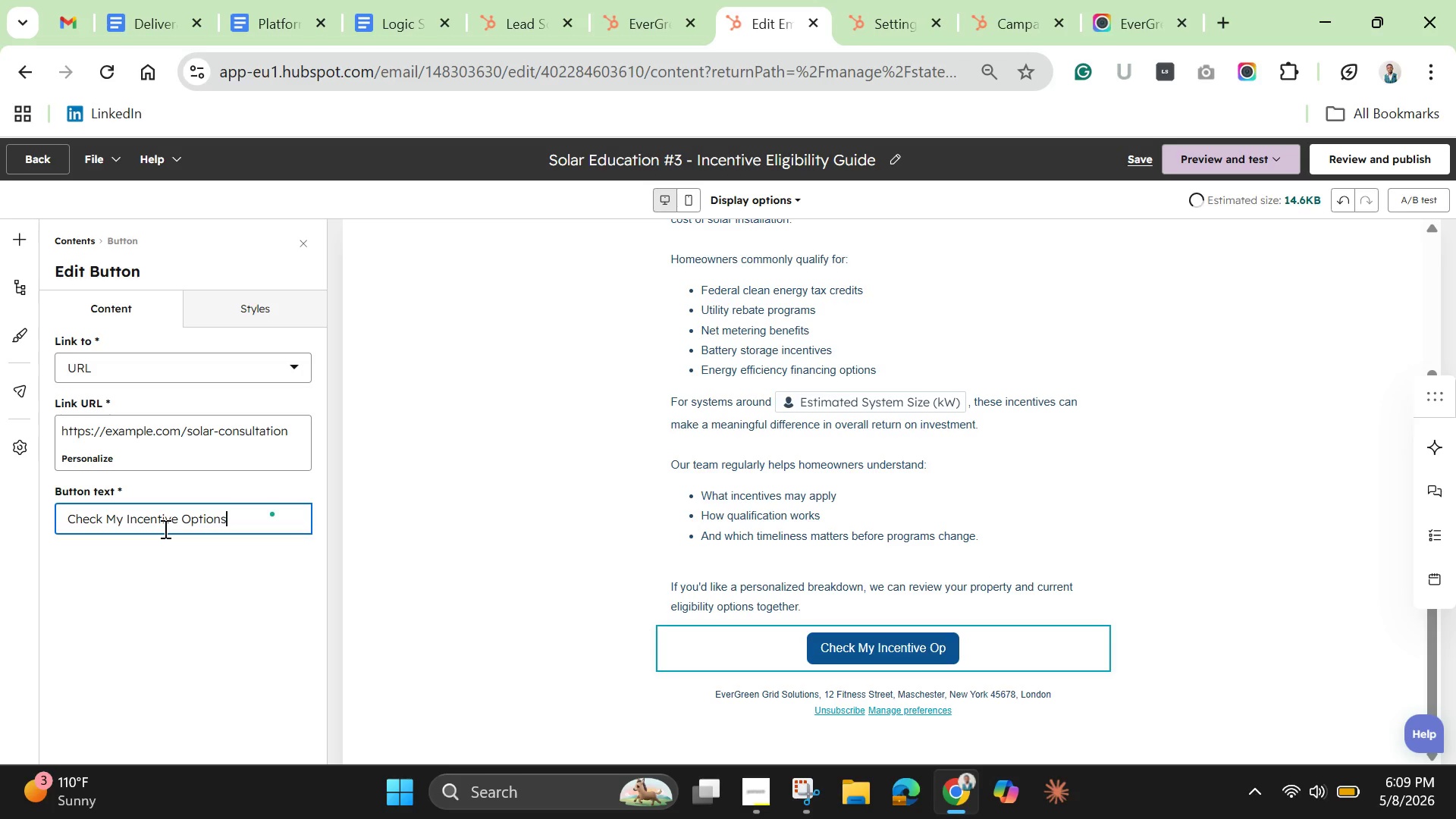 
left_click([160, 603])
 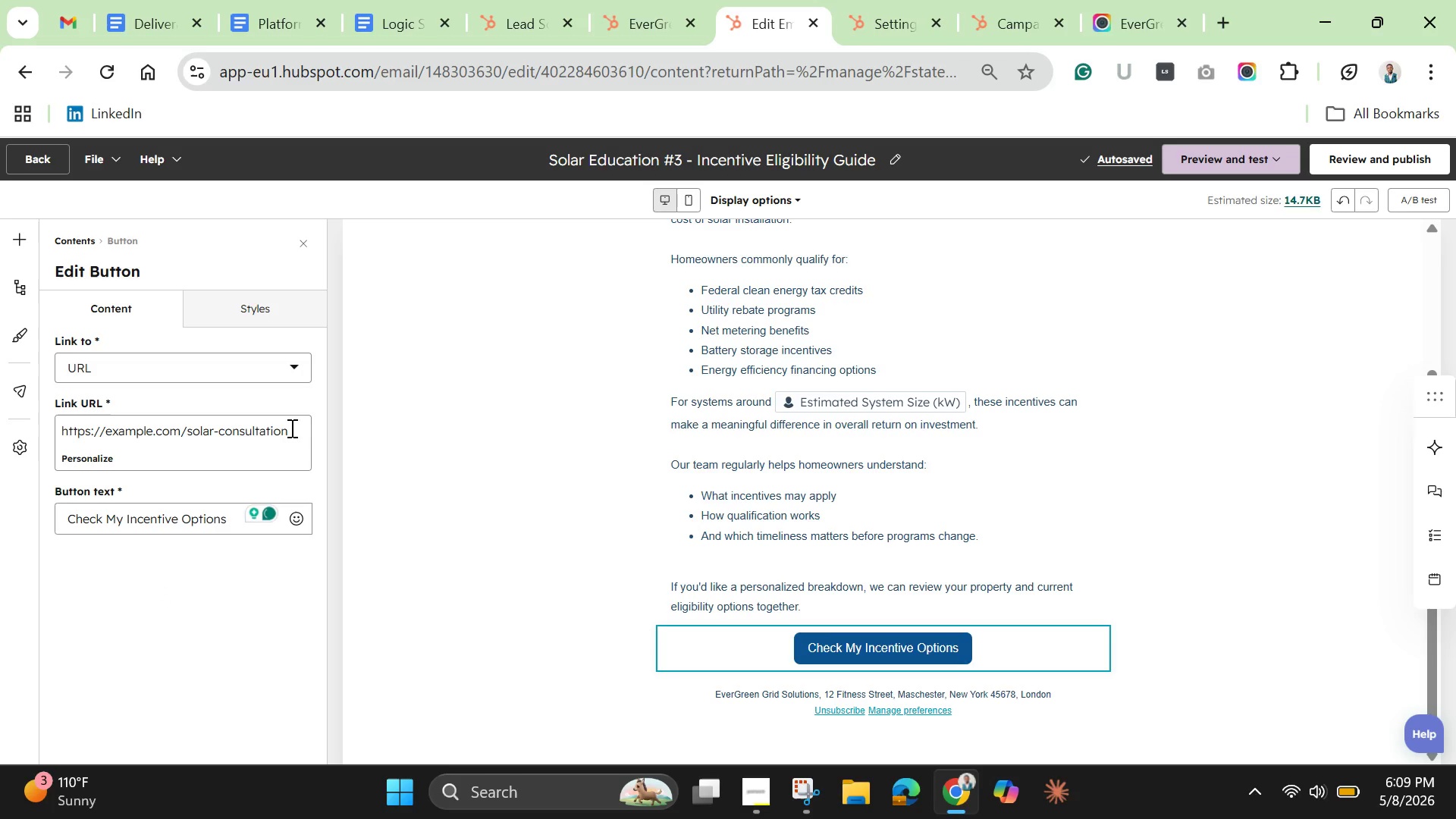 
left_click([287, 430])
 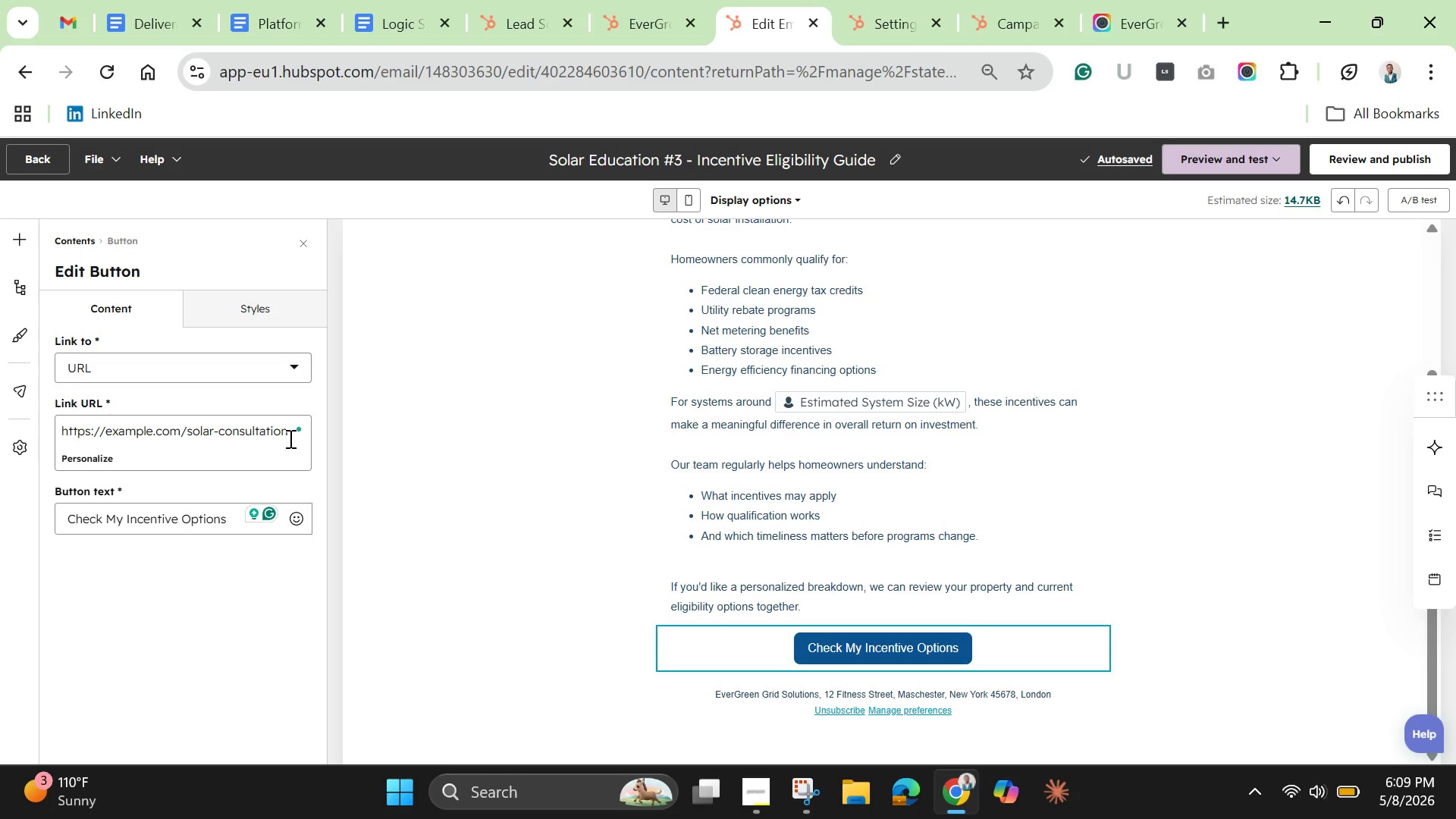 
hold_key(key=Backspace, duration=1.06)
 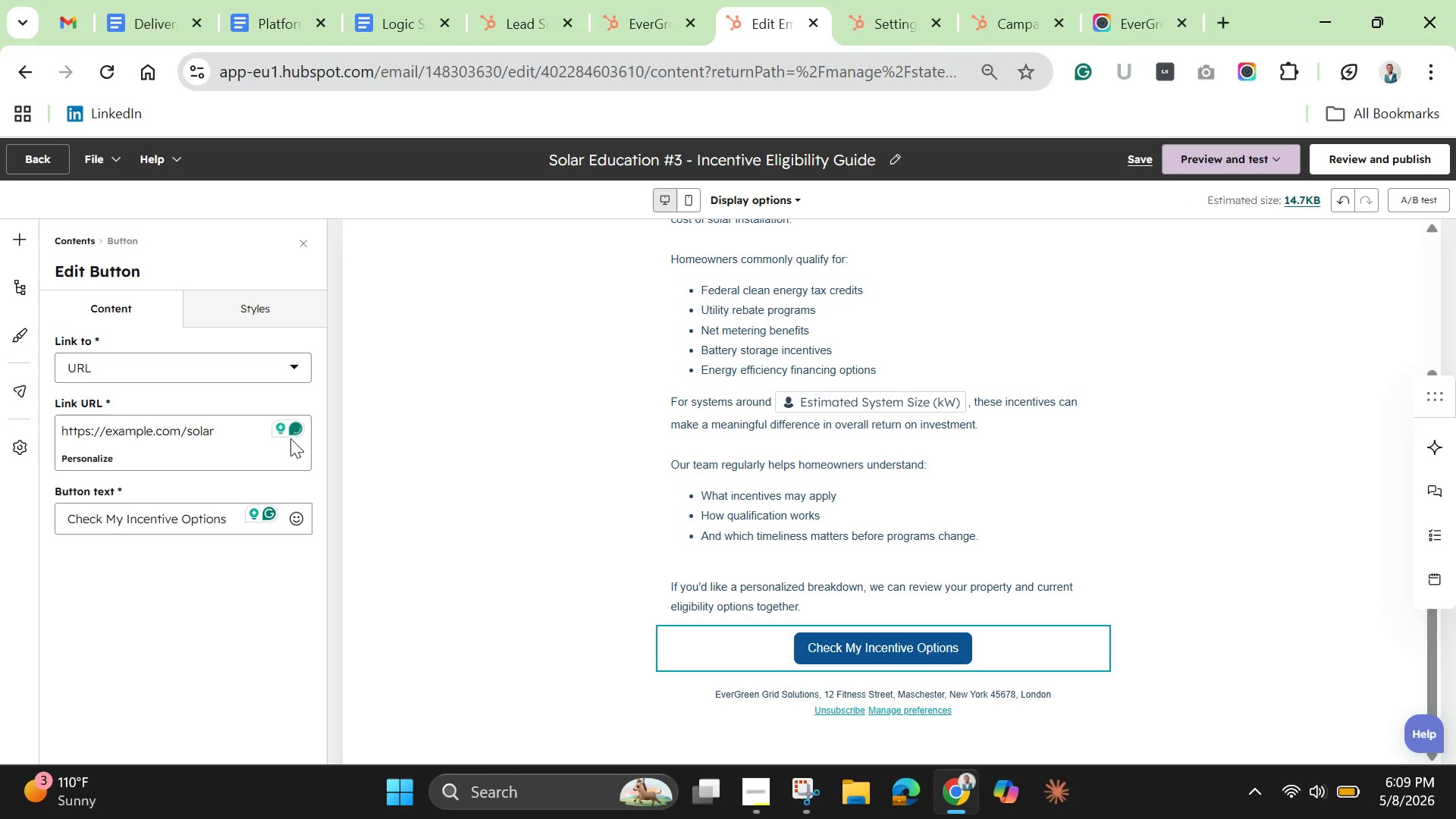 
type(-incentives)
 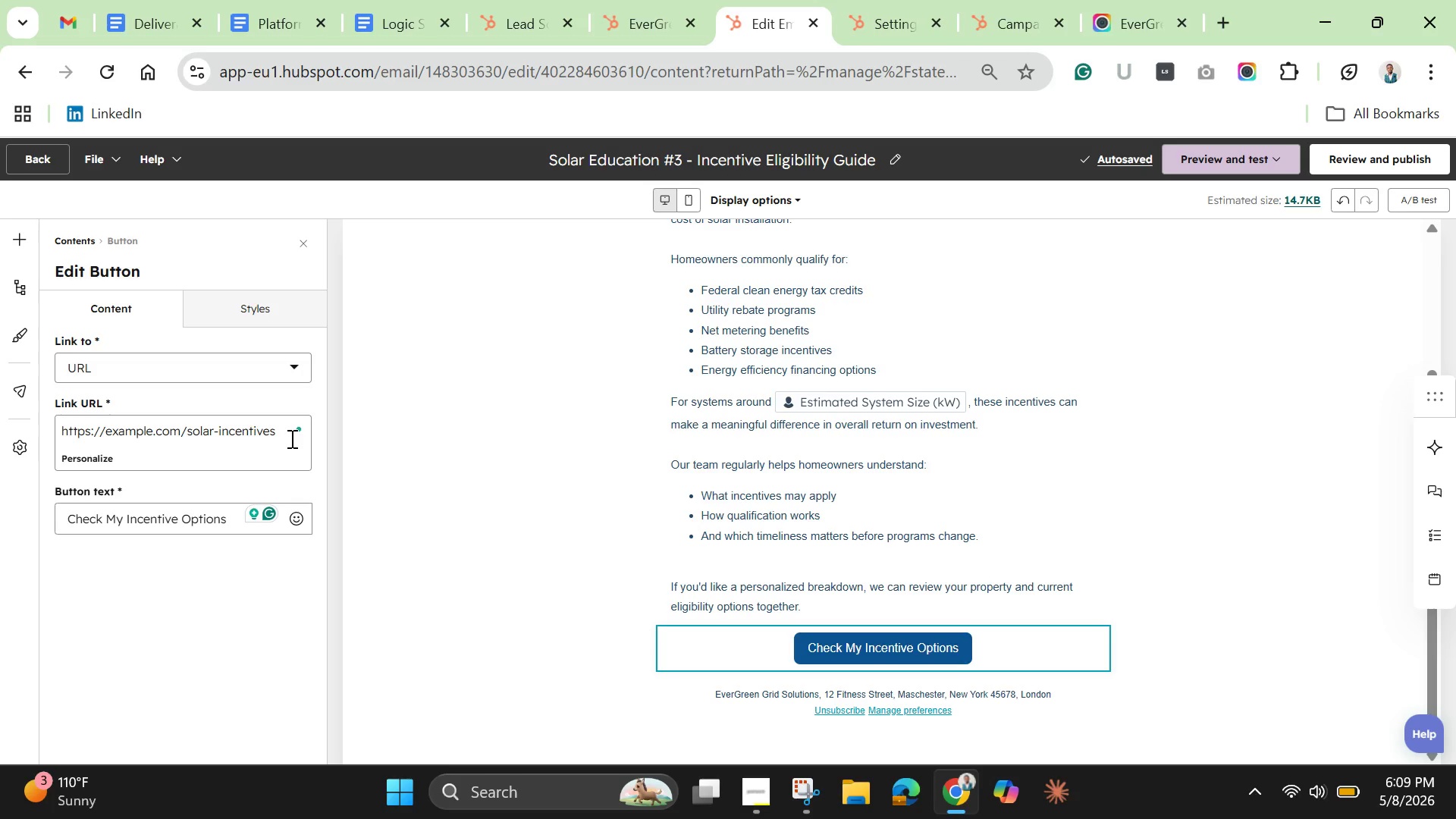 
wait(13.56)
 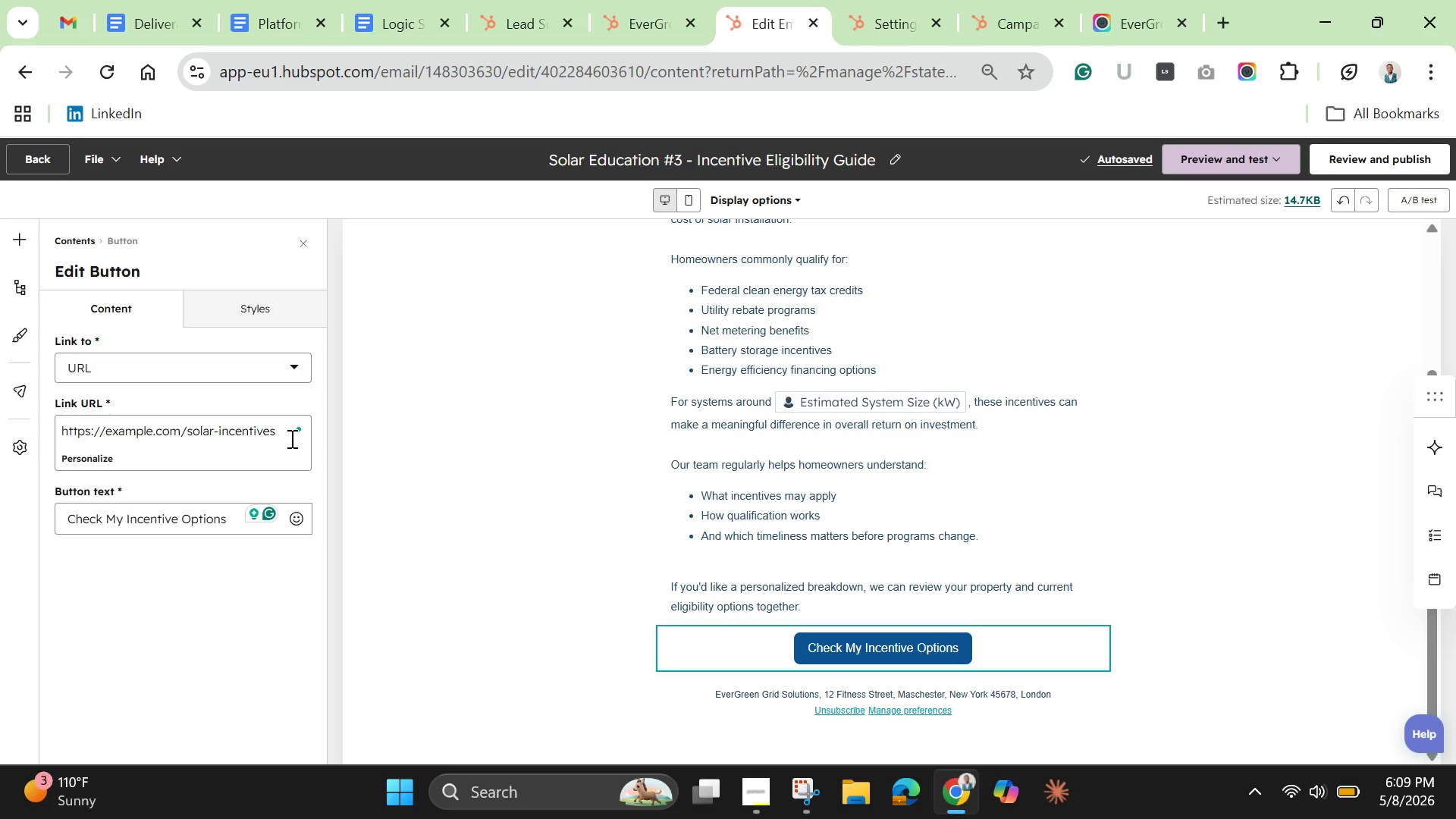 
left_click([177, 629])
 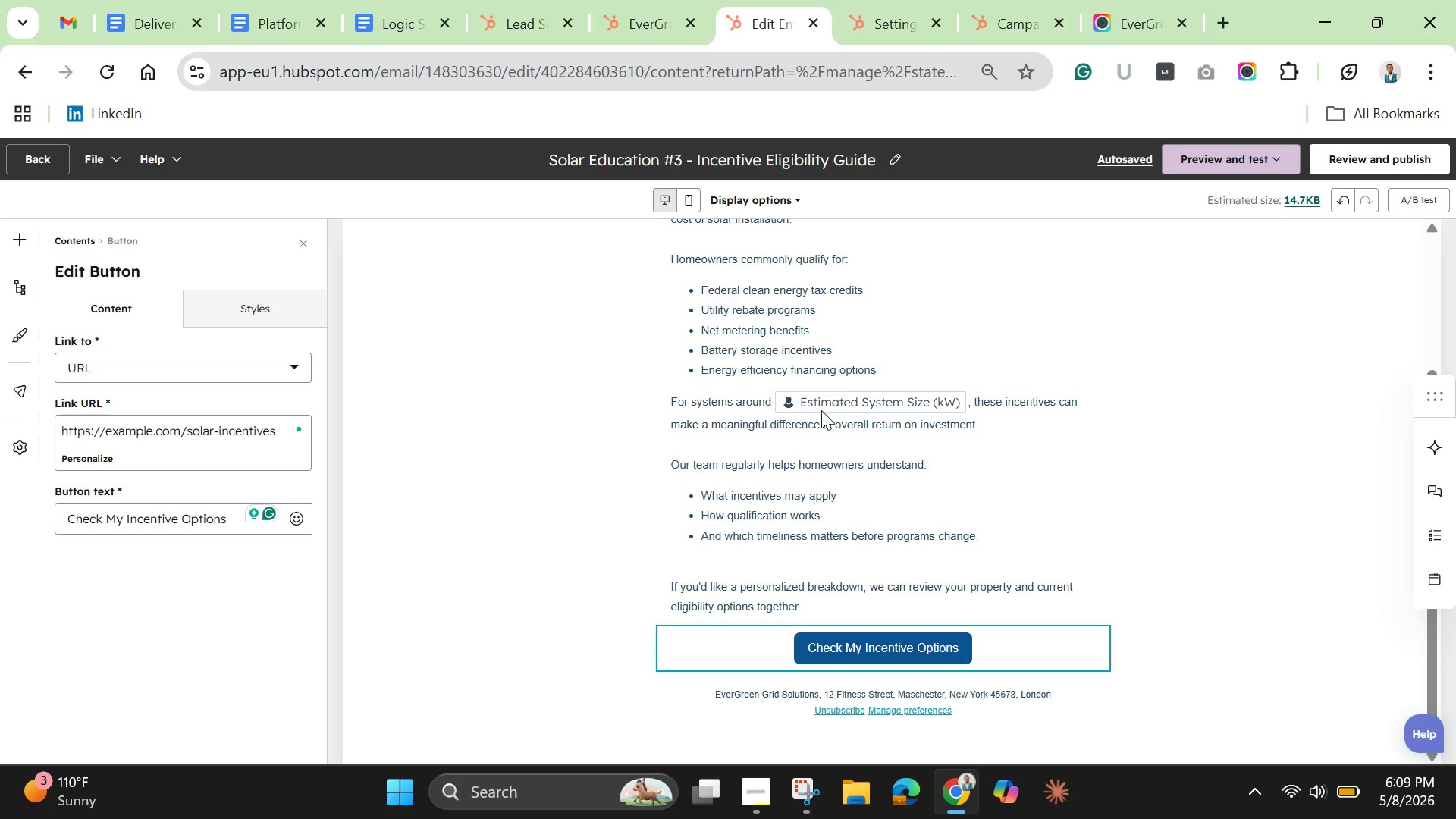 
scroll: coordinate [821, 410], scroll_direction: up, amount: 3.0
 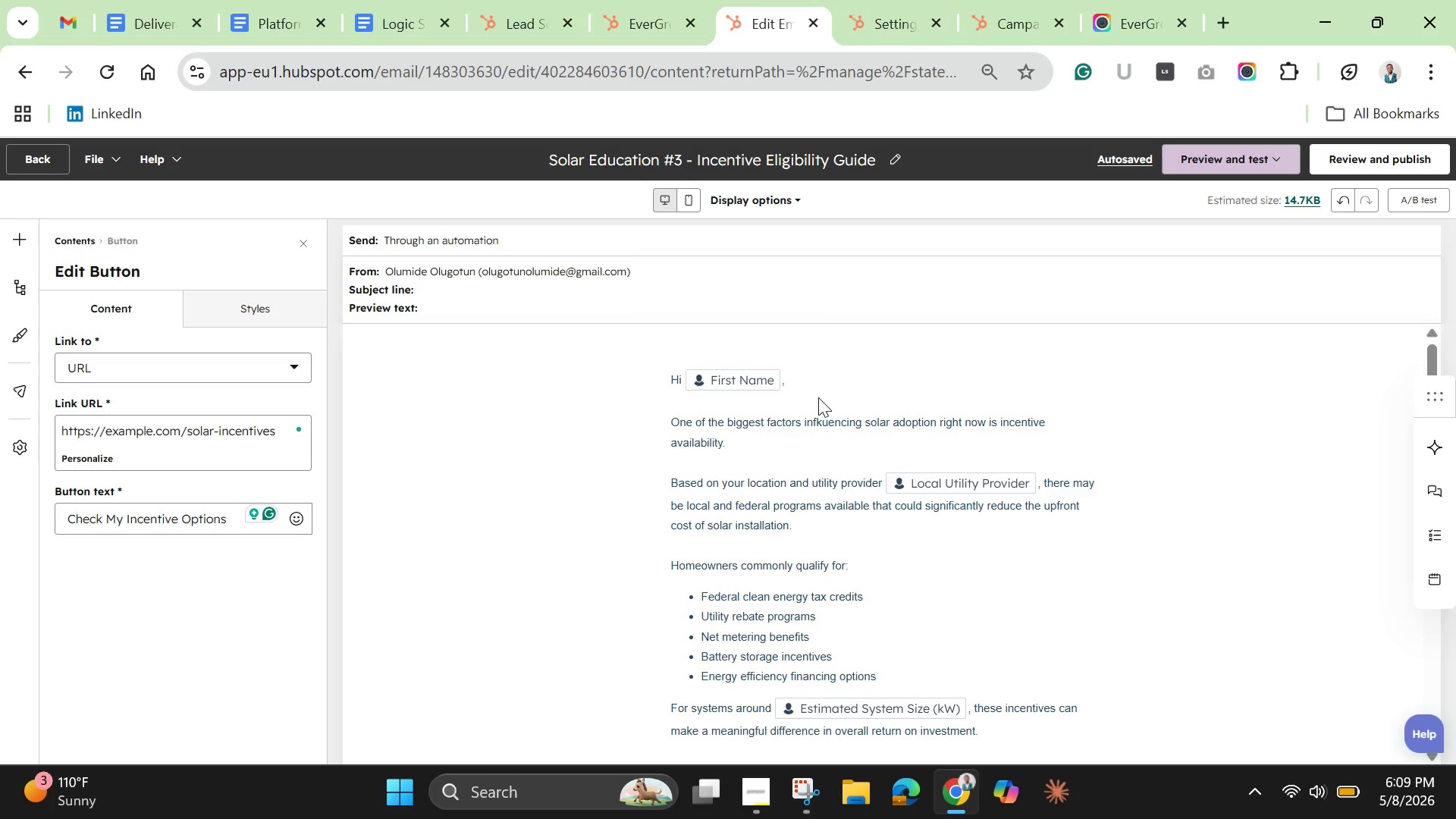 
wait(5.67)
 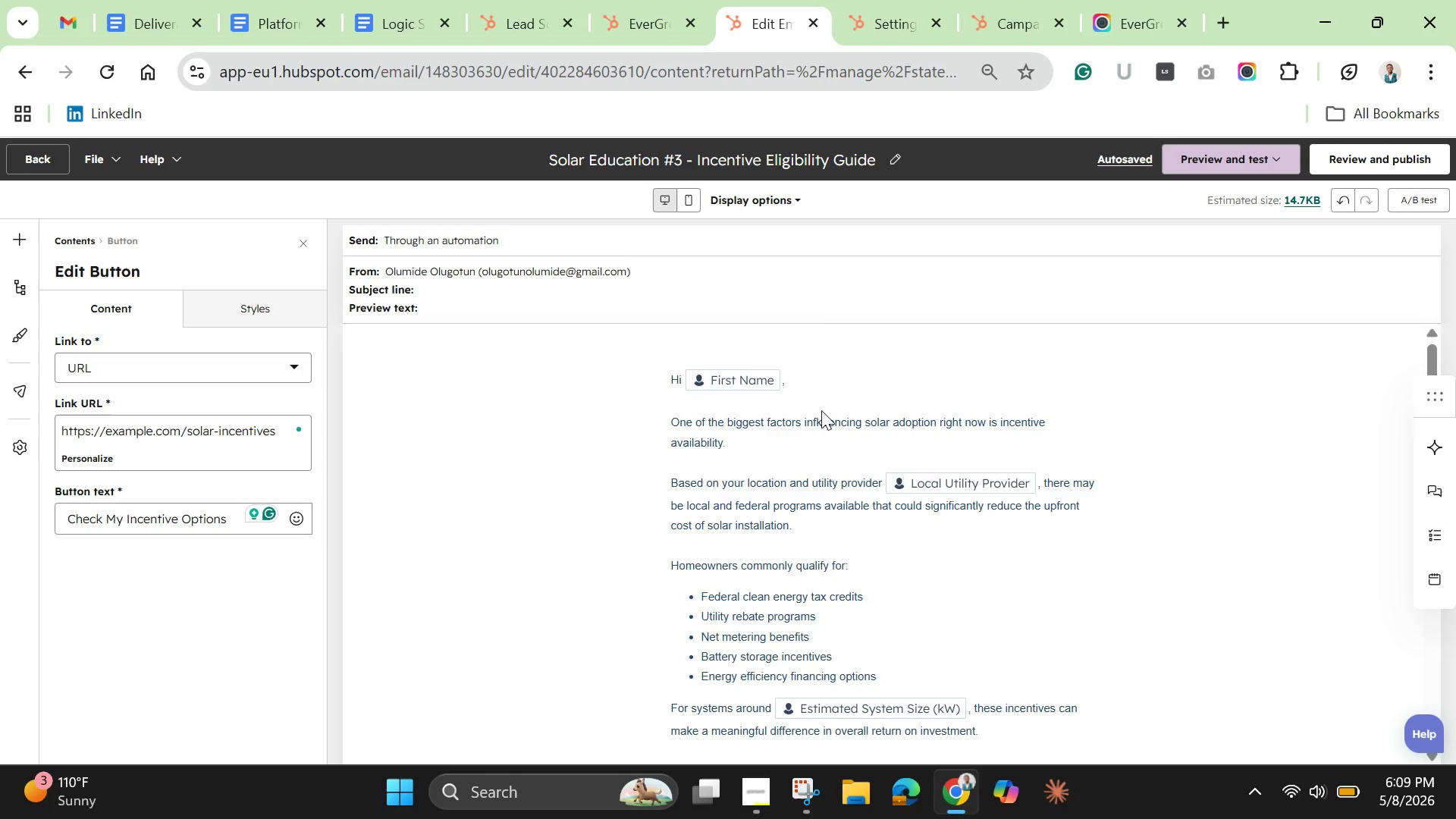 
left_click([511, 302])
 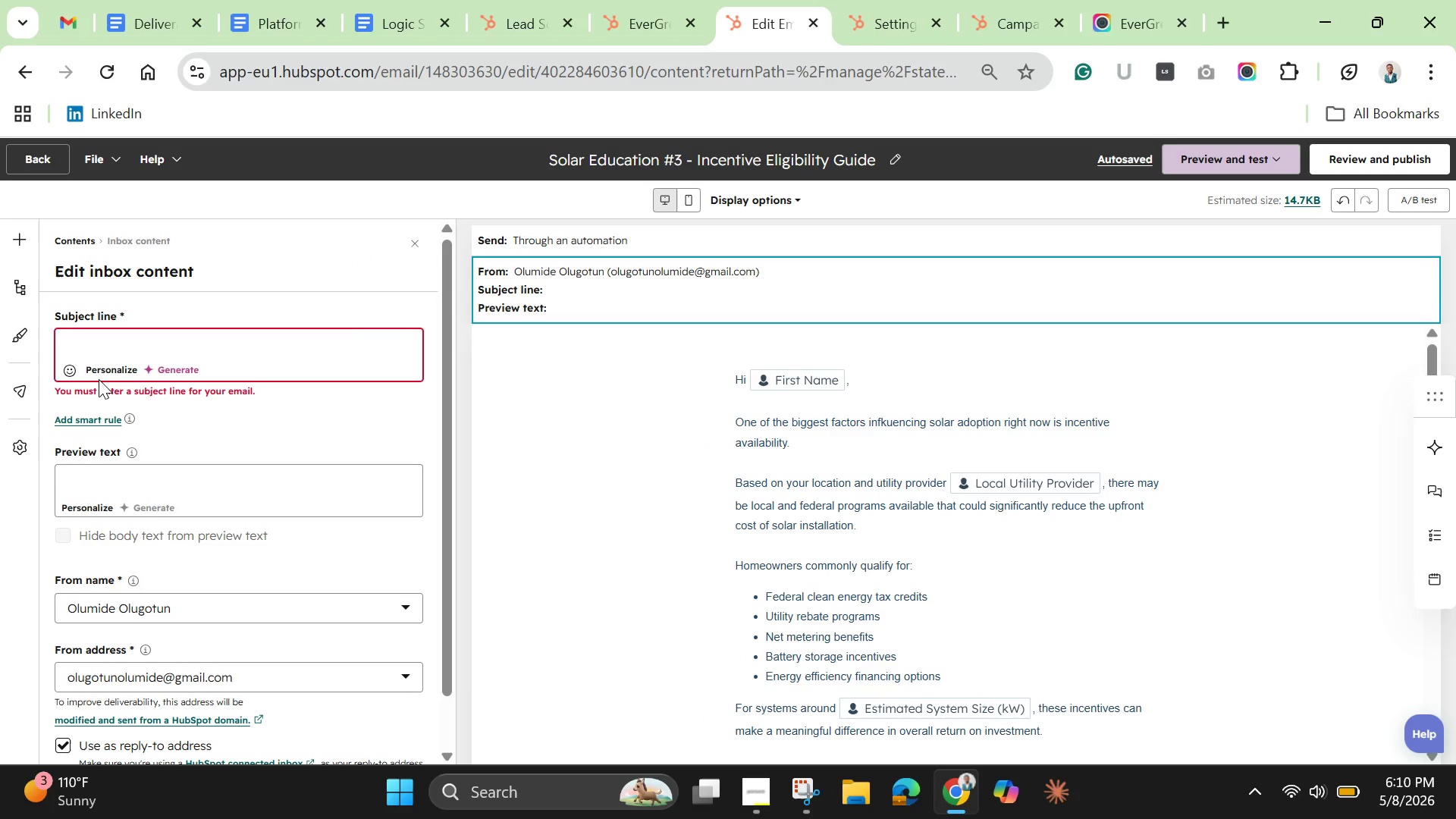 
left_click([96, 366])
 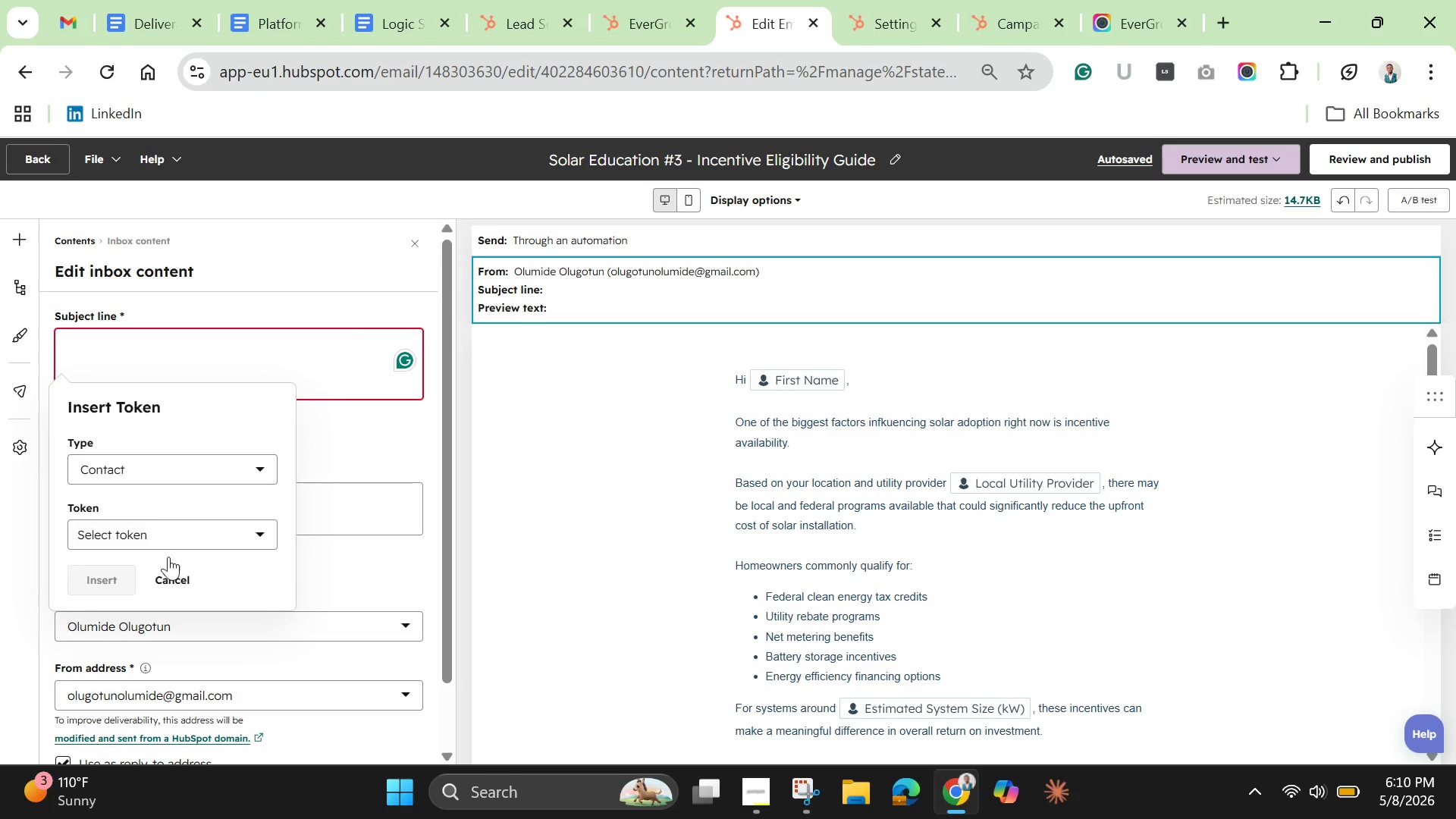 
left_click([174, 575])
 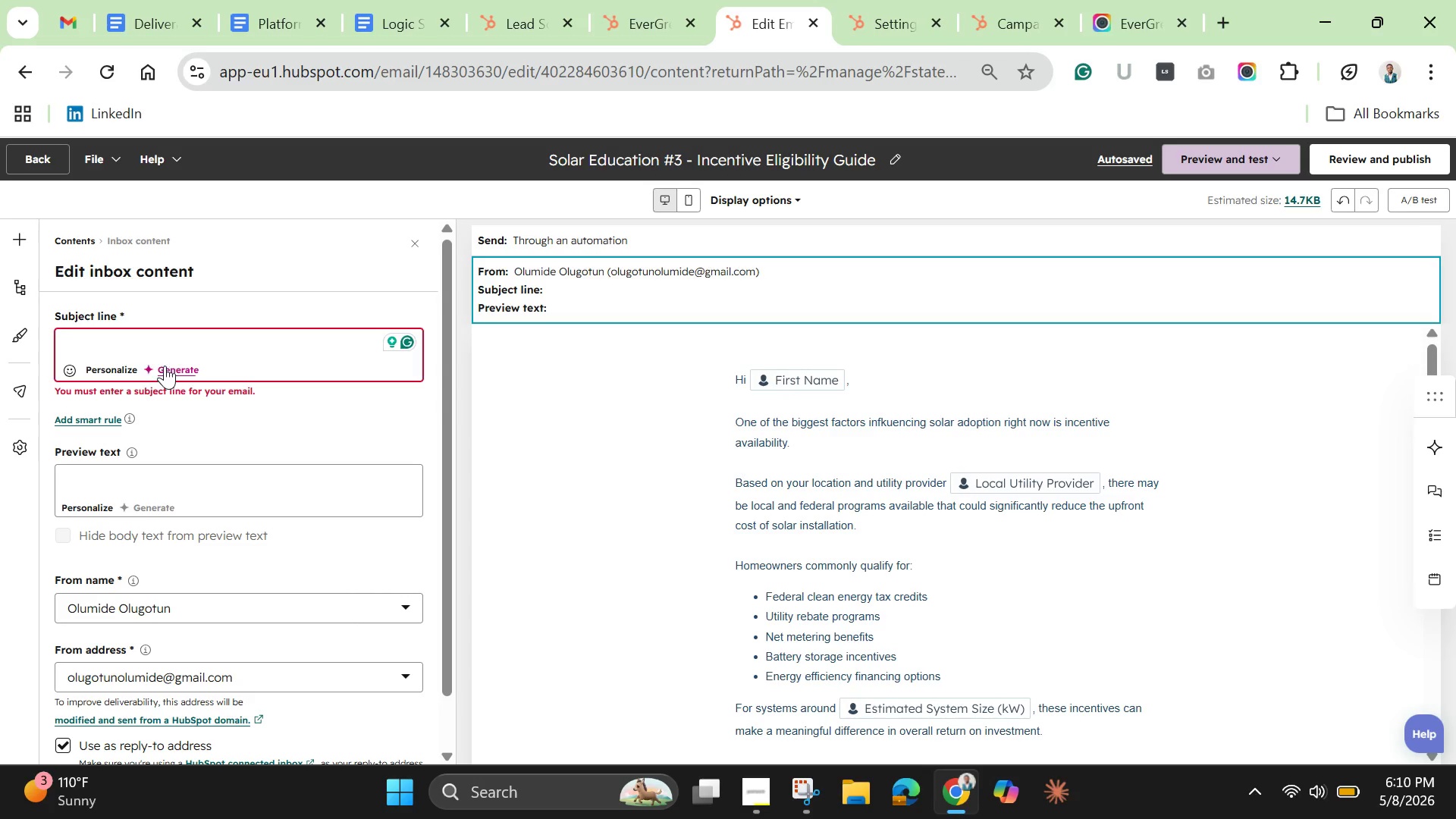 
left_click([165, 366])
 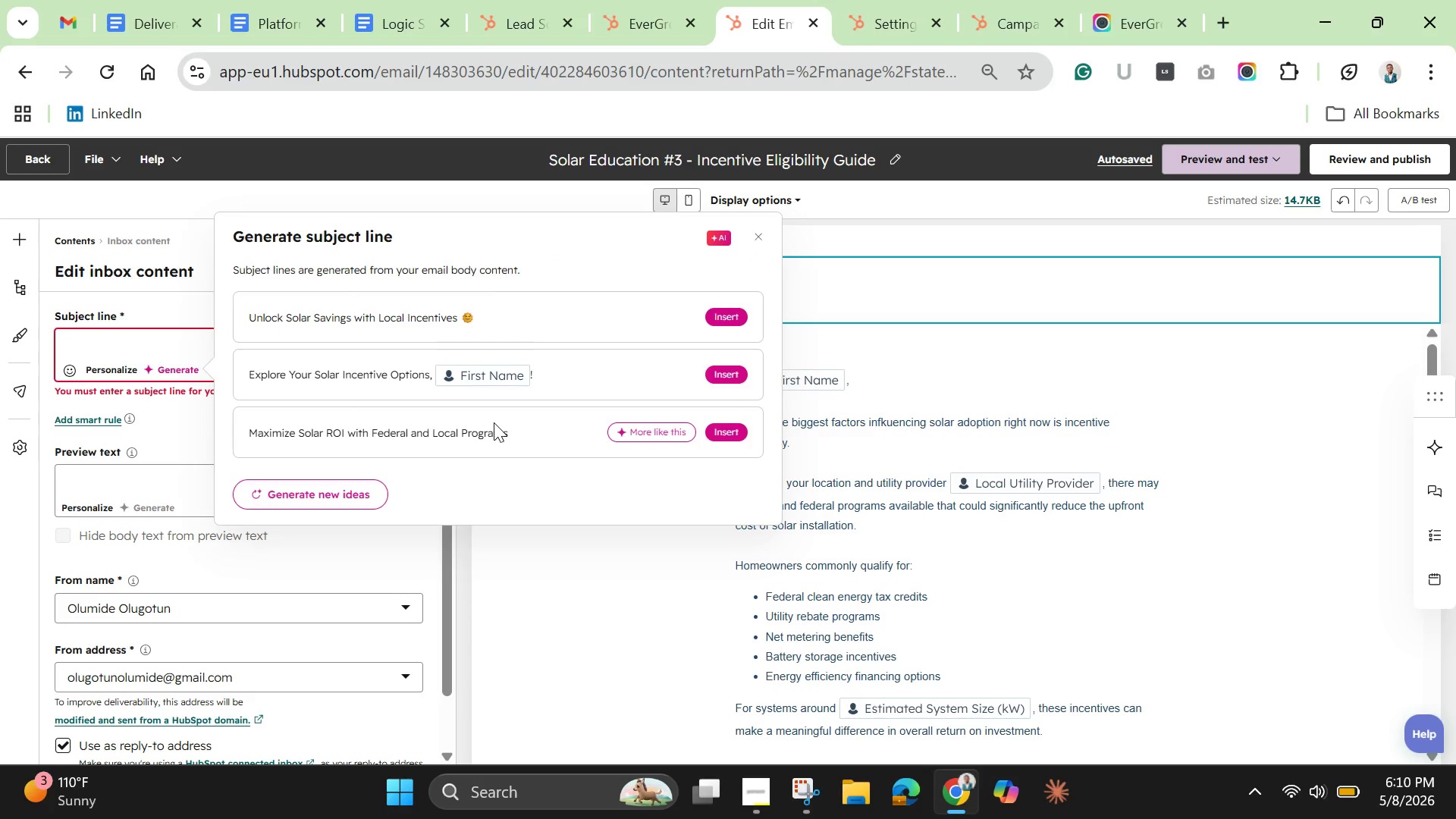 
wait(13.8)
 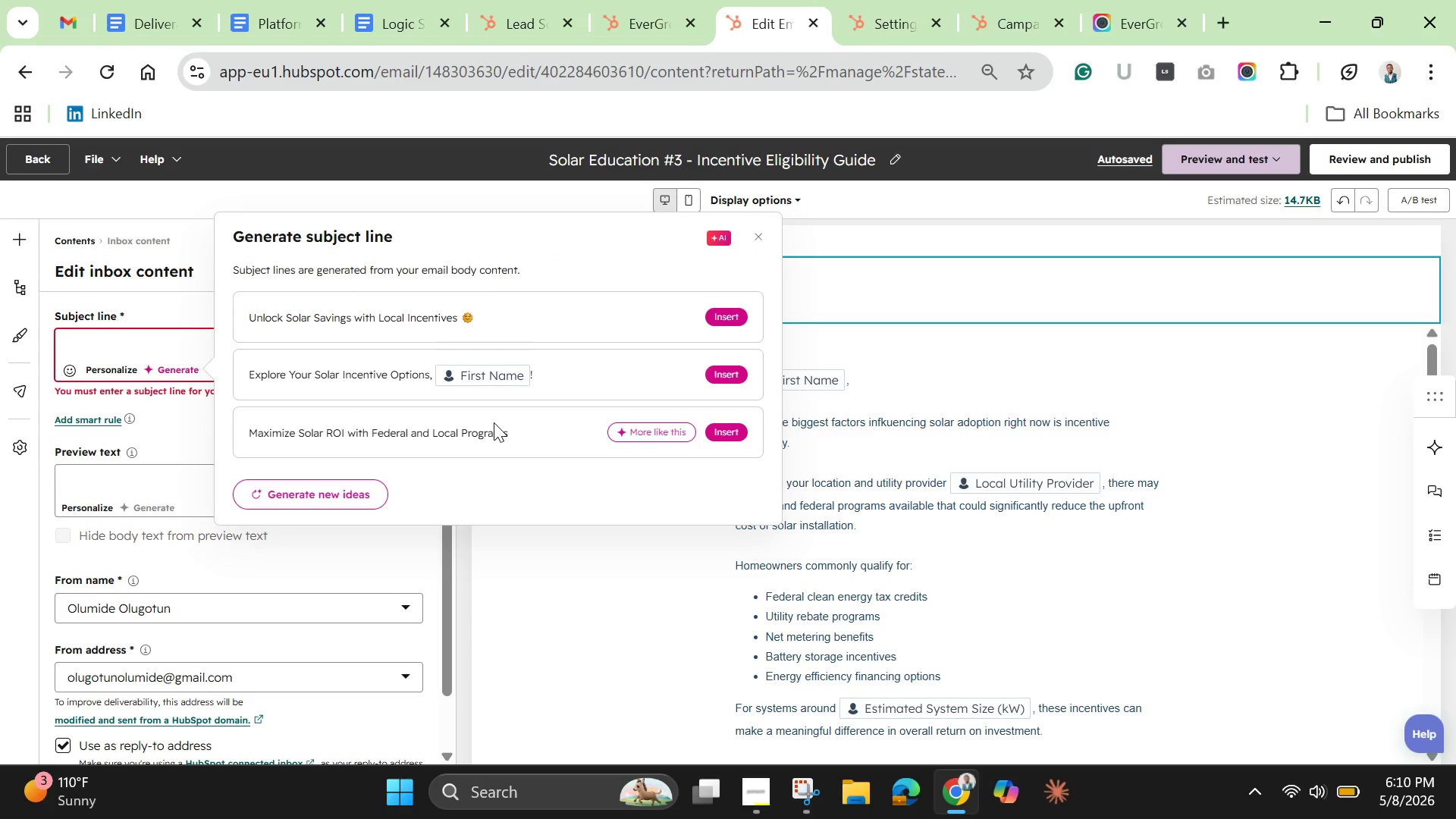 
left_click([384, 379])
 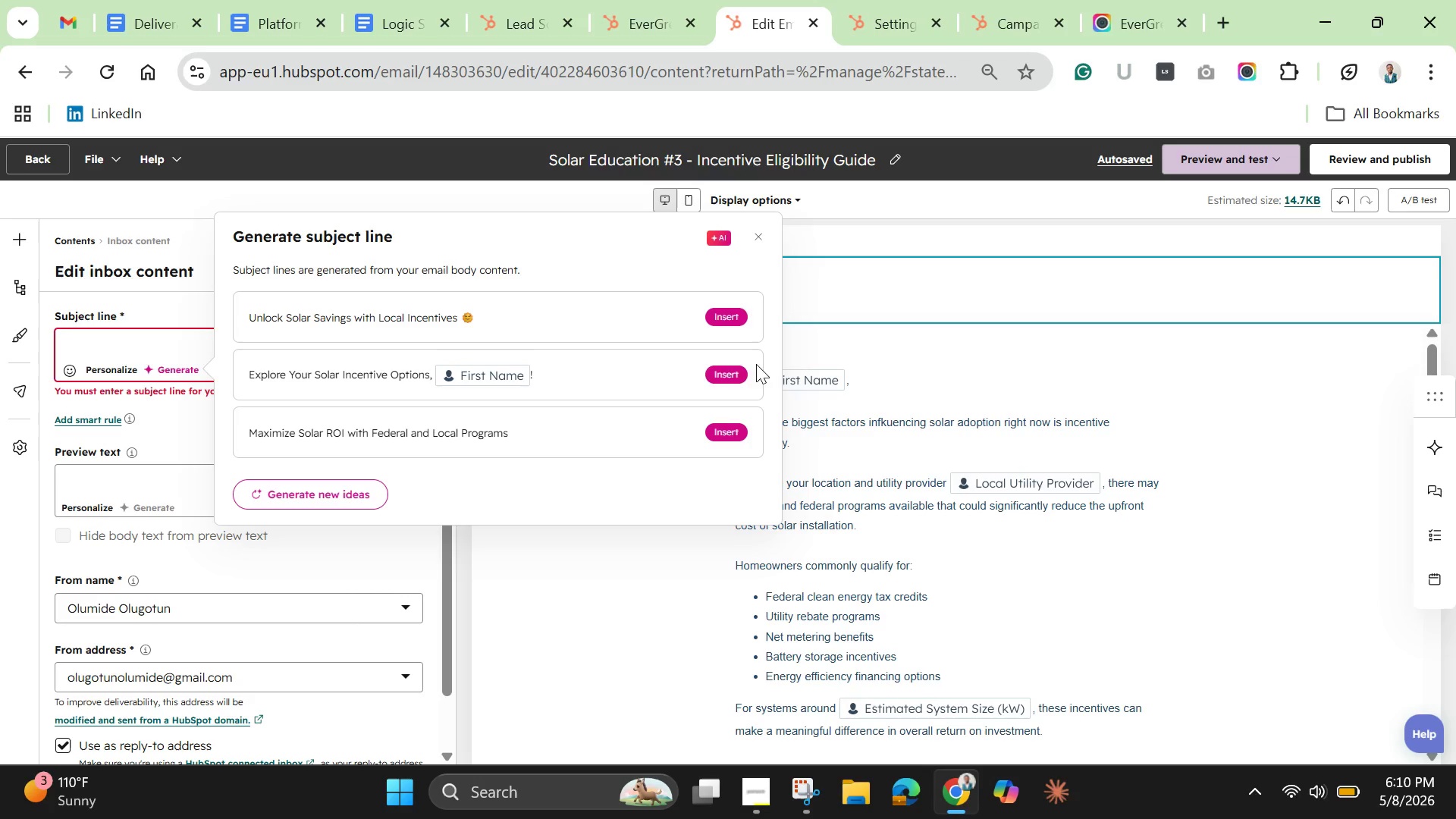 
left_click([732, 367])
 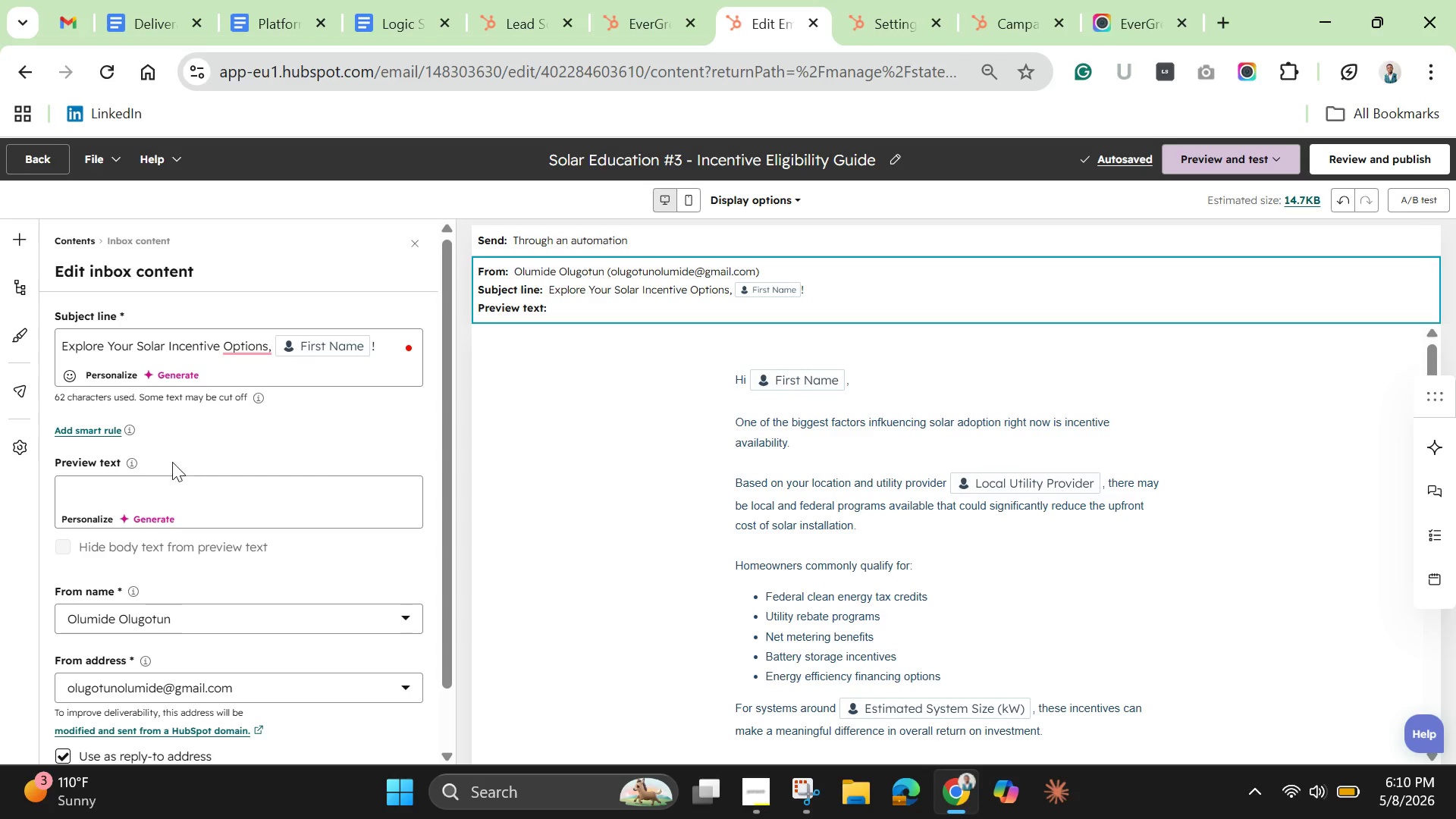 
wait(7.53)
 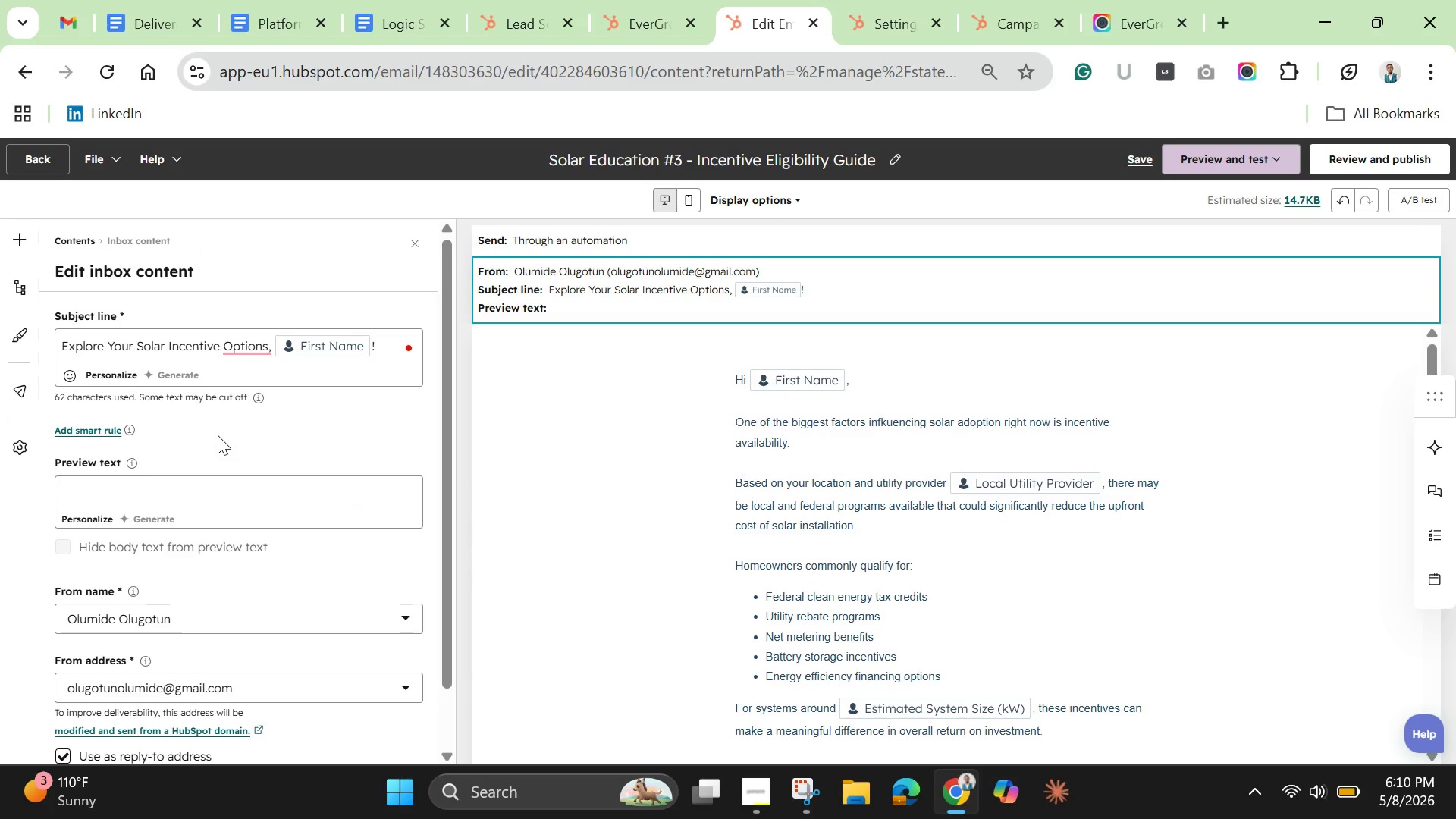 
left_click([143, 511])
 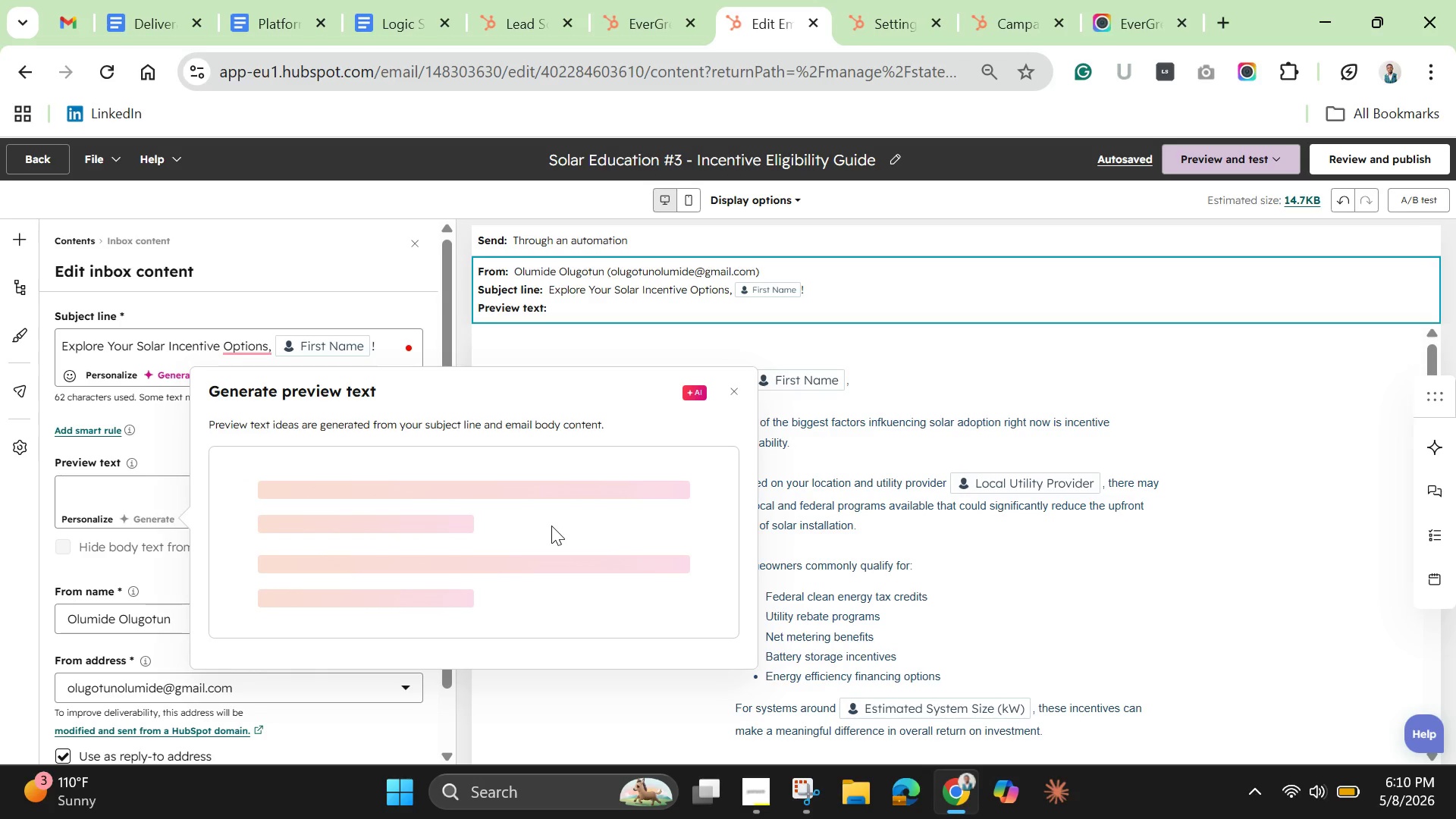 
wait(16.31)
 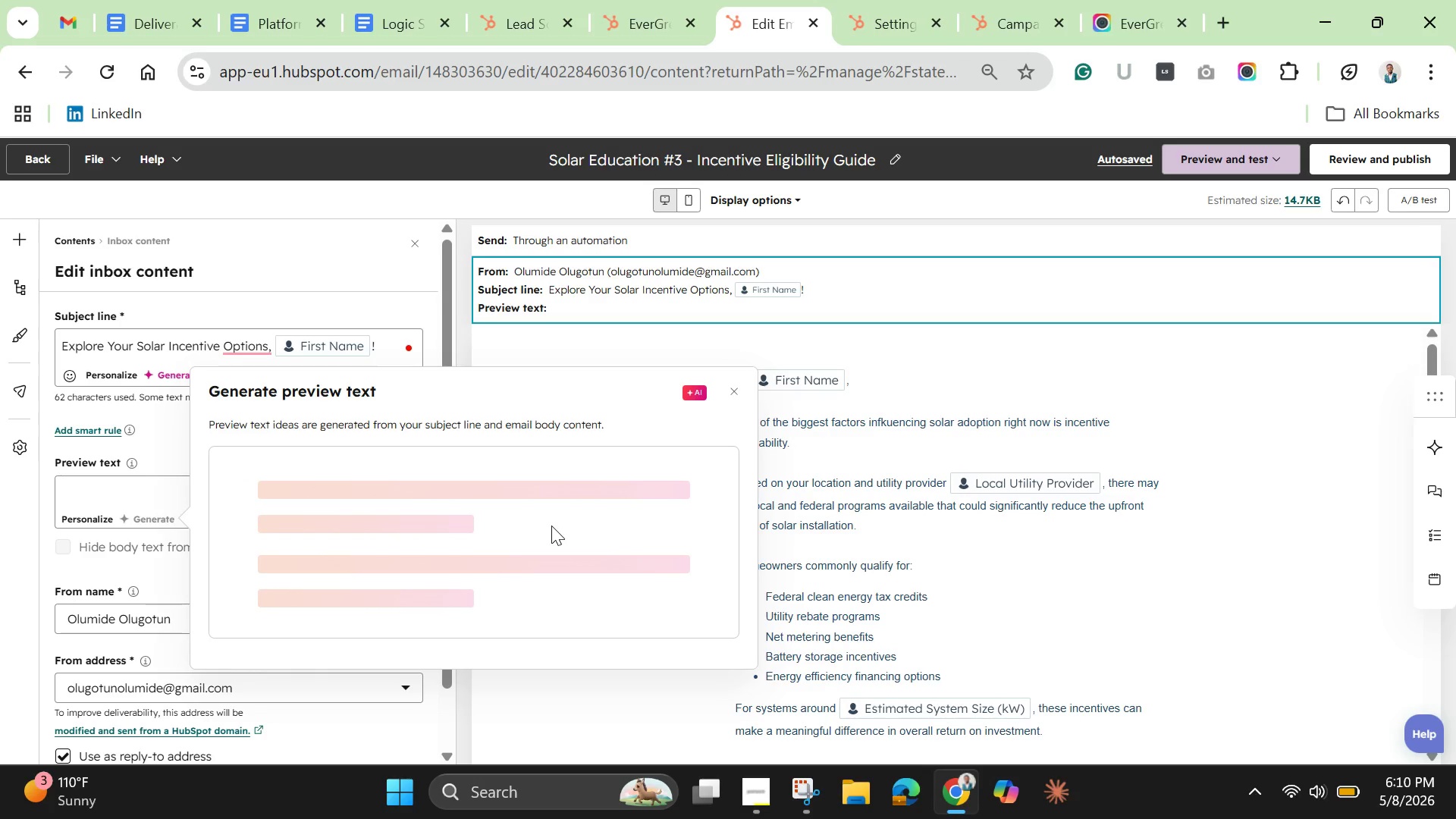 
scroll: coordinate [685, 548], scroll_direction: down, amount: 5.0
 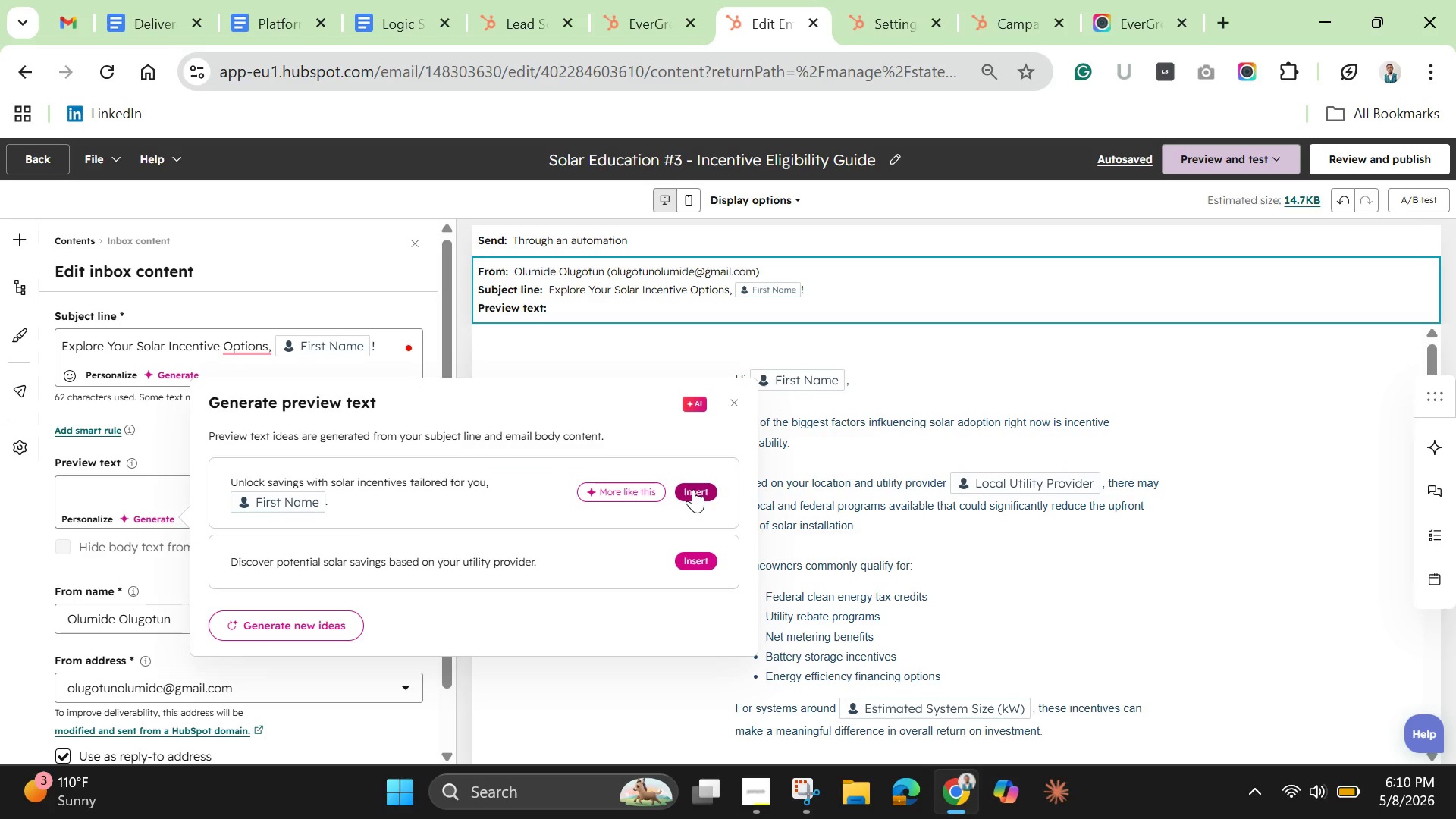 
left_click([693, 489])
 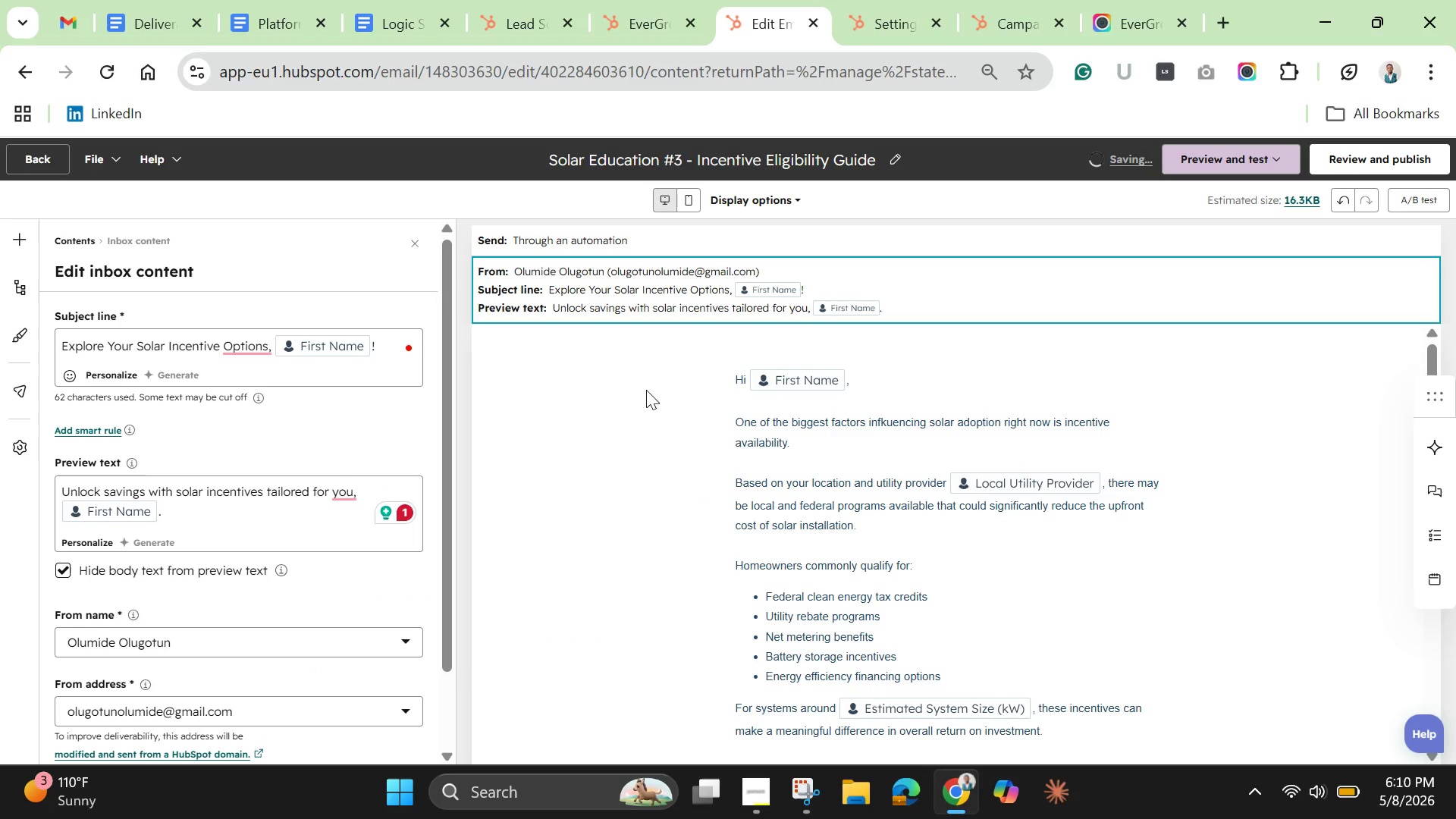 
wait(8.62)
 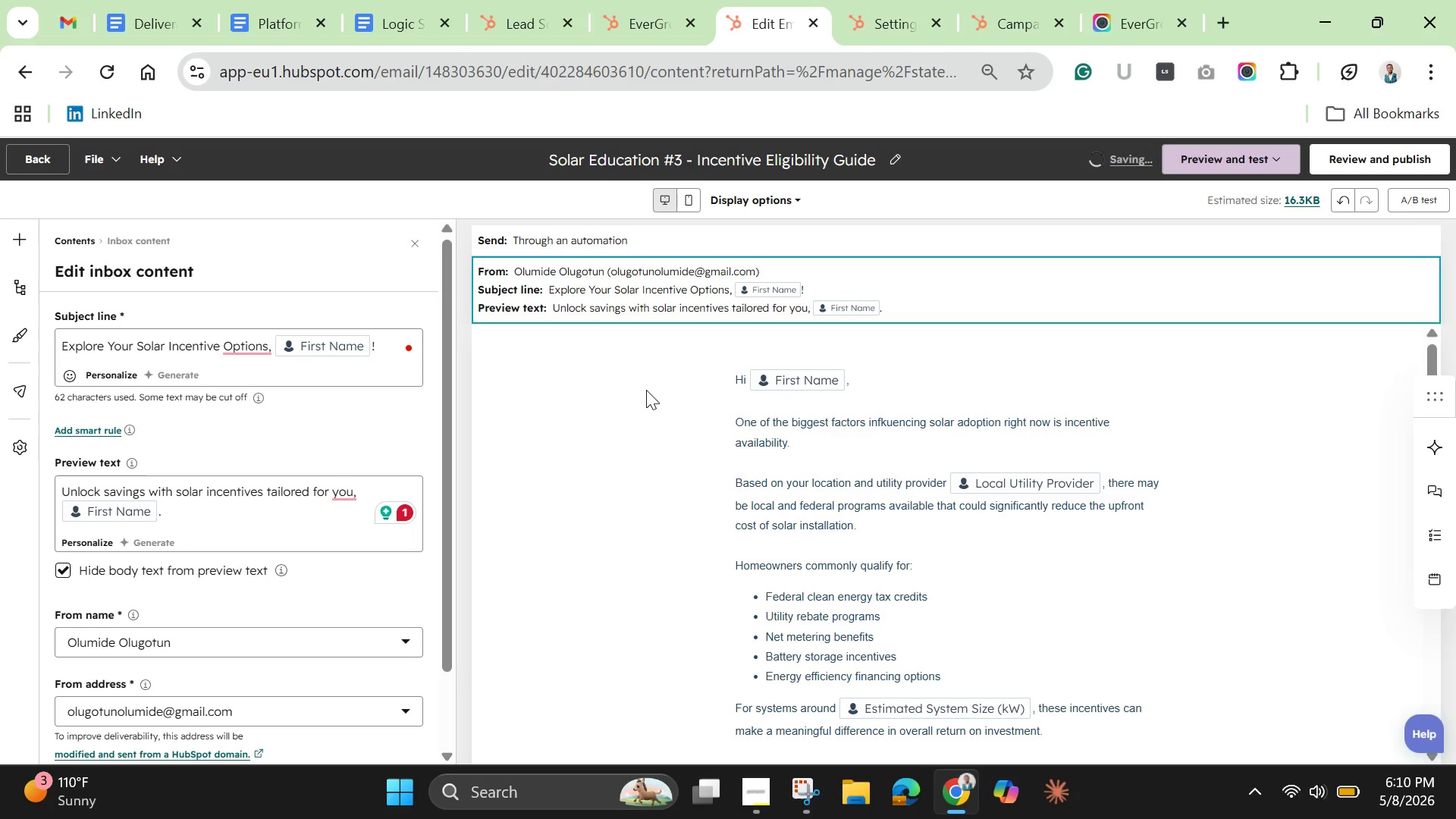 
left_click([1131, 158])
 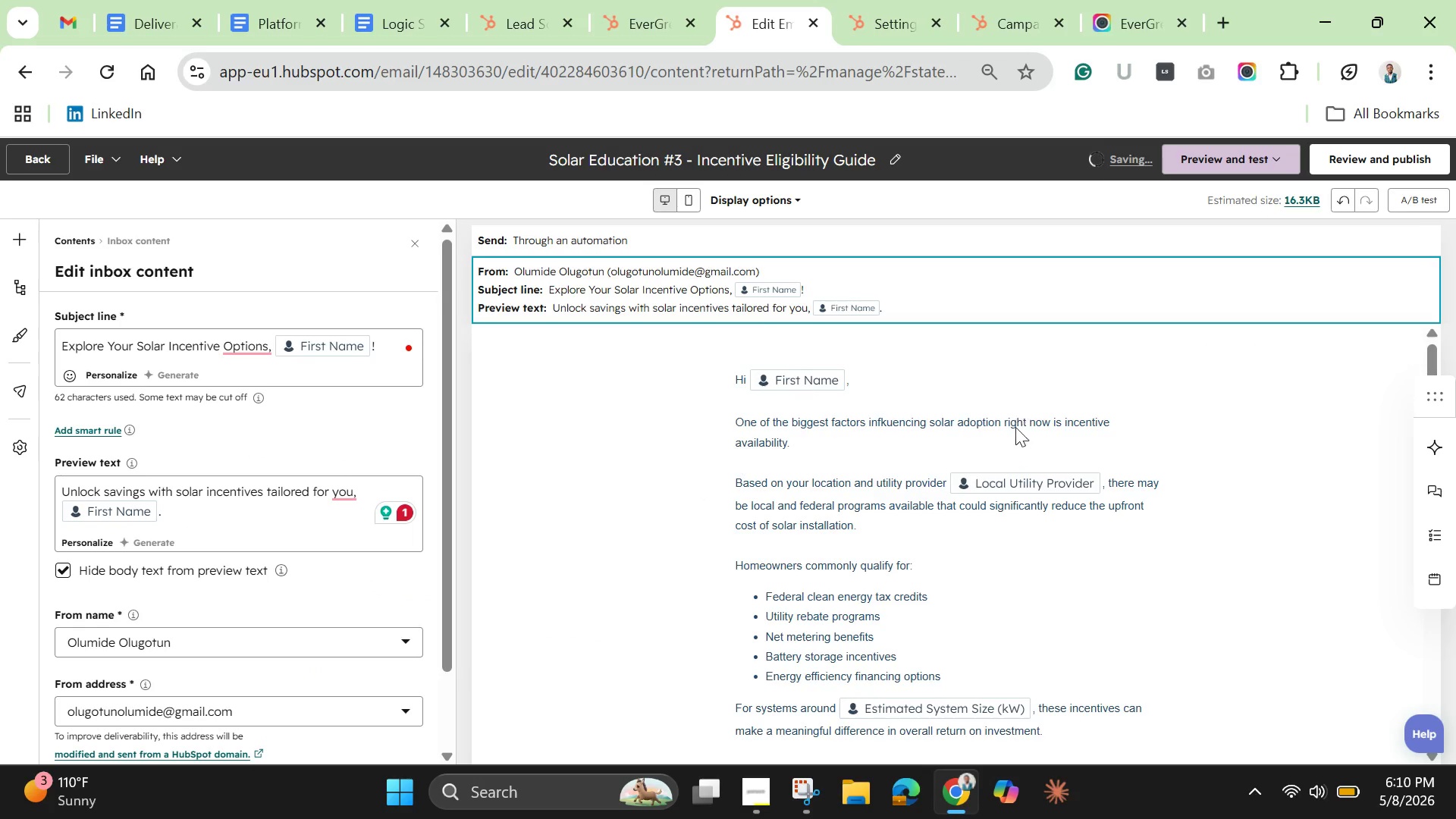 
scroll: coordinate [1015, 441], scroll_direction: down, amount: 4.0
 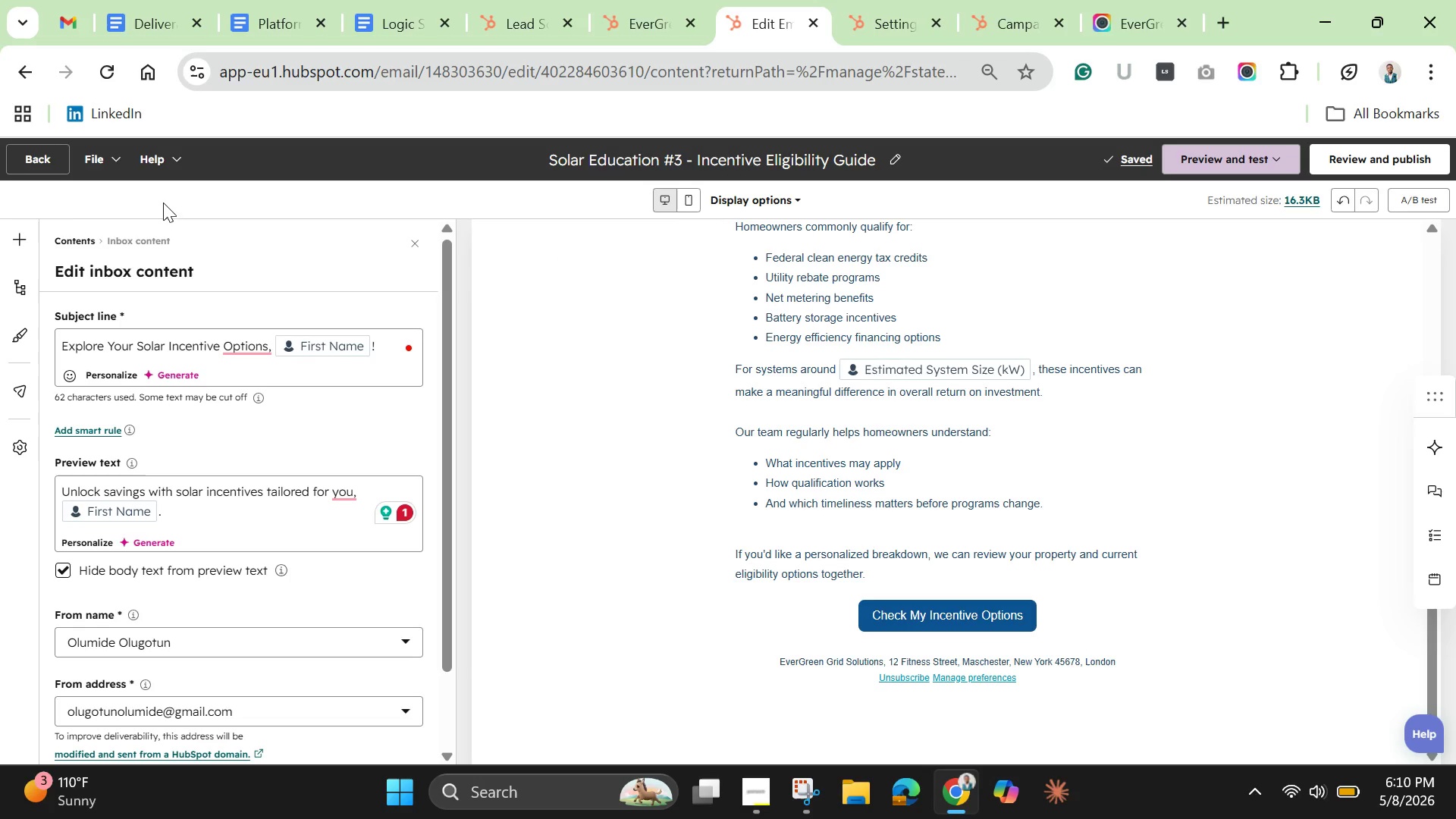 
left_click([43, 159])
 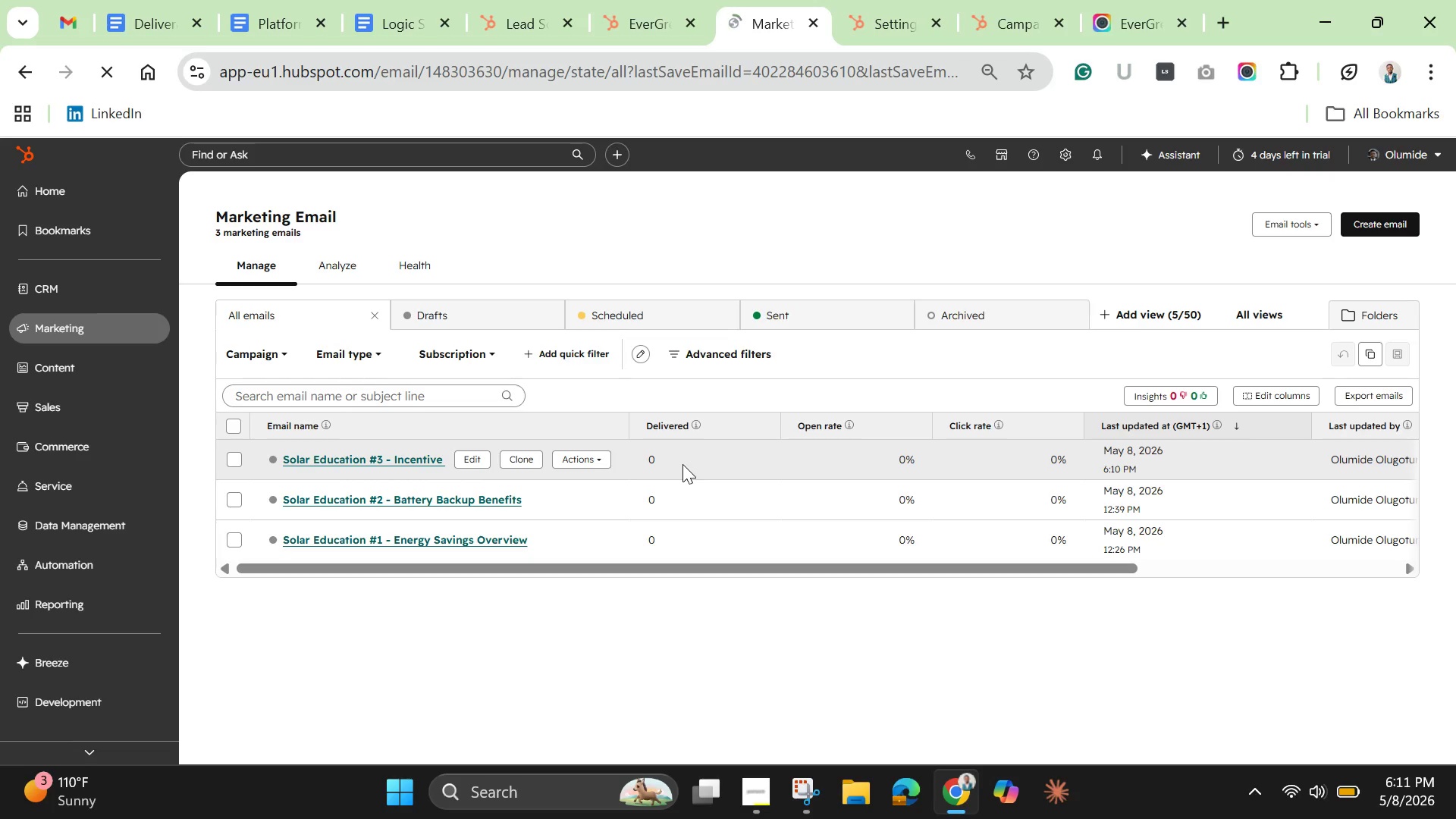 
wait(16.86)
 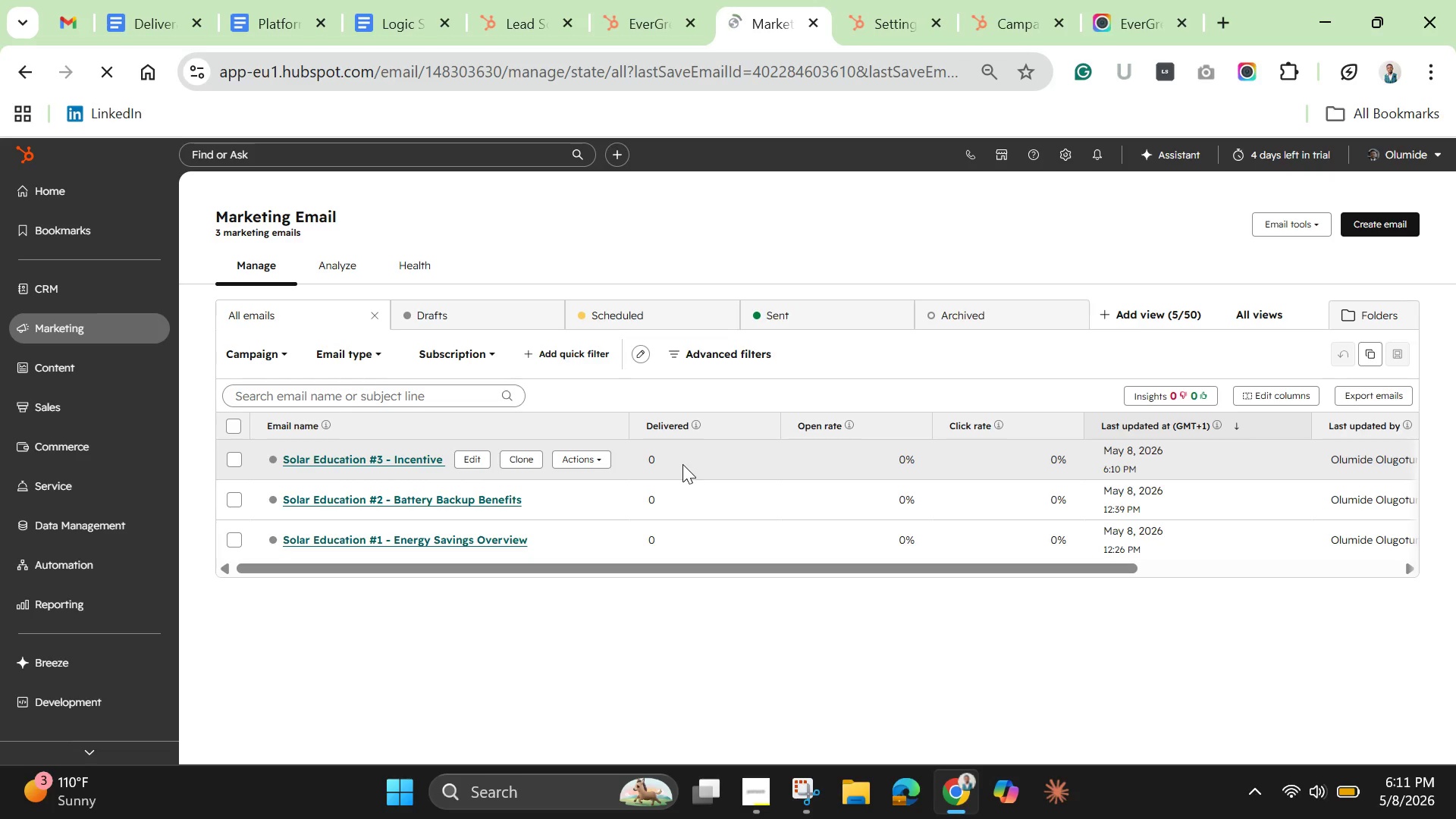 
left_click([355, 454])
 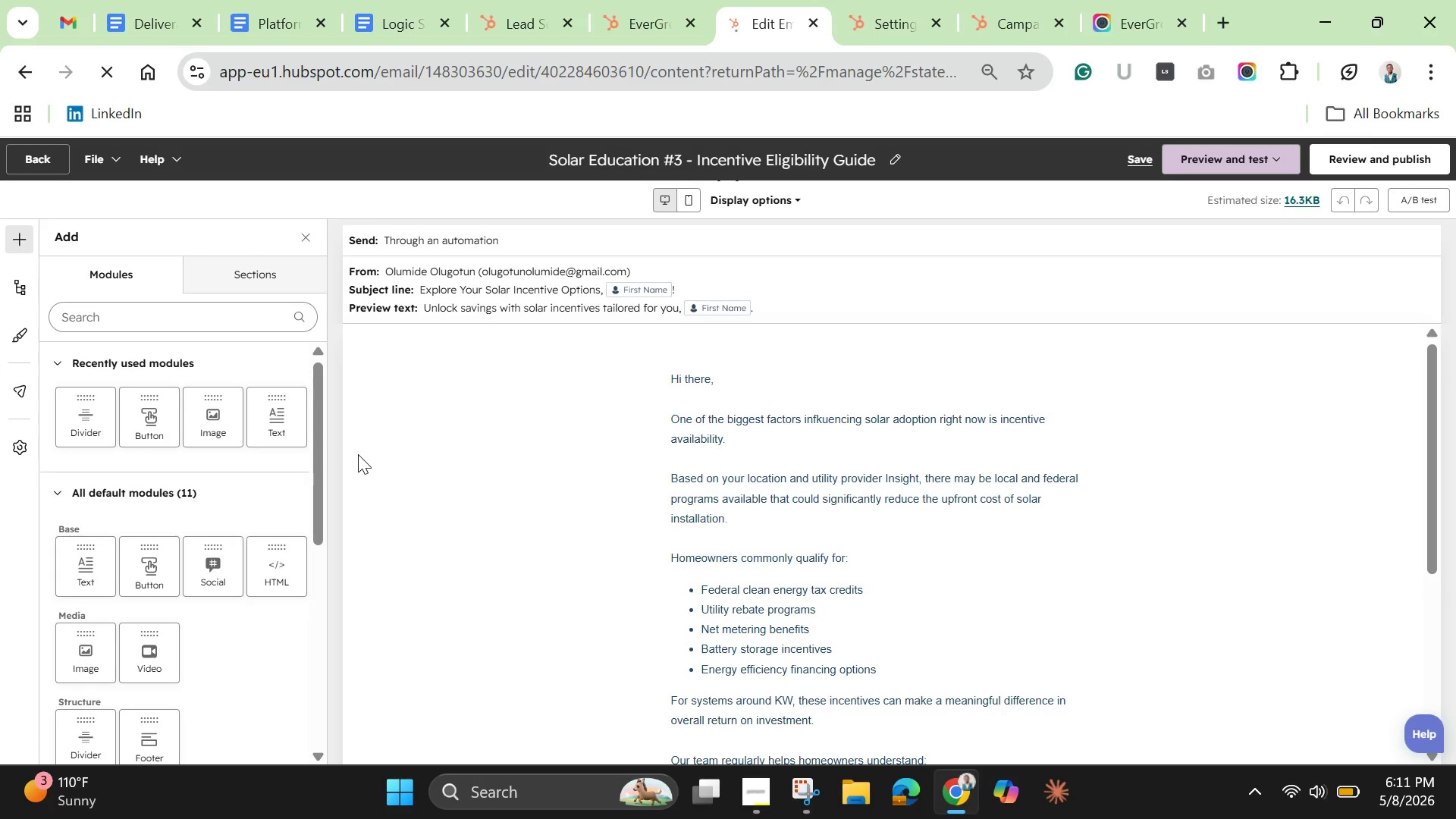 
wait(7.38)
 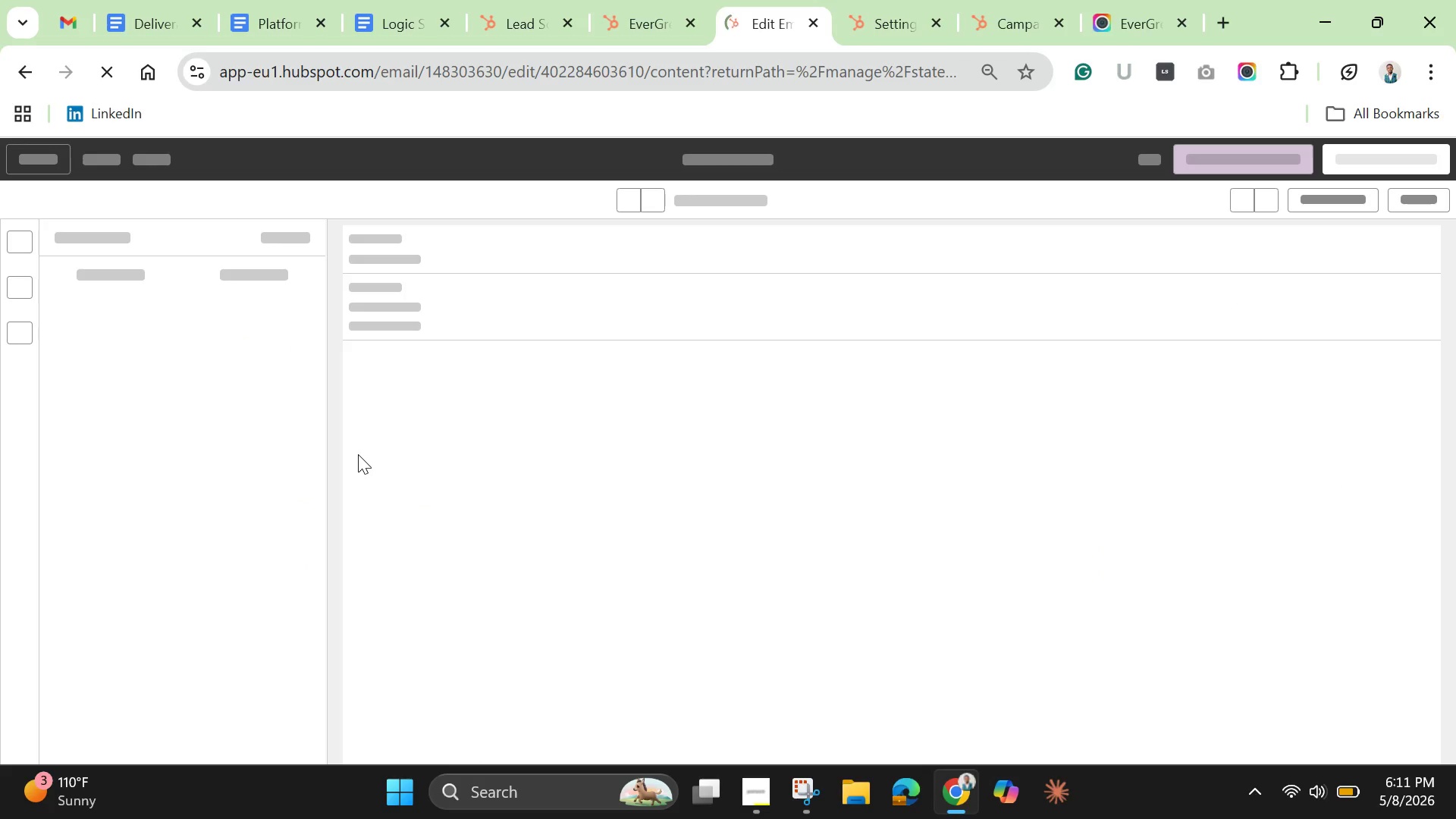 
scroll: coordinate [424, 482], scroll_direction: down, amount: 4.0
 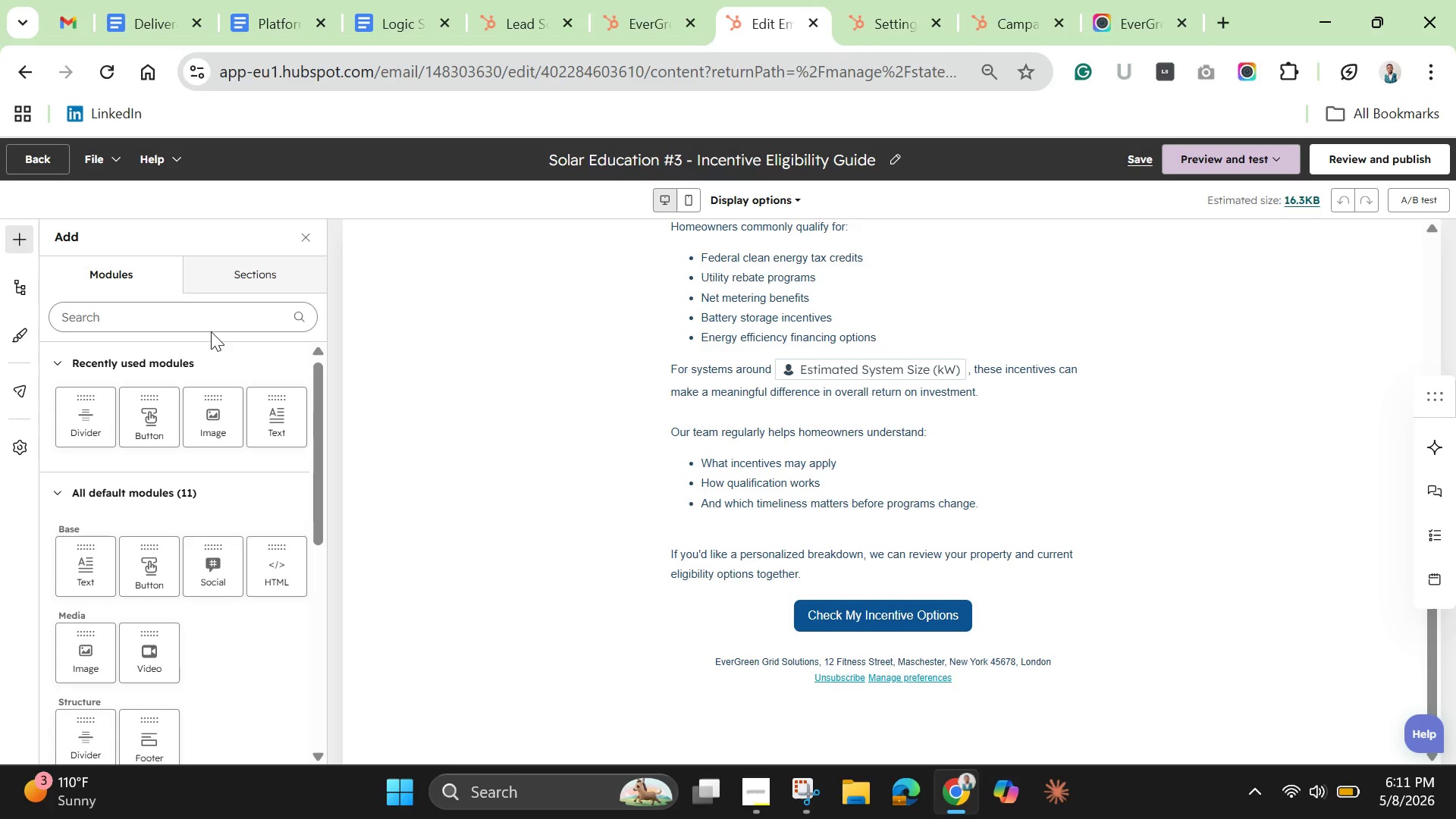 
wait(6.25)
 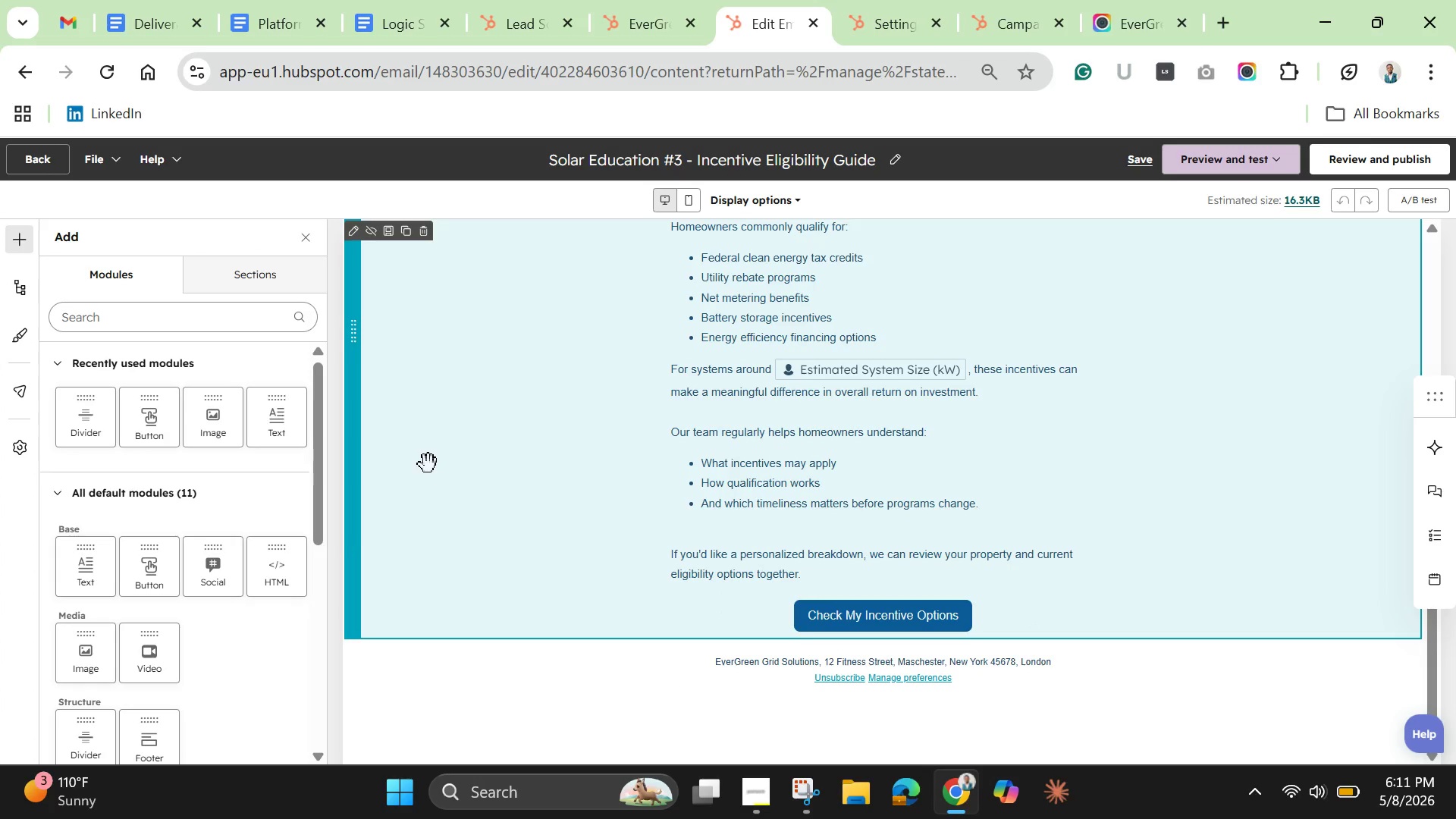 
left_click([64, 165])
 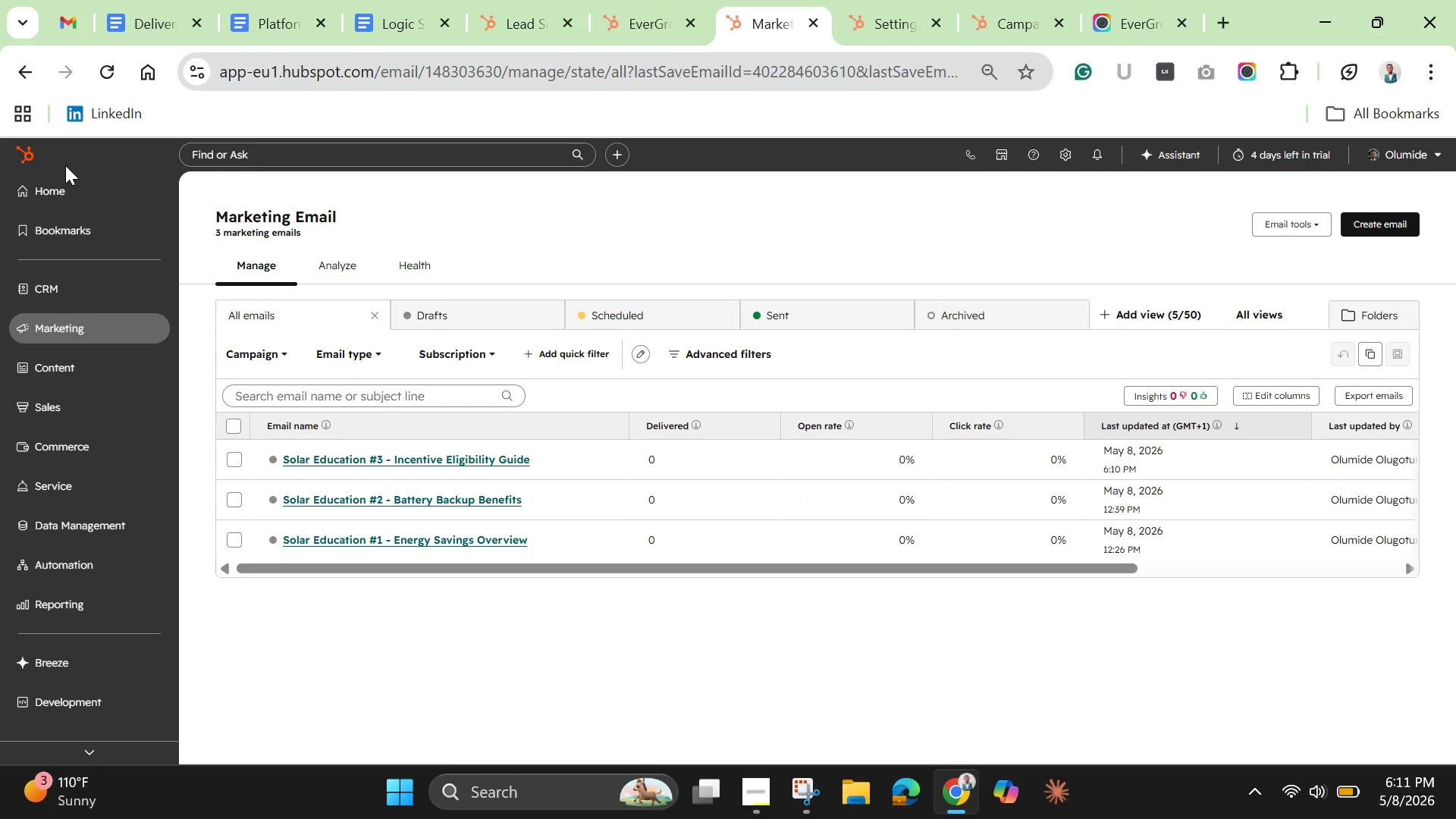 
wait(12.48)
 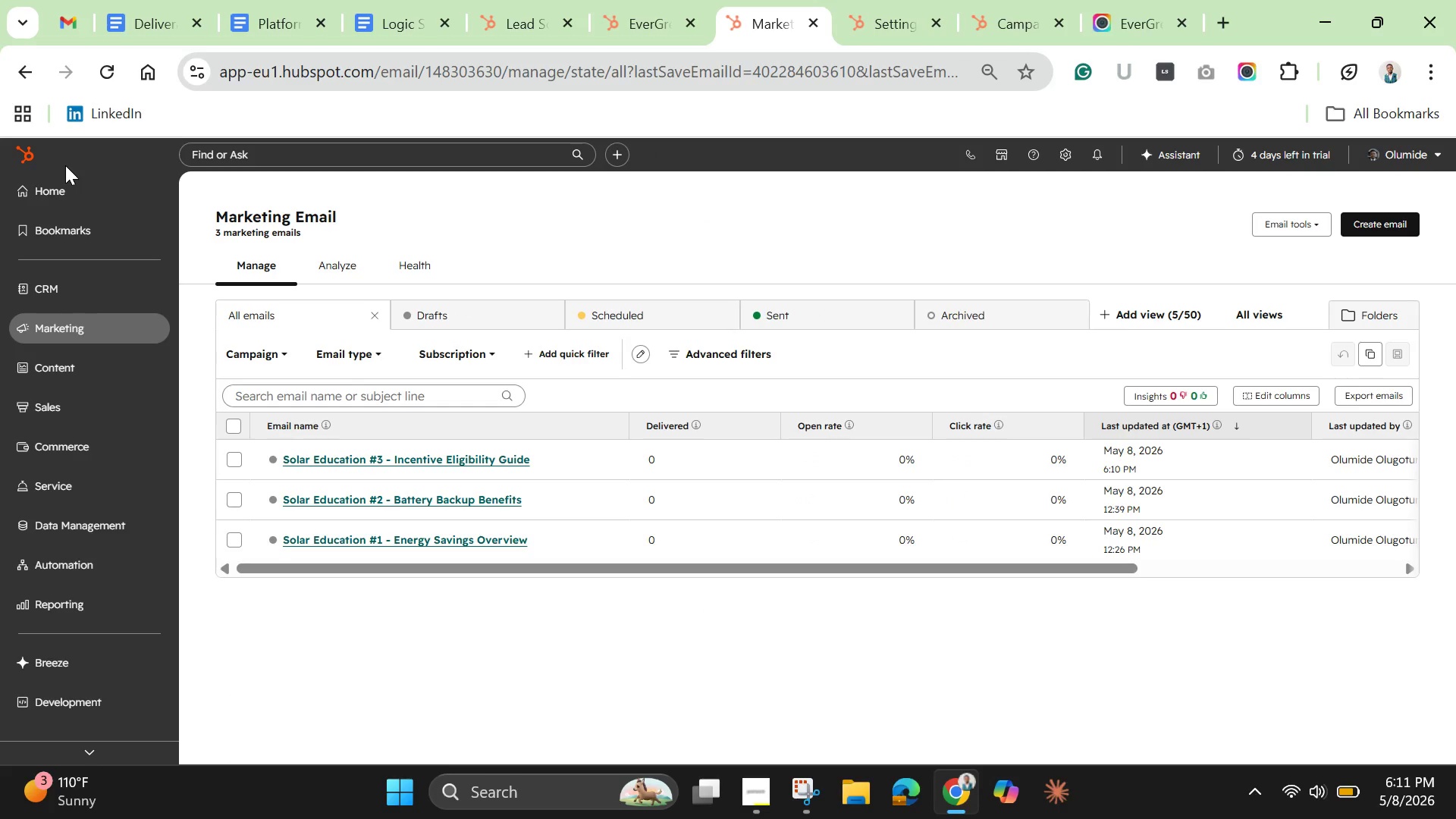 
left_click([1382, 209])
 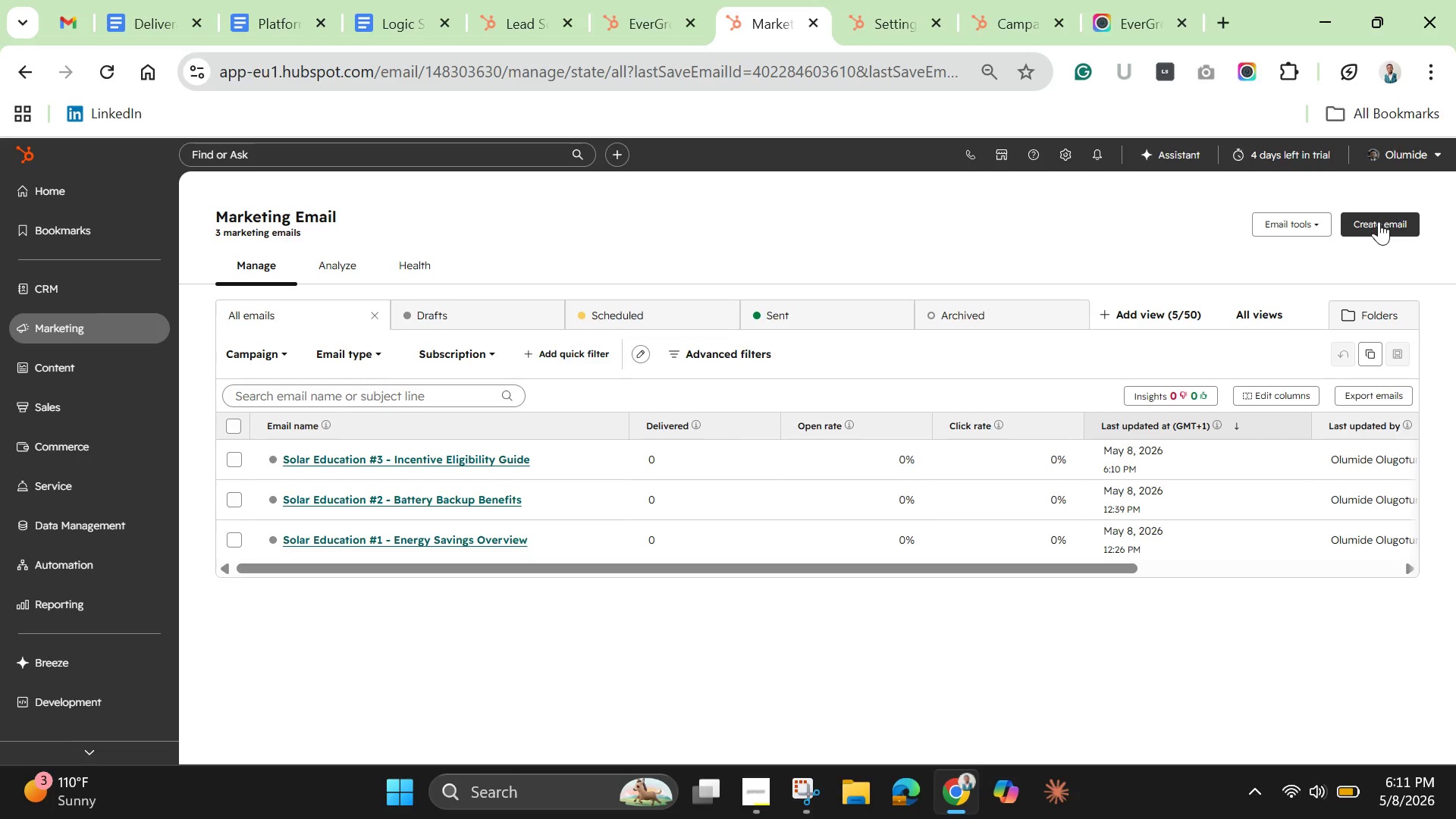 
left_click([1379, 221])
 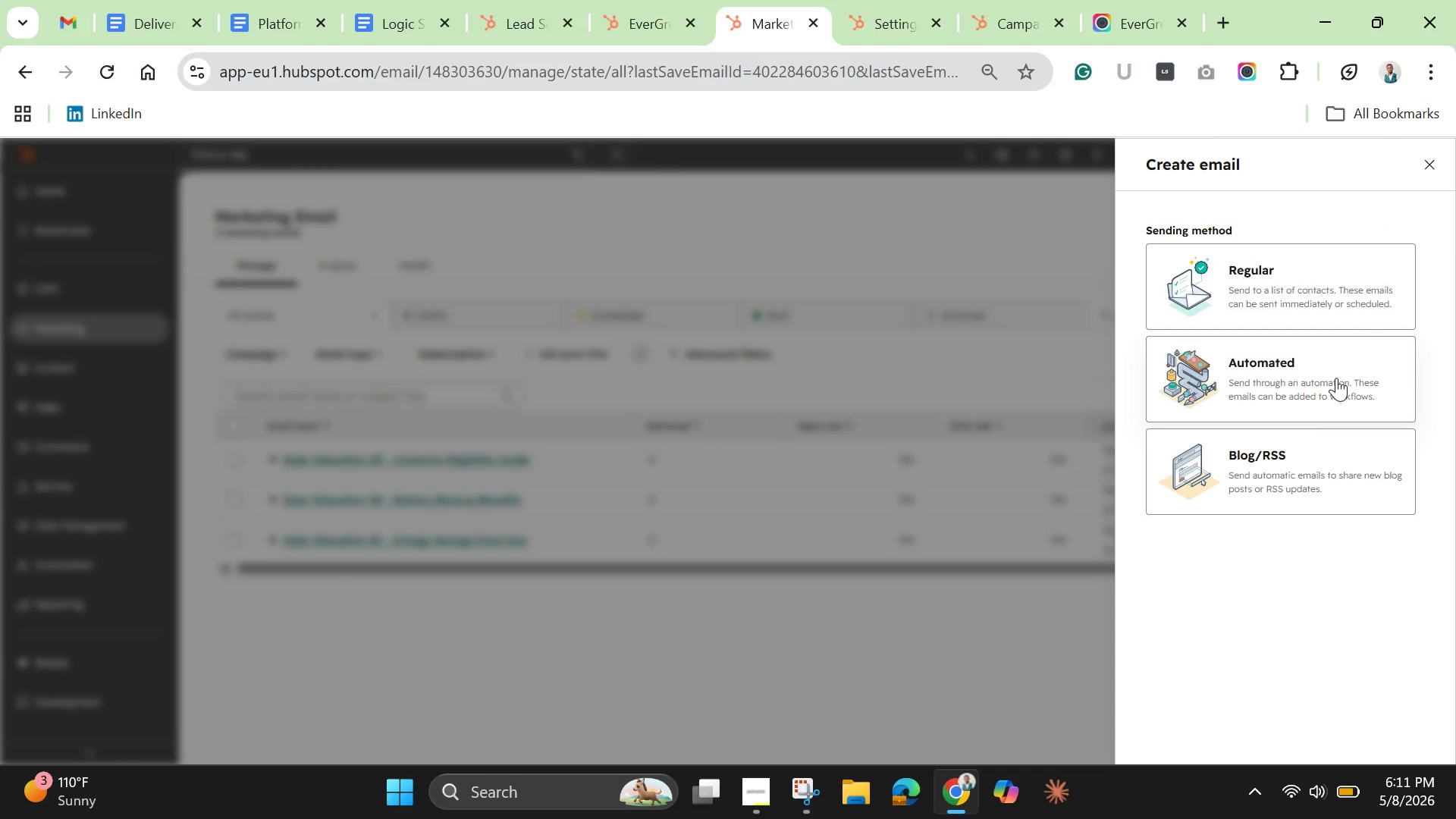 
wait(7.74)
 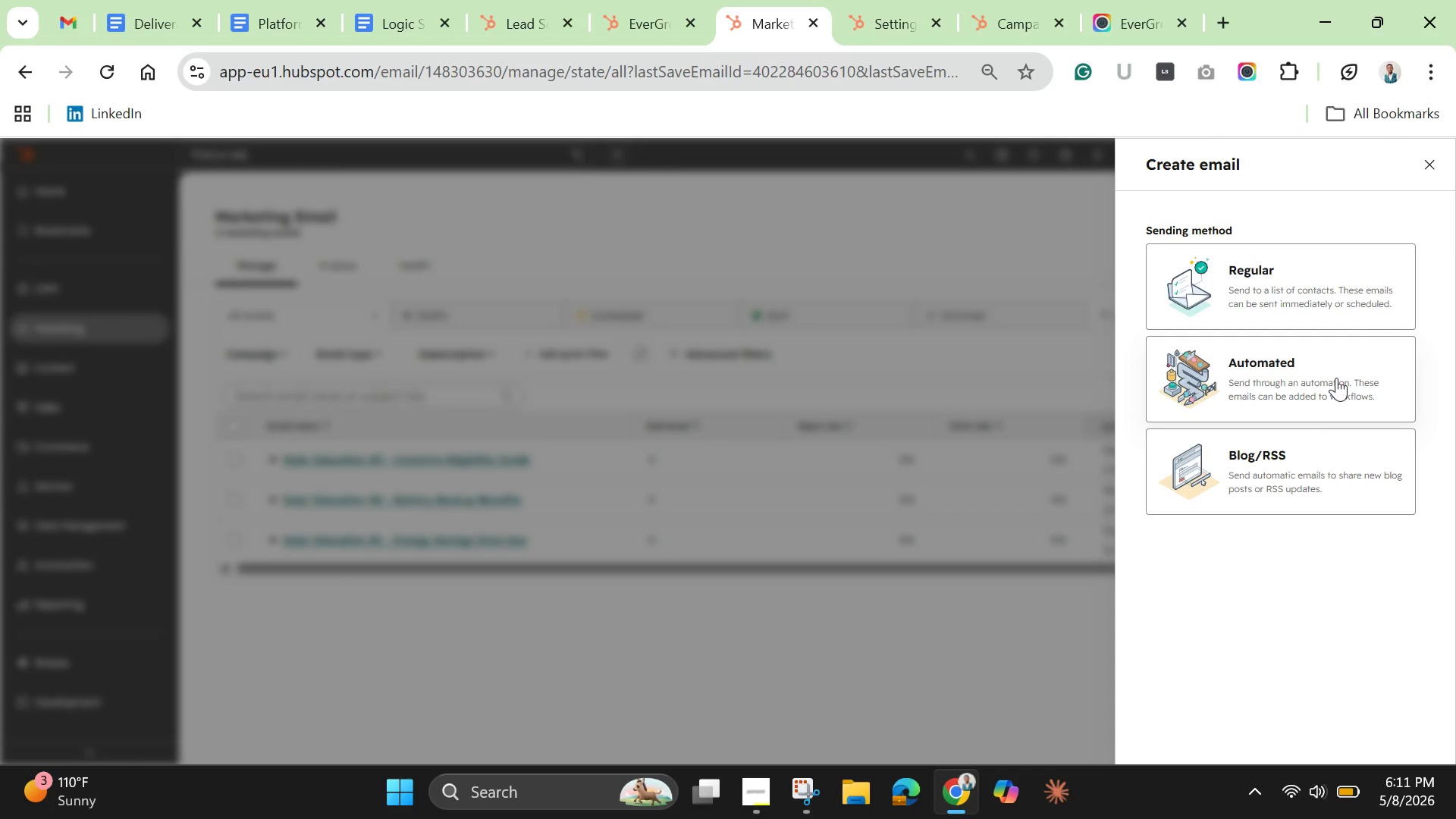 
left_click([1336, 378])
 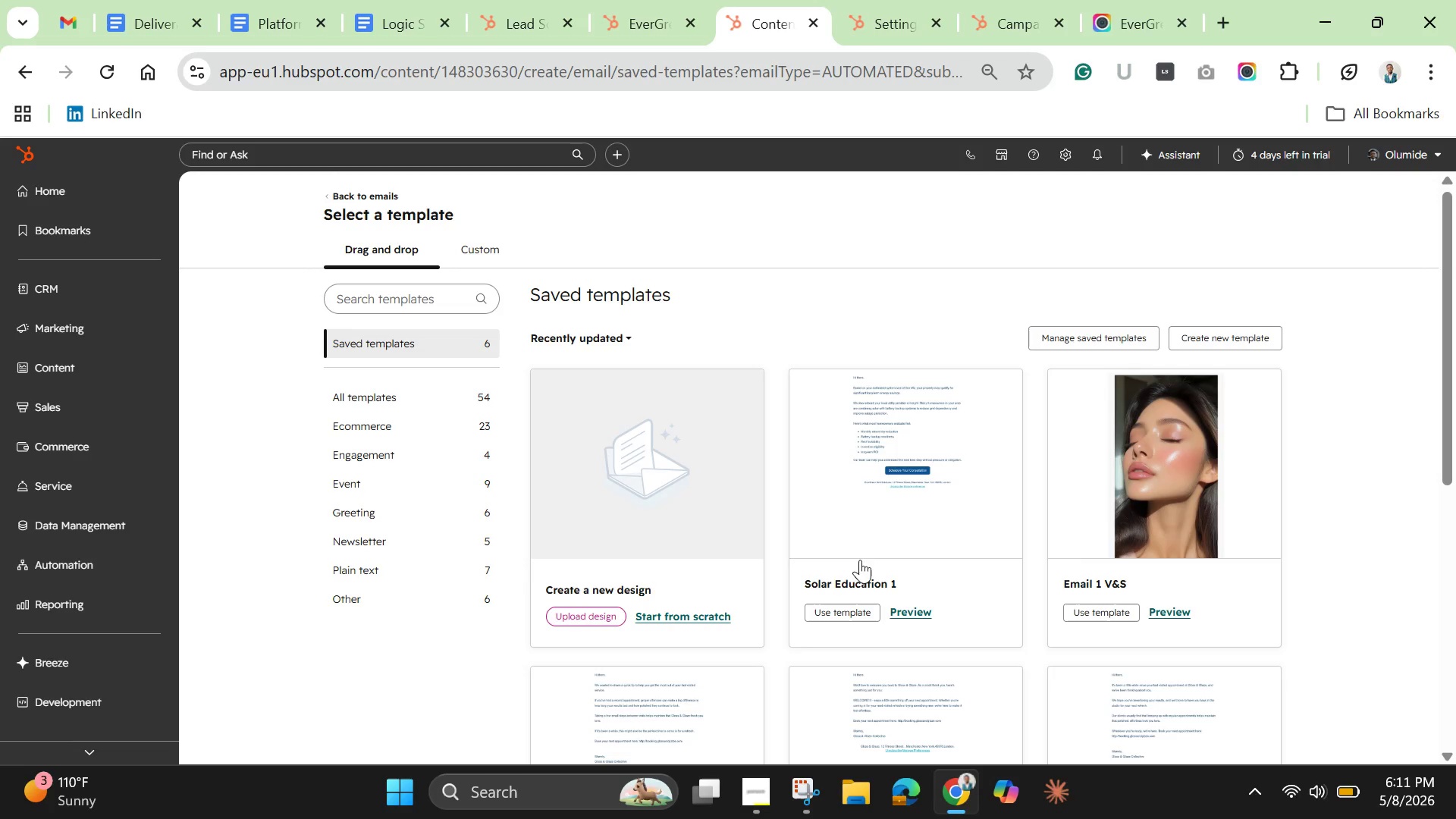 
wait(7.14)
 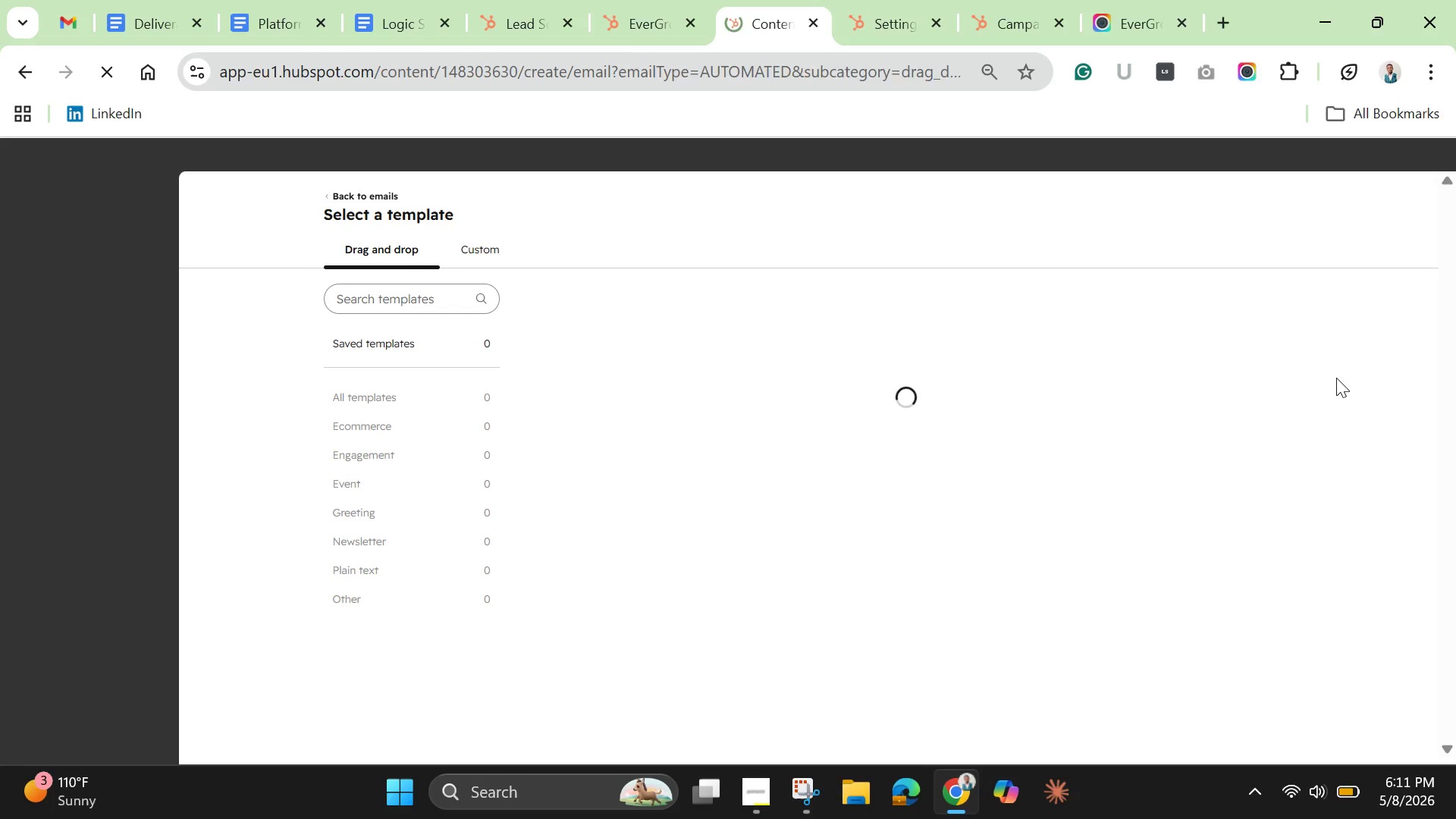 
left_click([858, 606])
 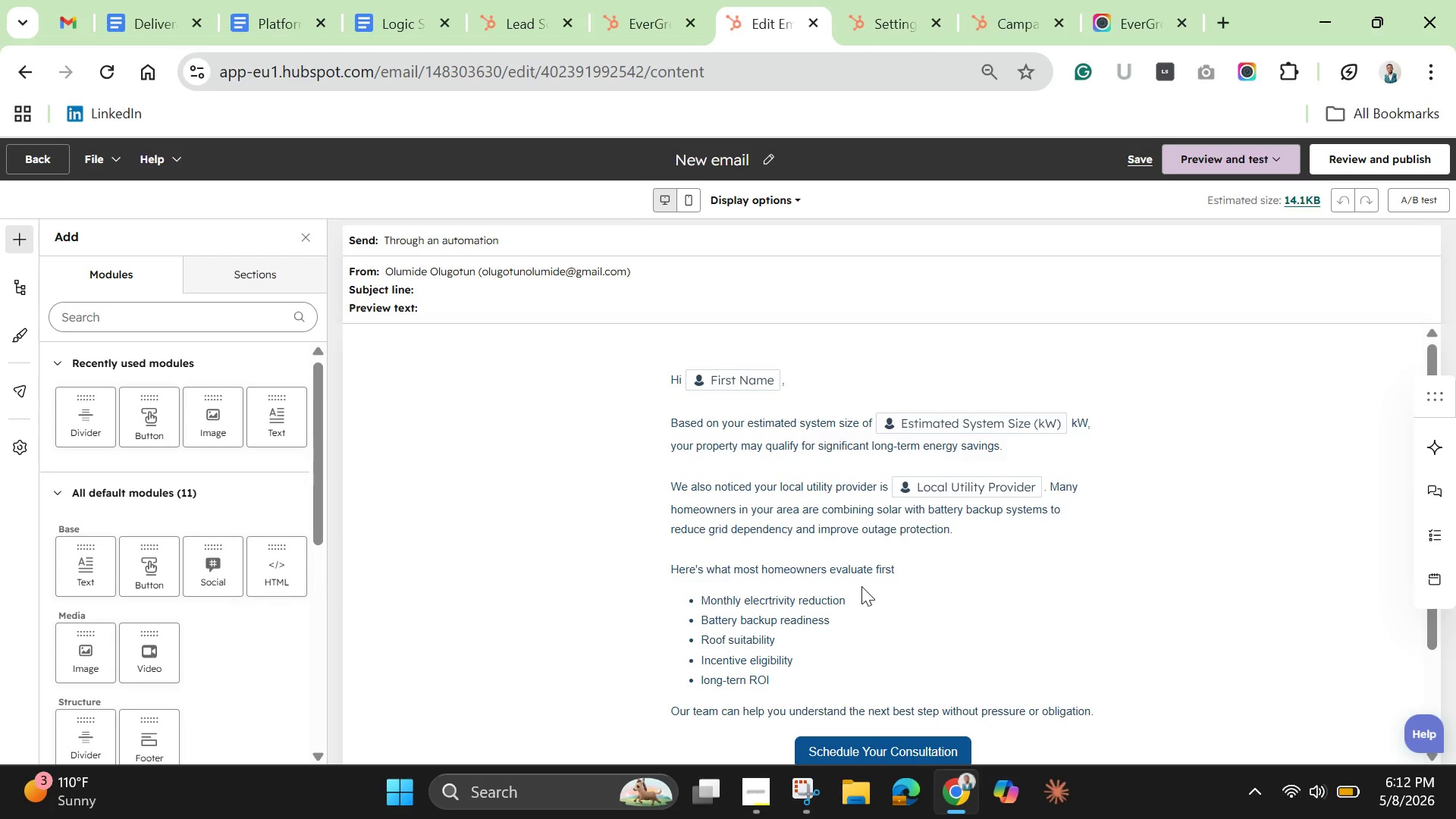 
wait(24.08)
 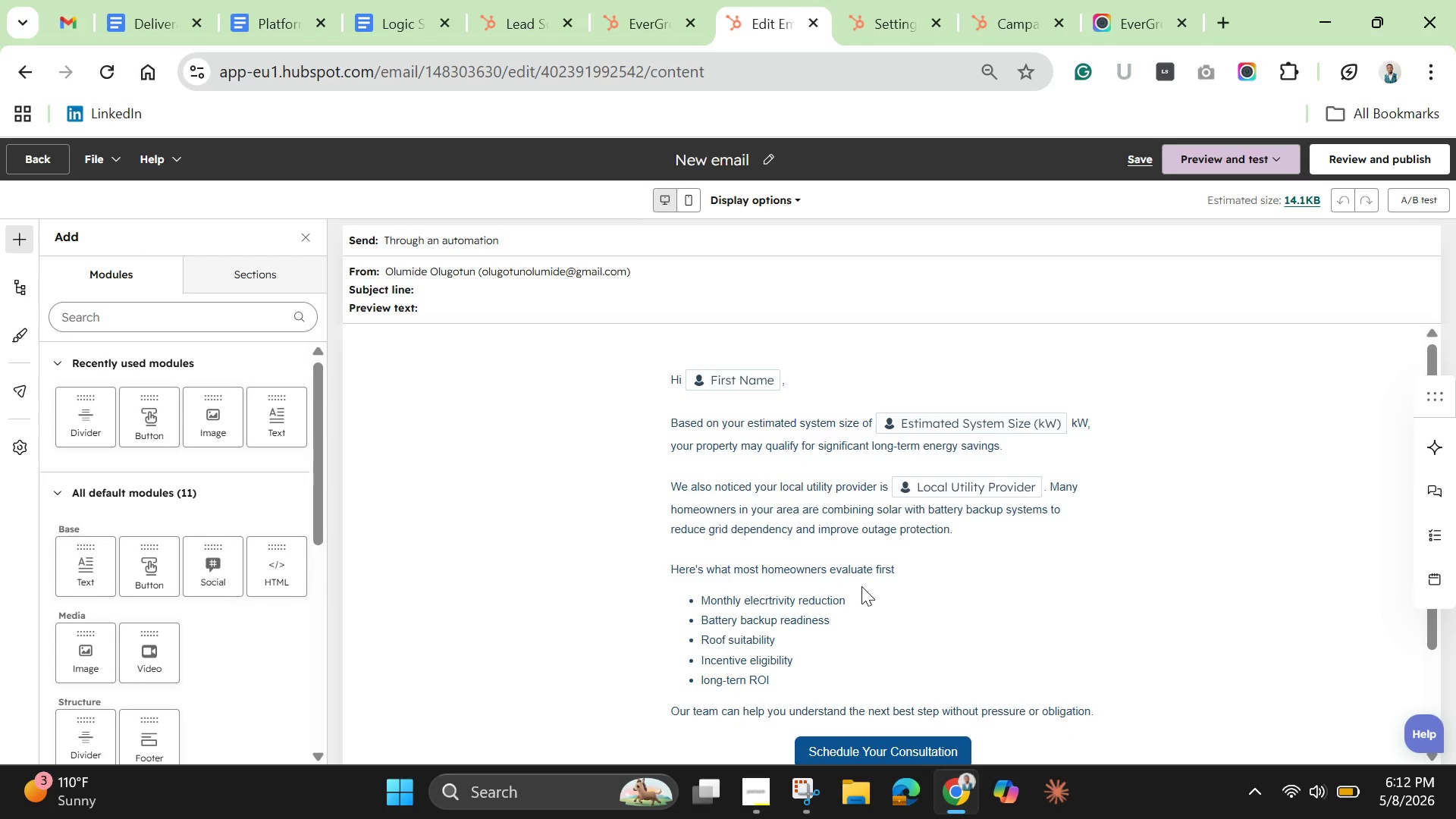 
left_click([827, 457])
 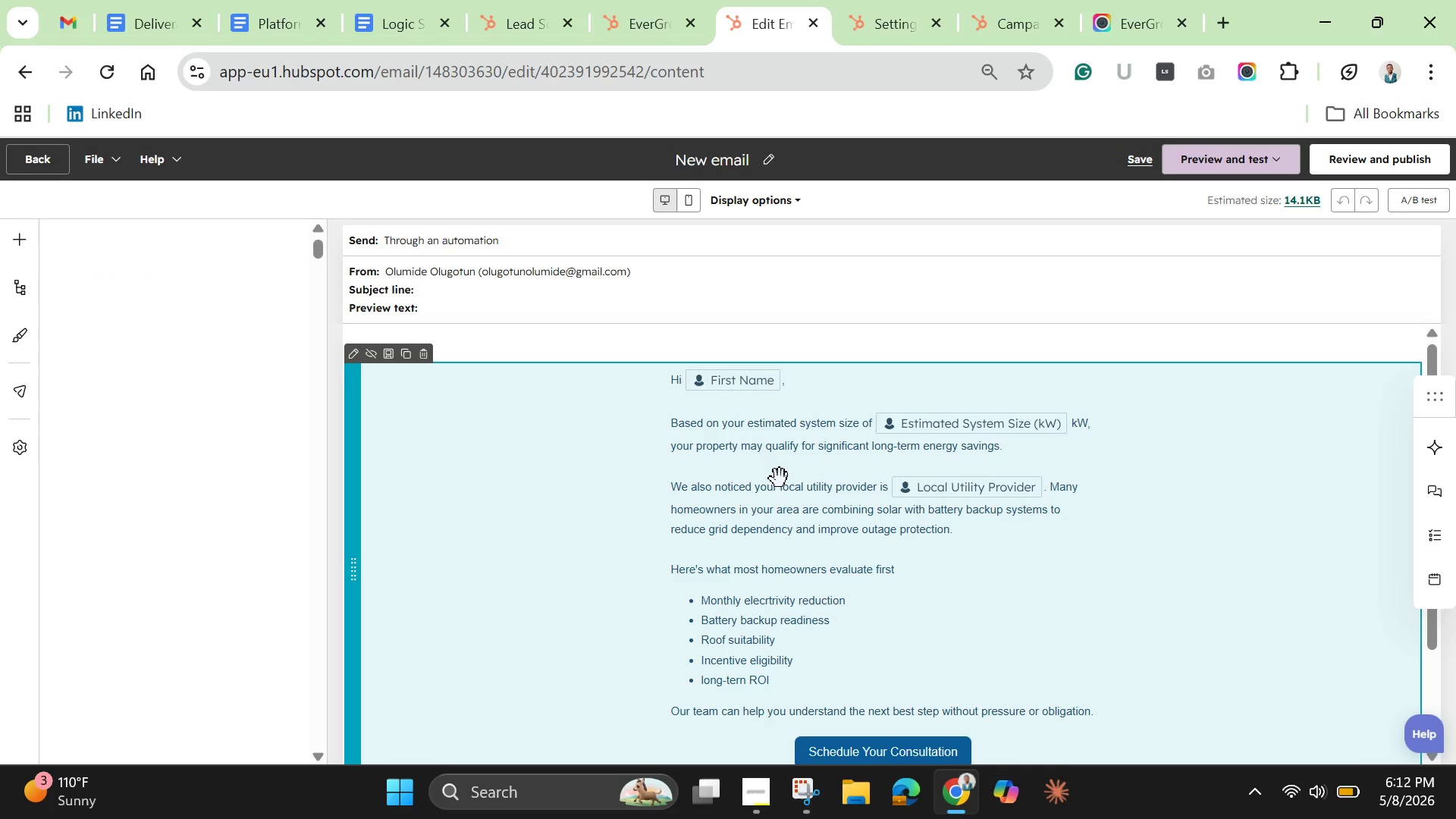 
left_click([778, 479])
 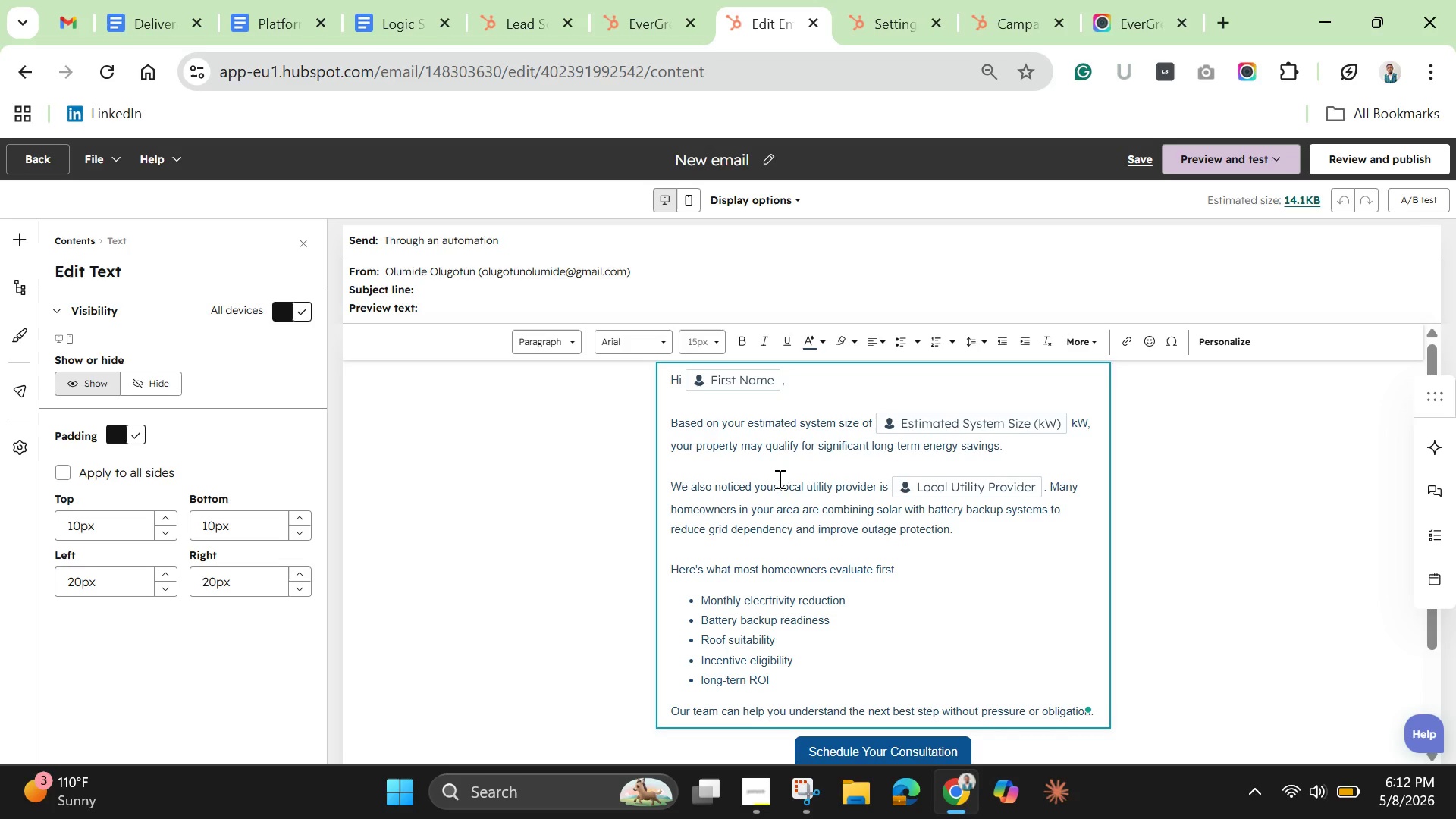 
wait(20.08)
 